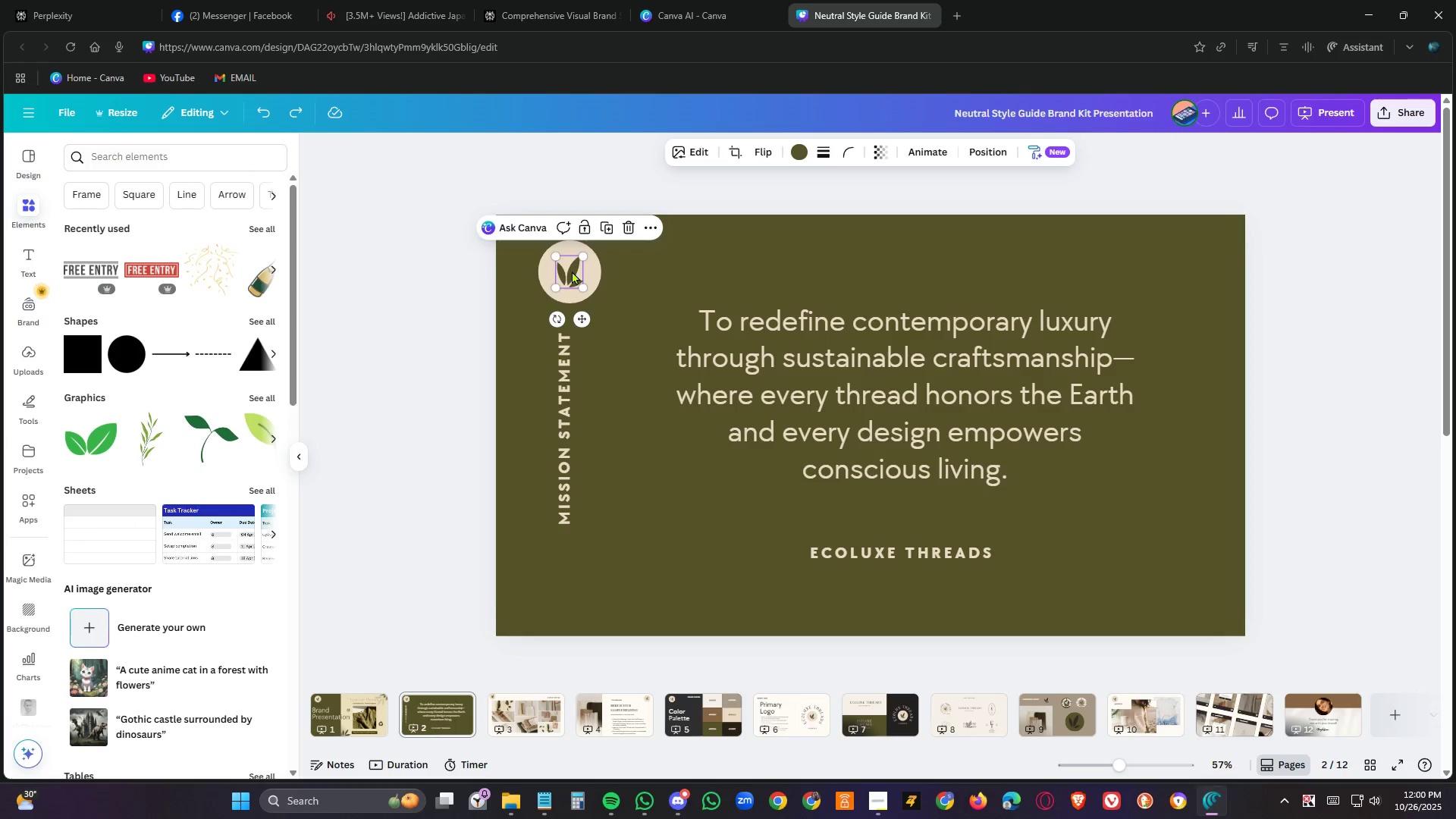 
key(Control+V)
 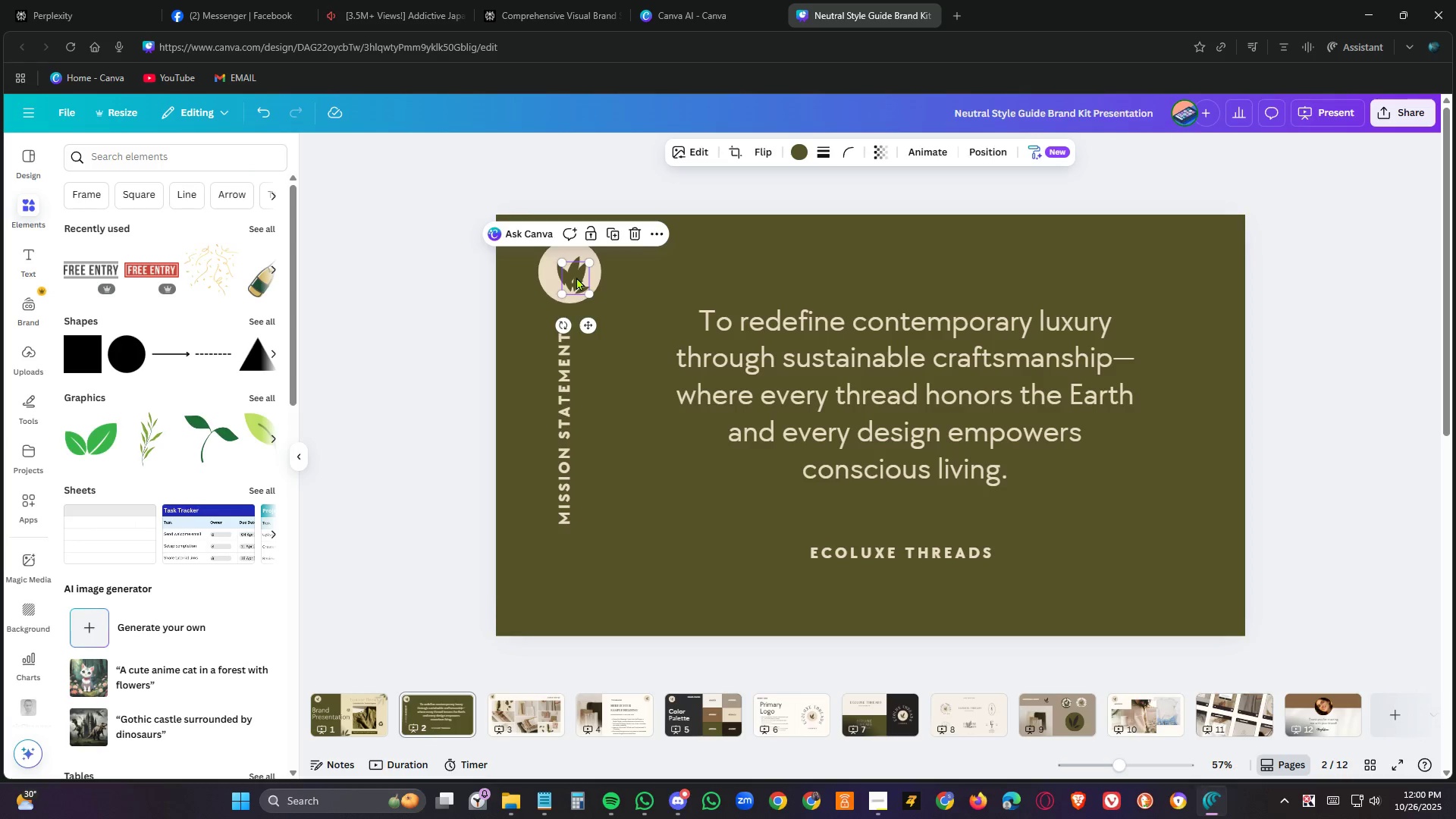 
left_click_drag(start_coordinate=[576, 277], to_coordinate=[611, 328])
 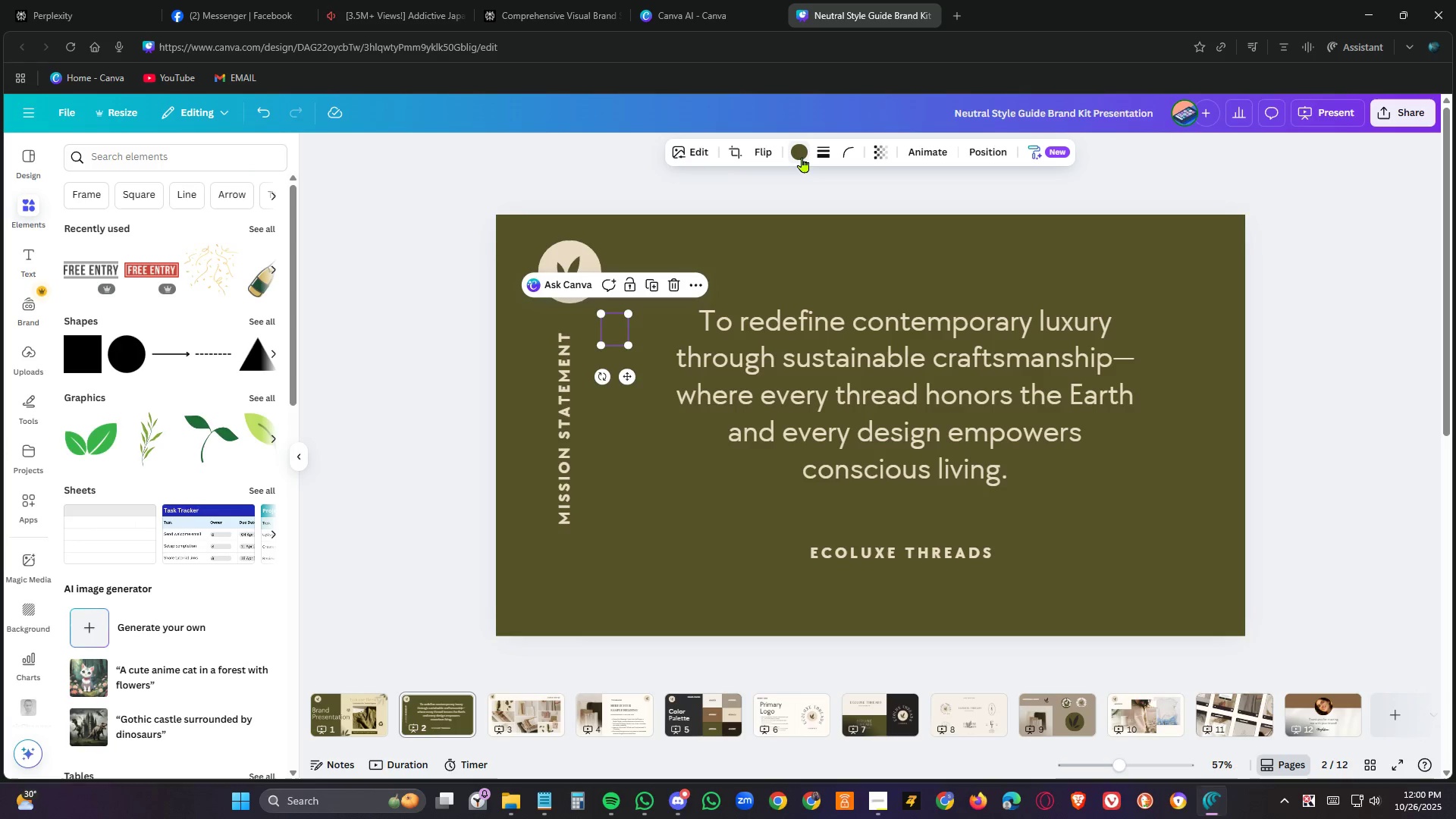 
left_click([802, 155])
 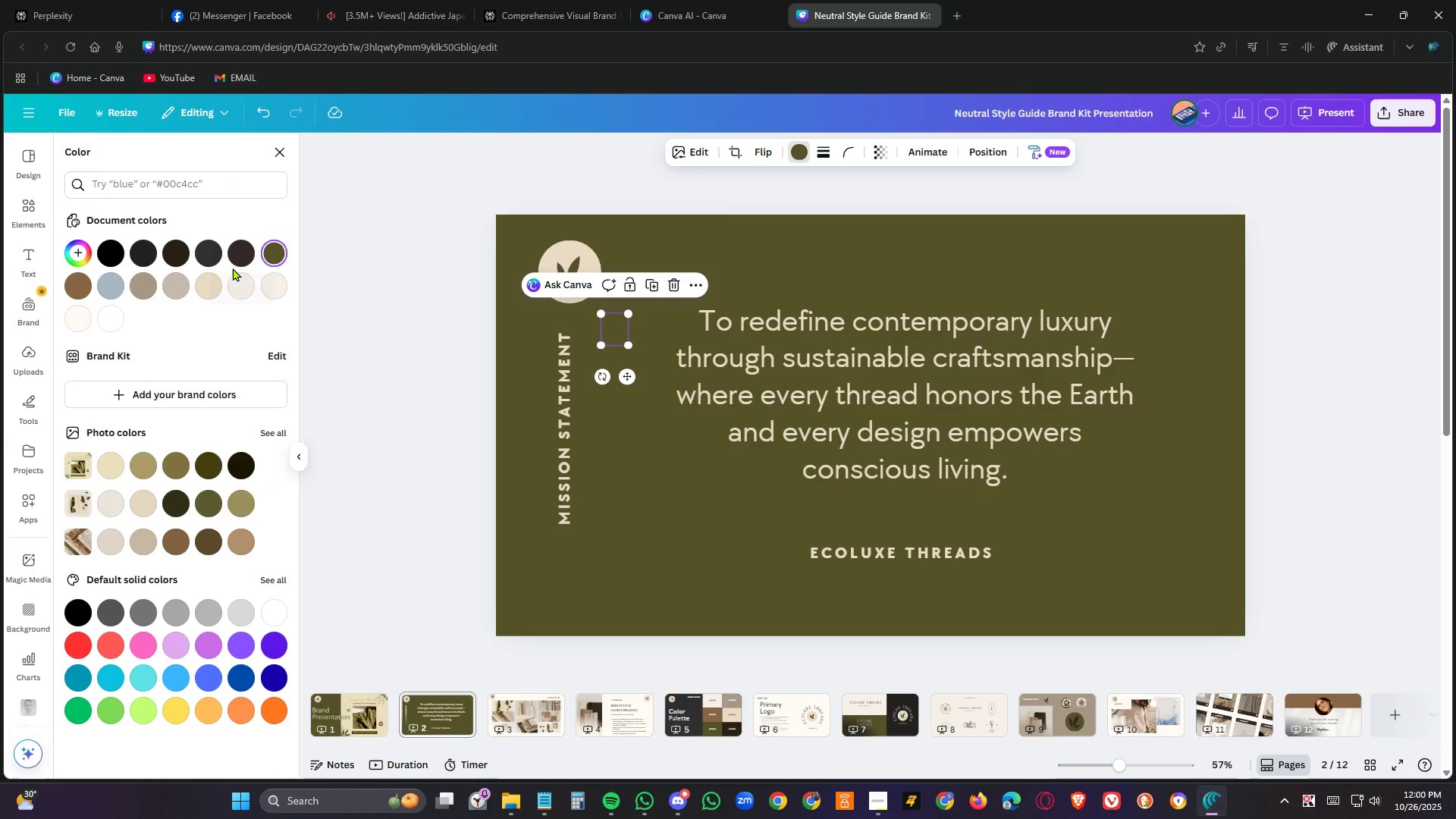 
left_click([153, 287])
 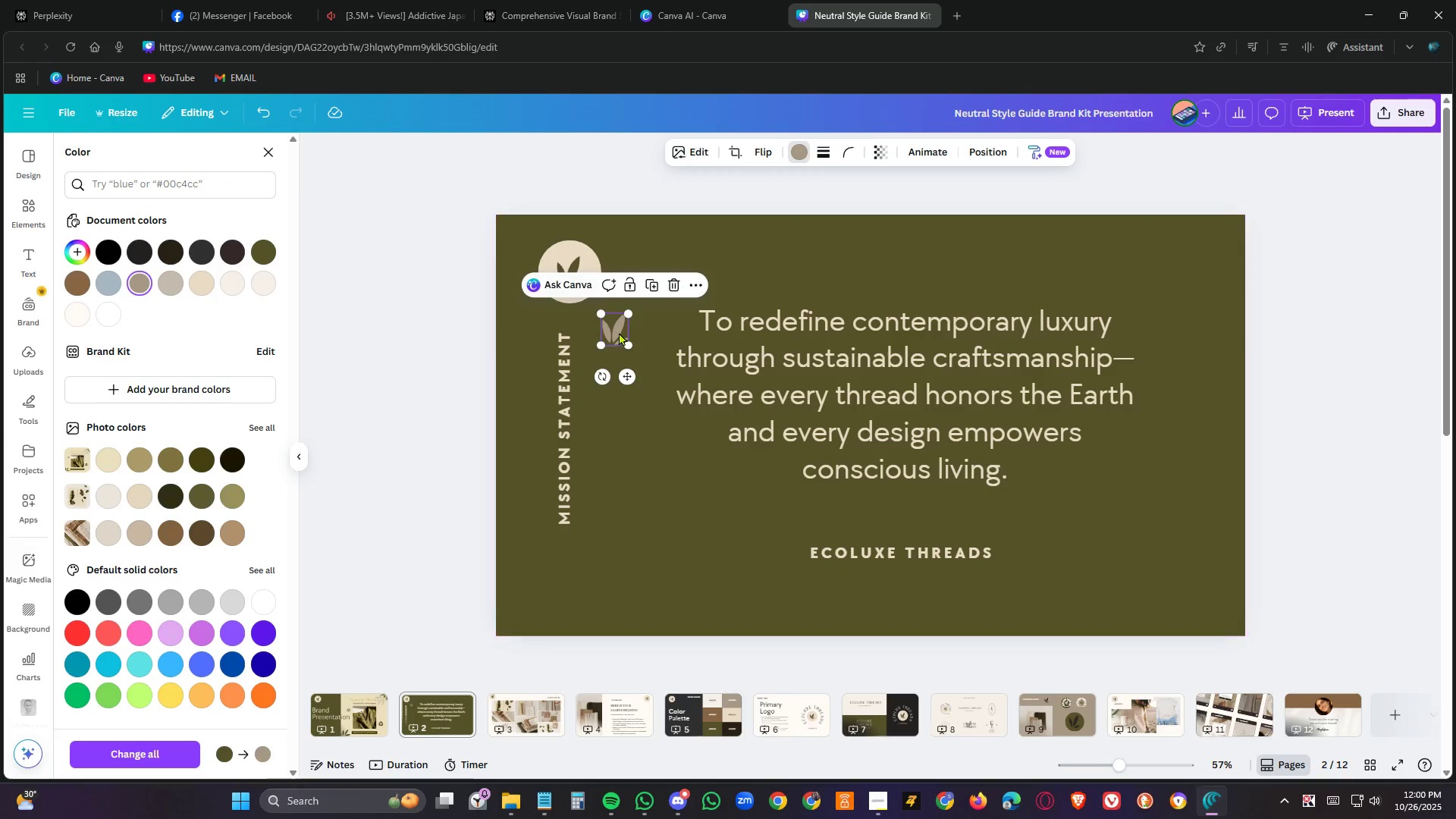 
left_click_drag(start_coordinate=[619, 334], to_coordinate=[758, 312])
 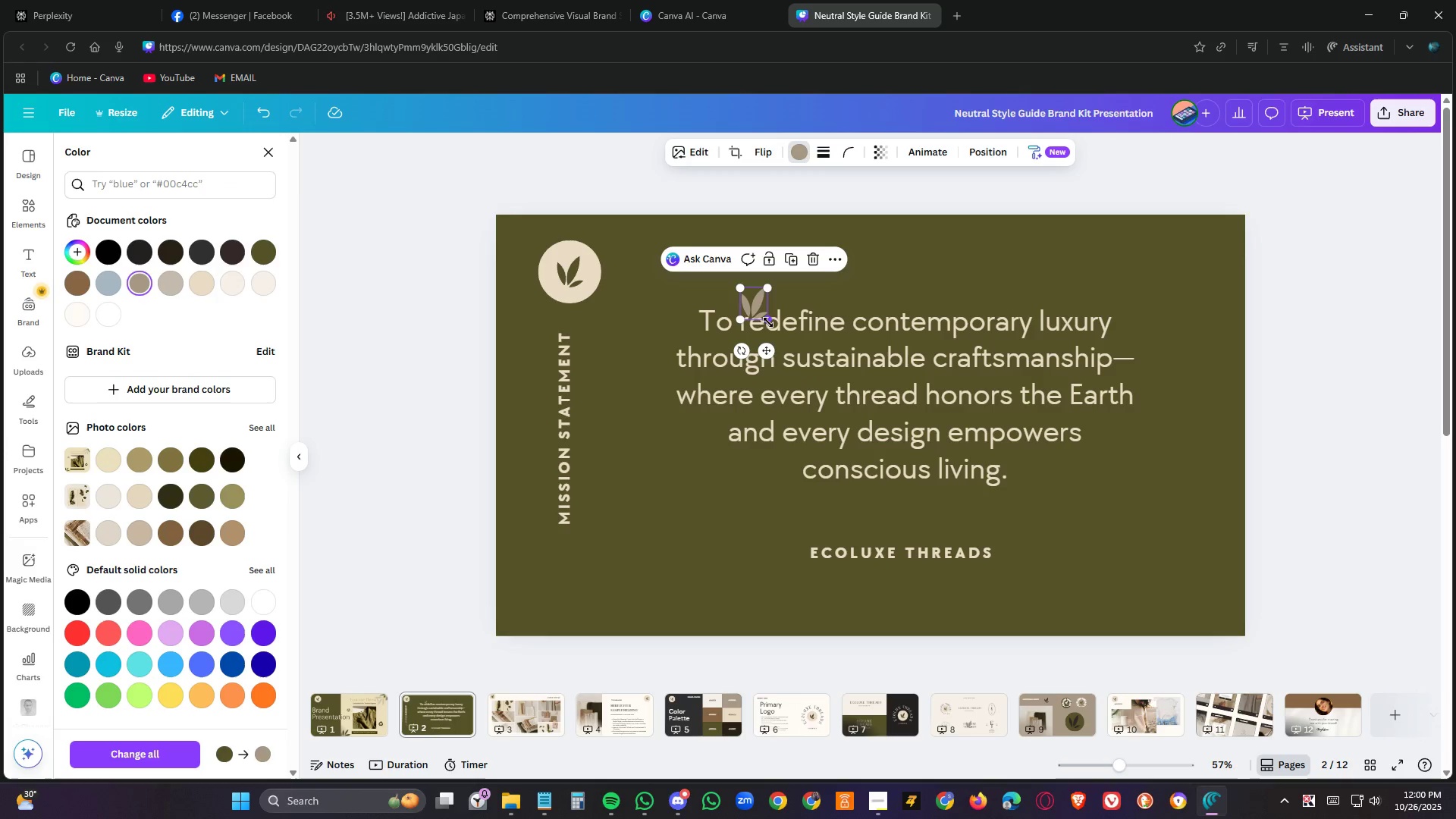 
left_click_drag(start_coordinate=[768, 321], to_coordinate=[1025, 481])
 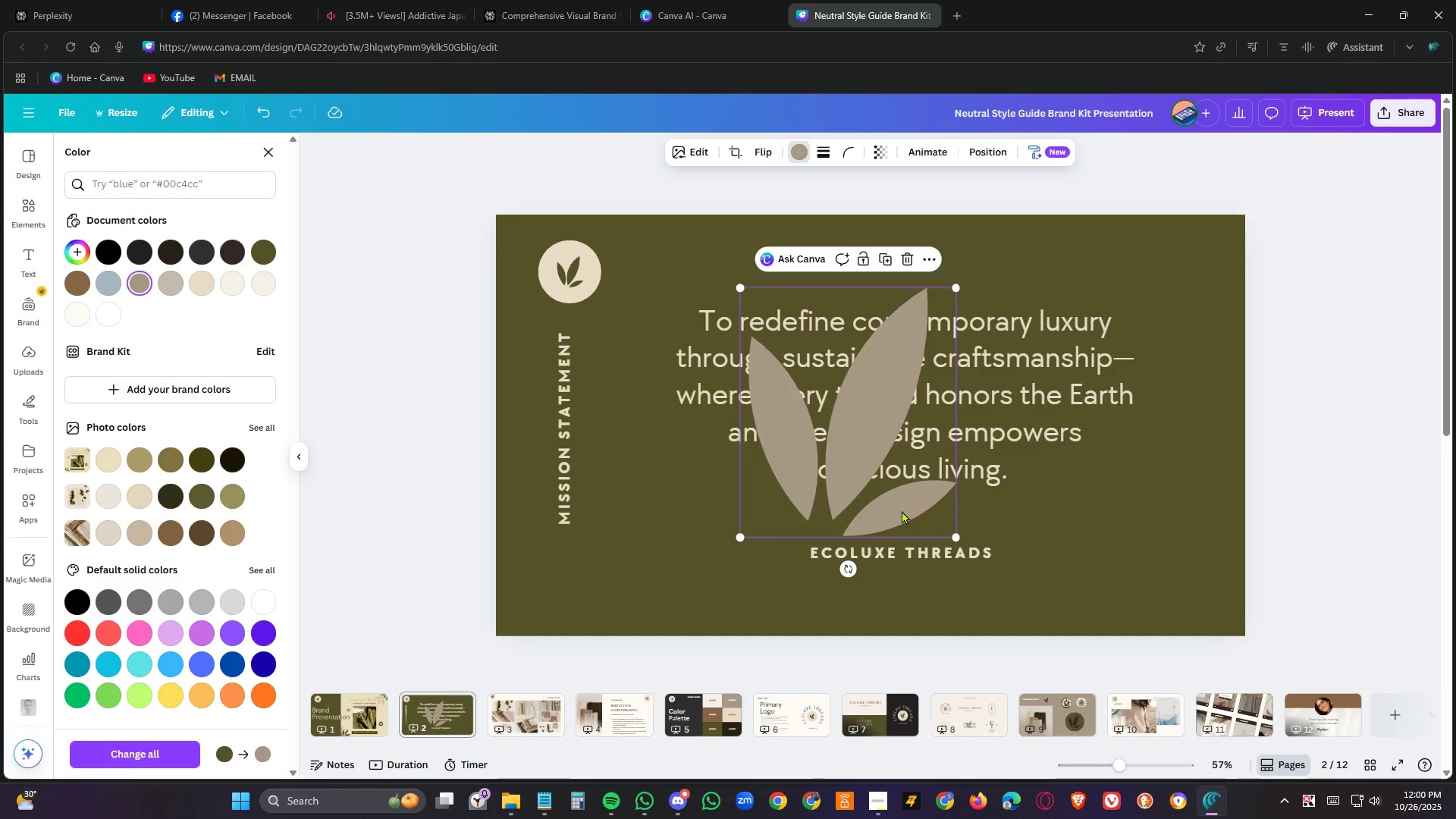 
left_click_drag(start_coordinate=[900, 509], to_coordinate=[933, 472])
 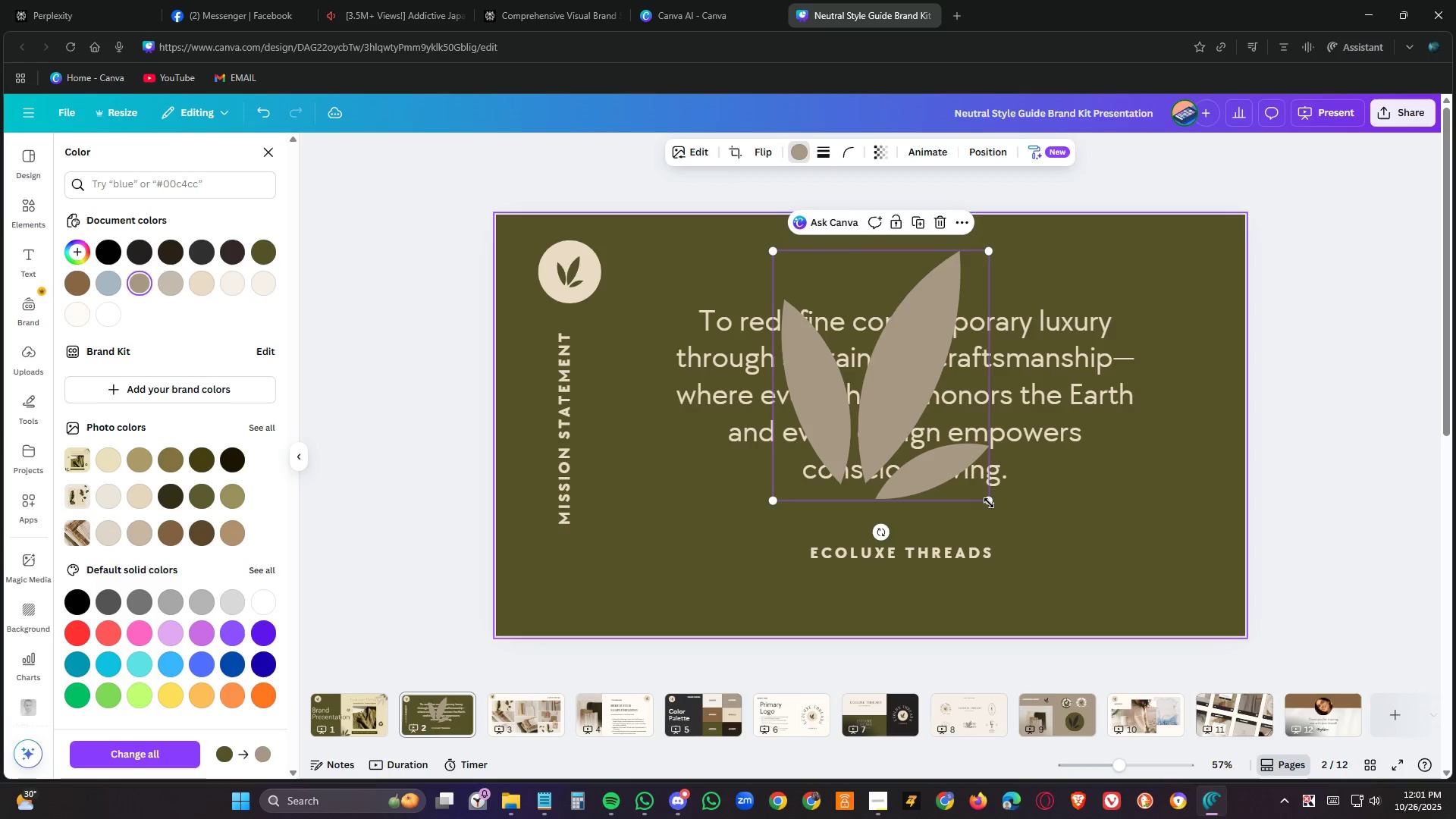 
left_click_drag(start_coordinate=[988, 500], to_coordinate=[1038, 551])
 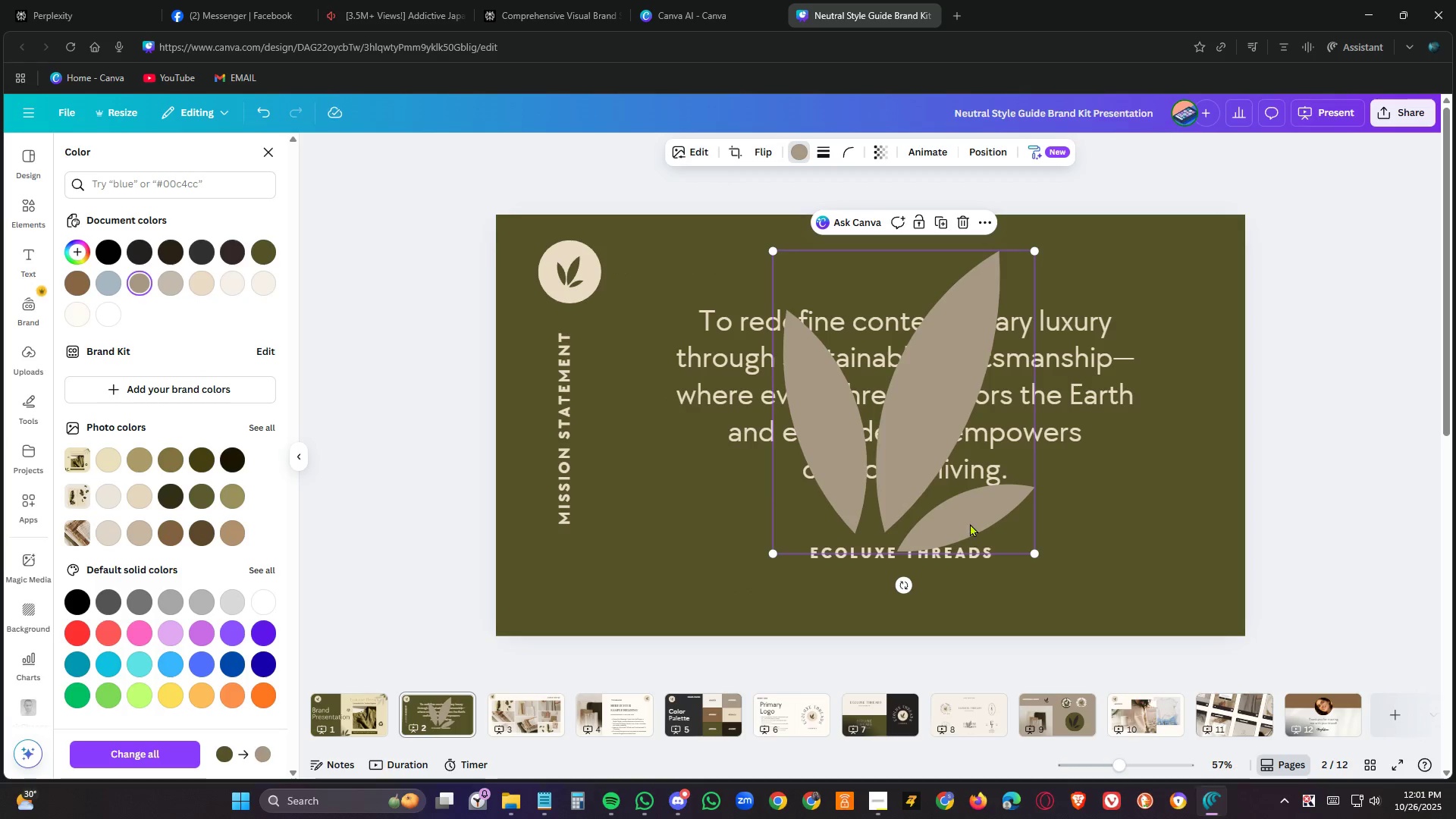 
left_click_drag(start_coordinate=[970, 512], to_coordinate=[967, 523])
 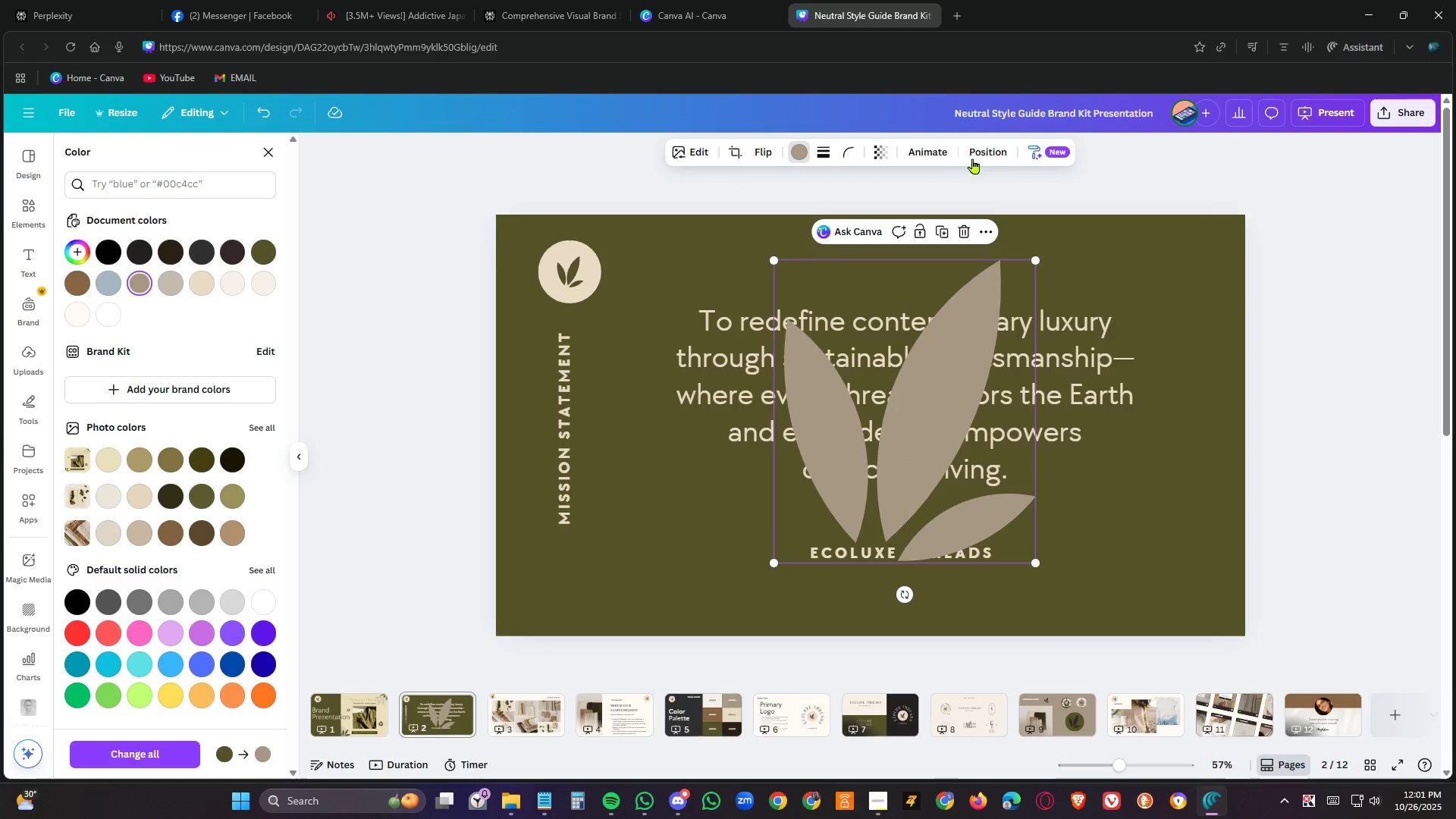 
left_click([938, 148])
 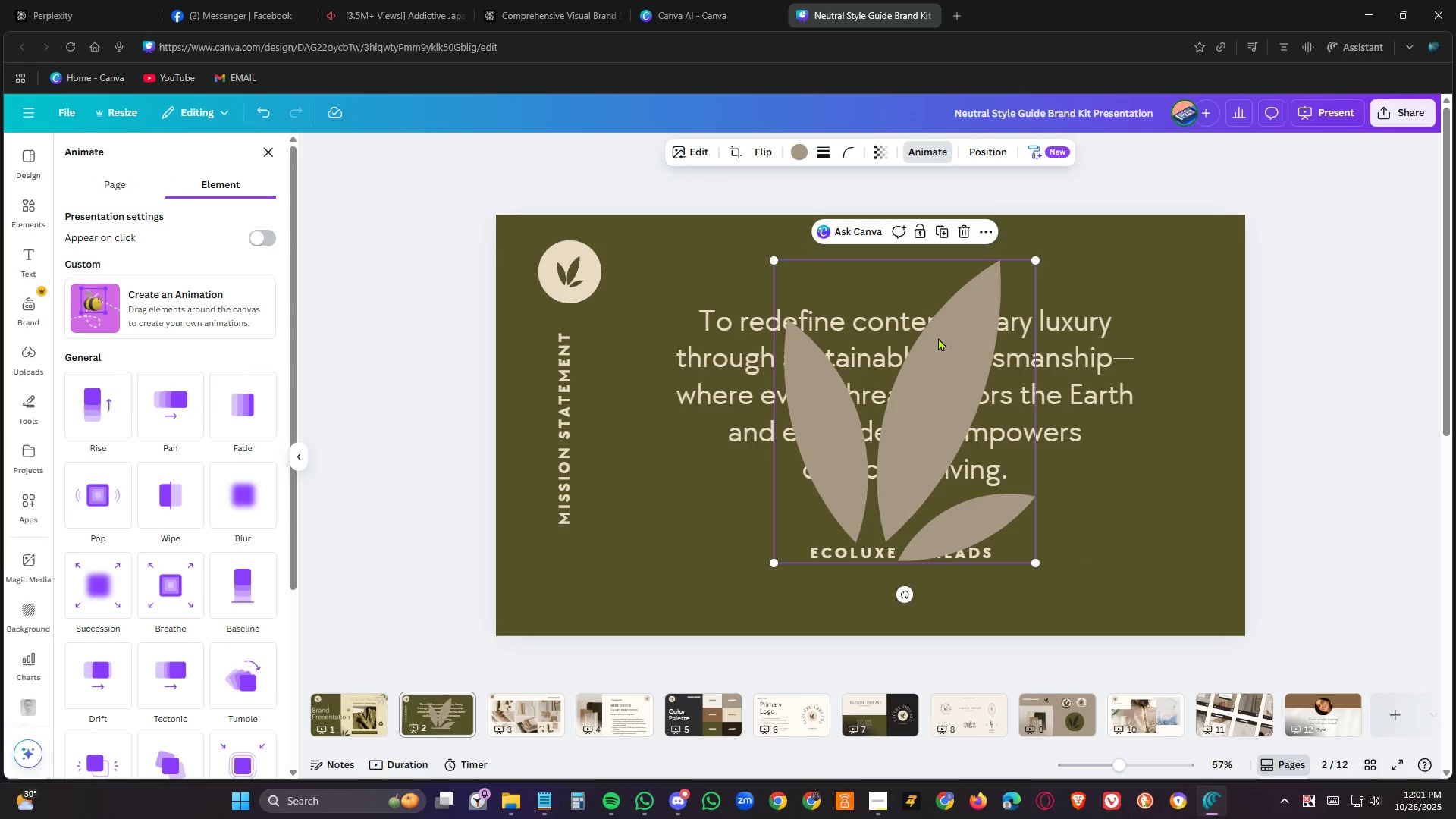 
left_click([946, 356])
 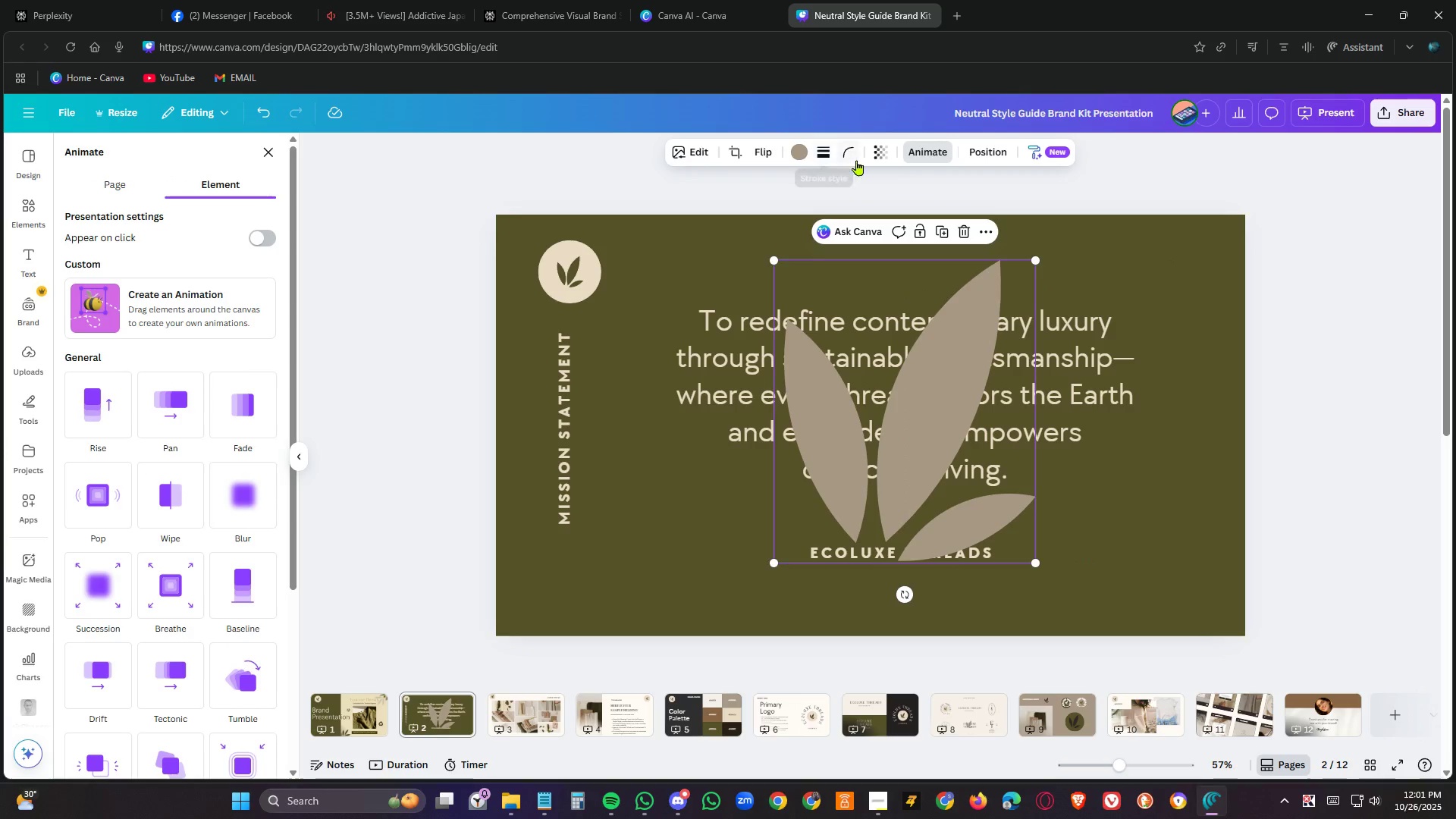 
left_click([880, 155])
 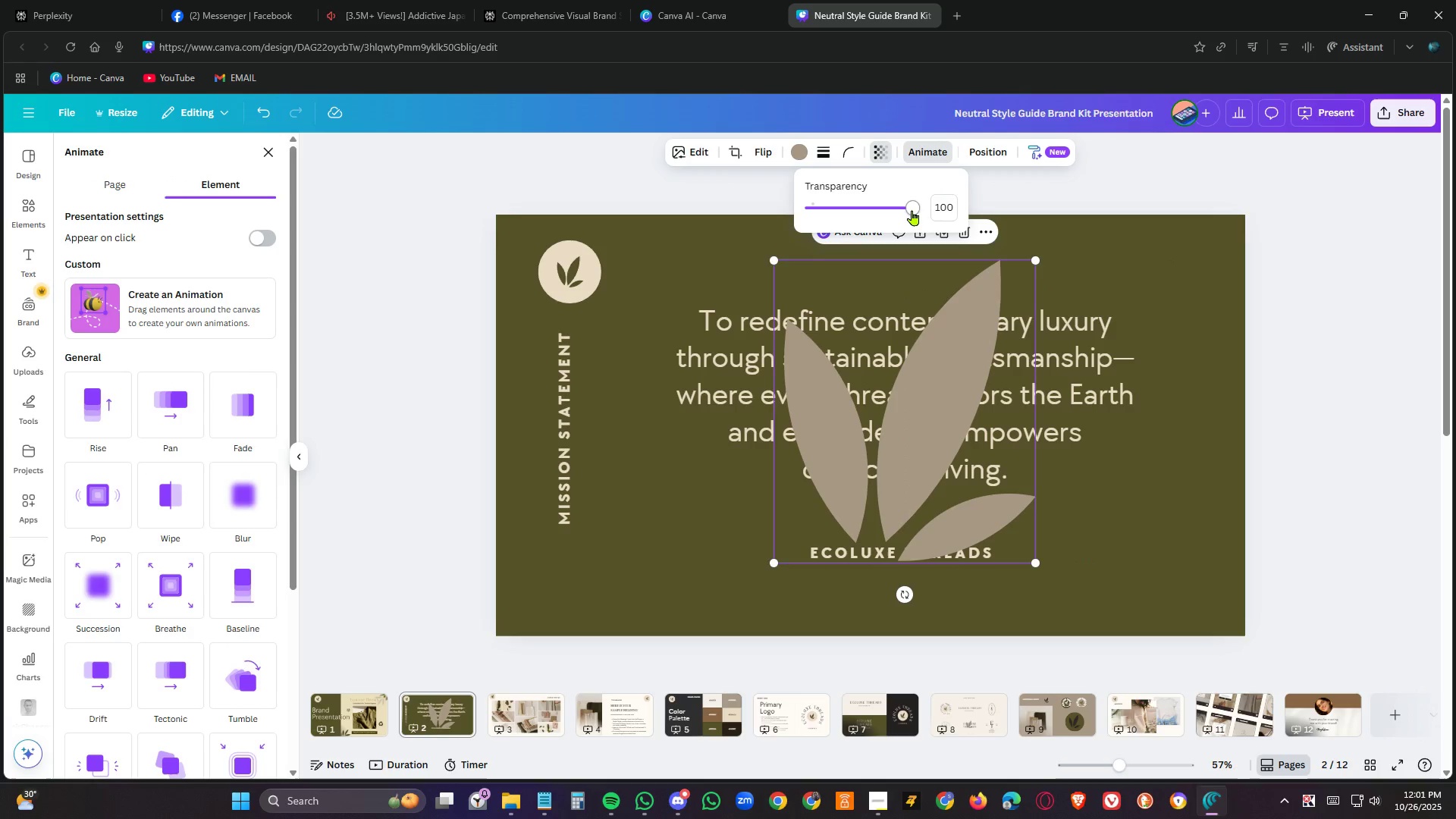 
left_click_drag(start_coordinate=[912, 210], to_coordinate=[833, 218])
 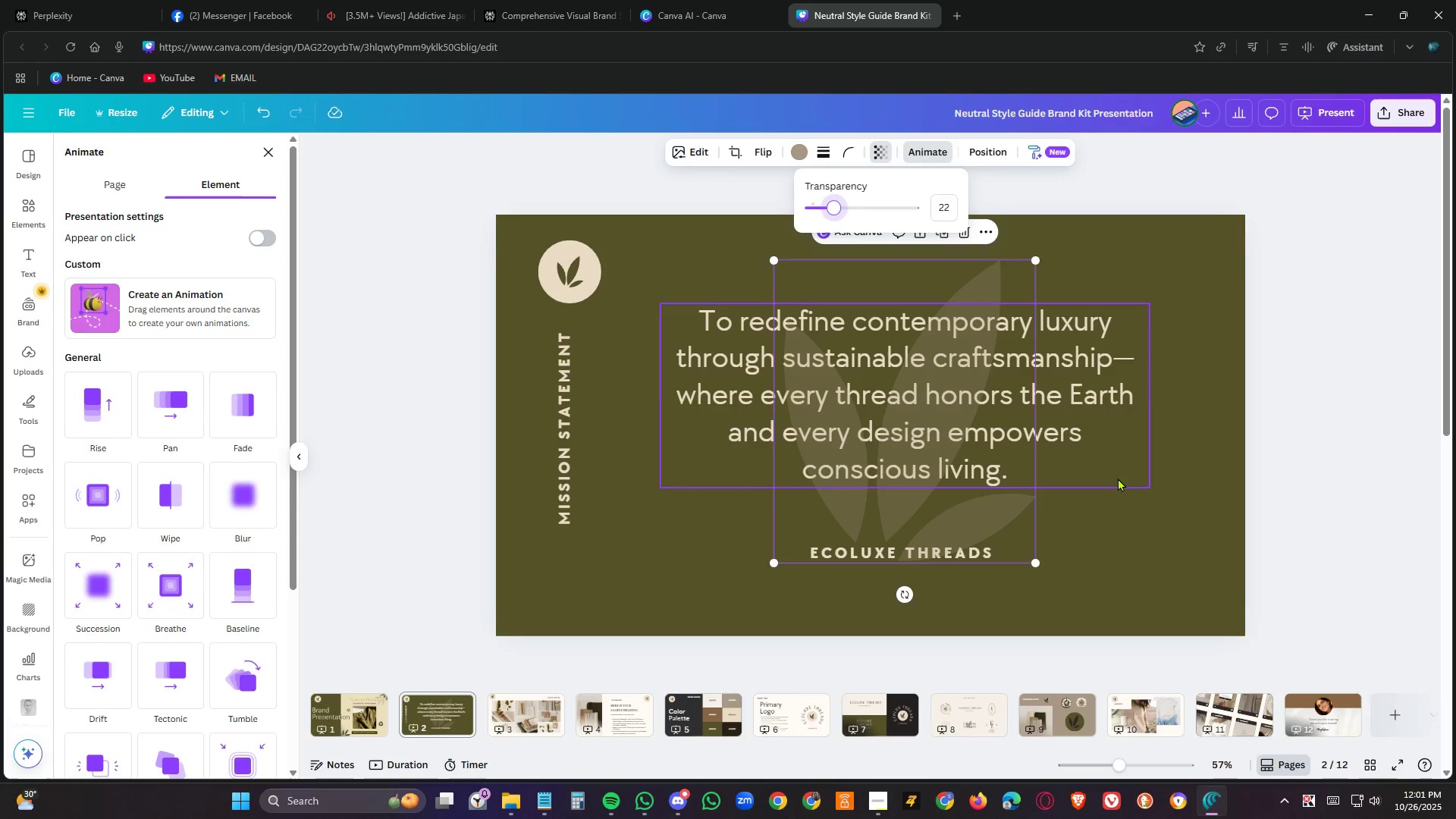 
left_click([1118, 478])
 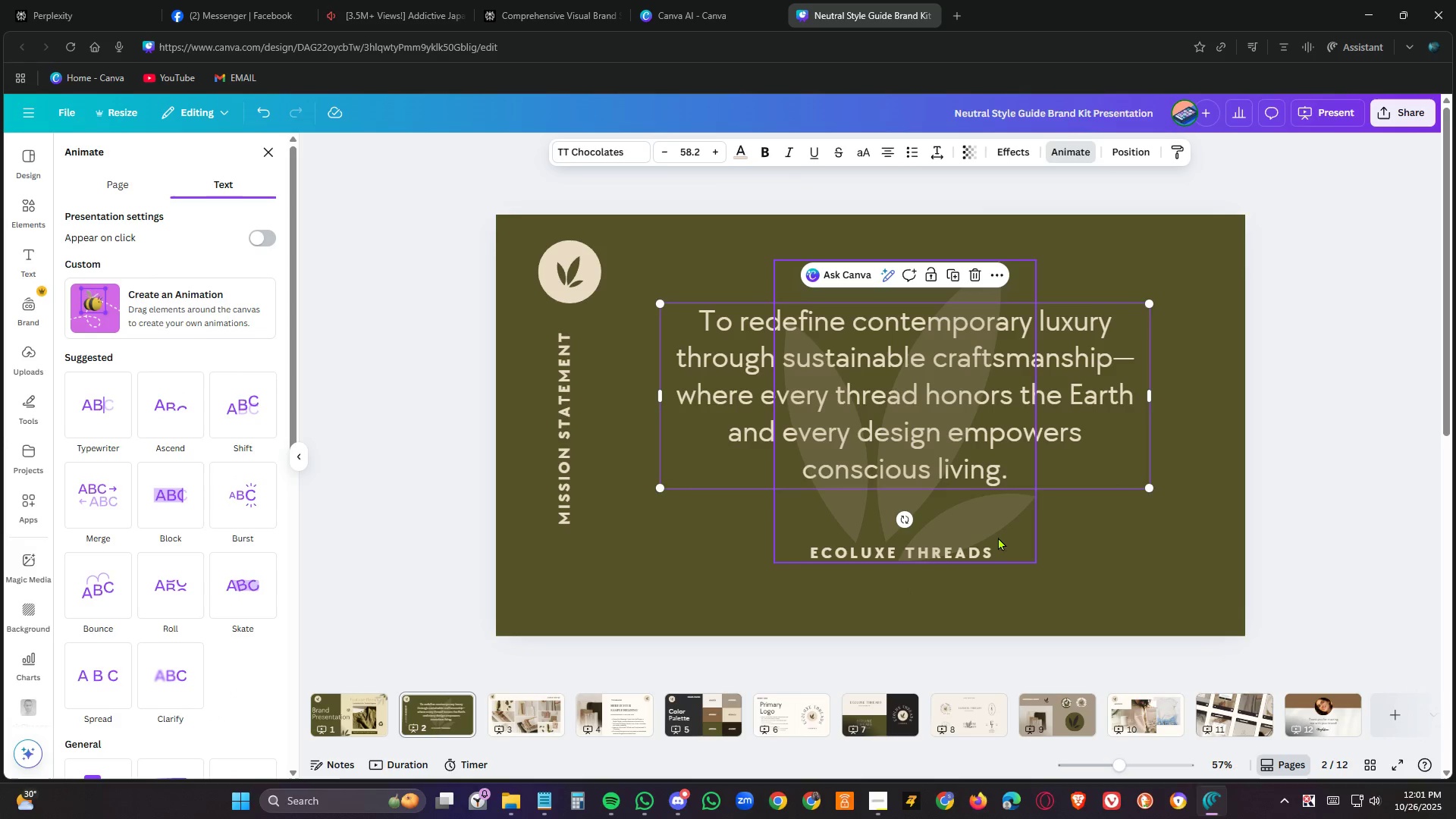 
left_click_drag(start_coordinate=[998, 537], to_coordinate=[961, 550])
 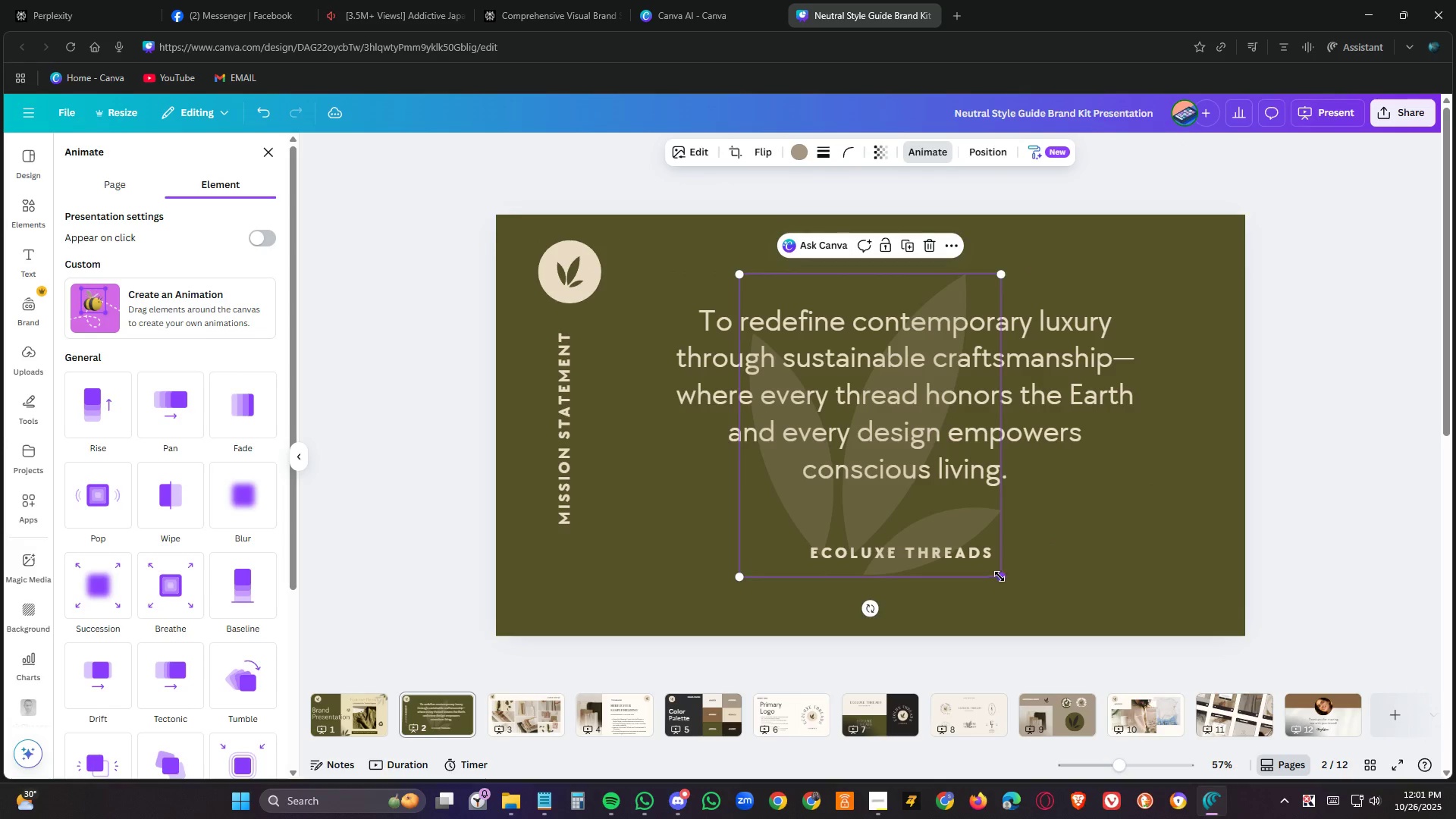 
left_click_drag(start_coordinate=[1003, 576], to_coordinate=[1046, 605])
 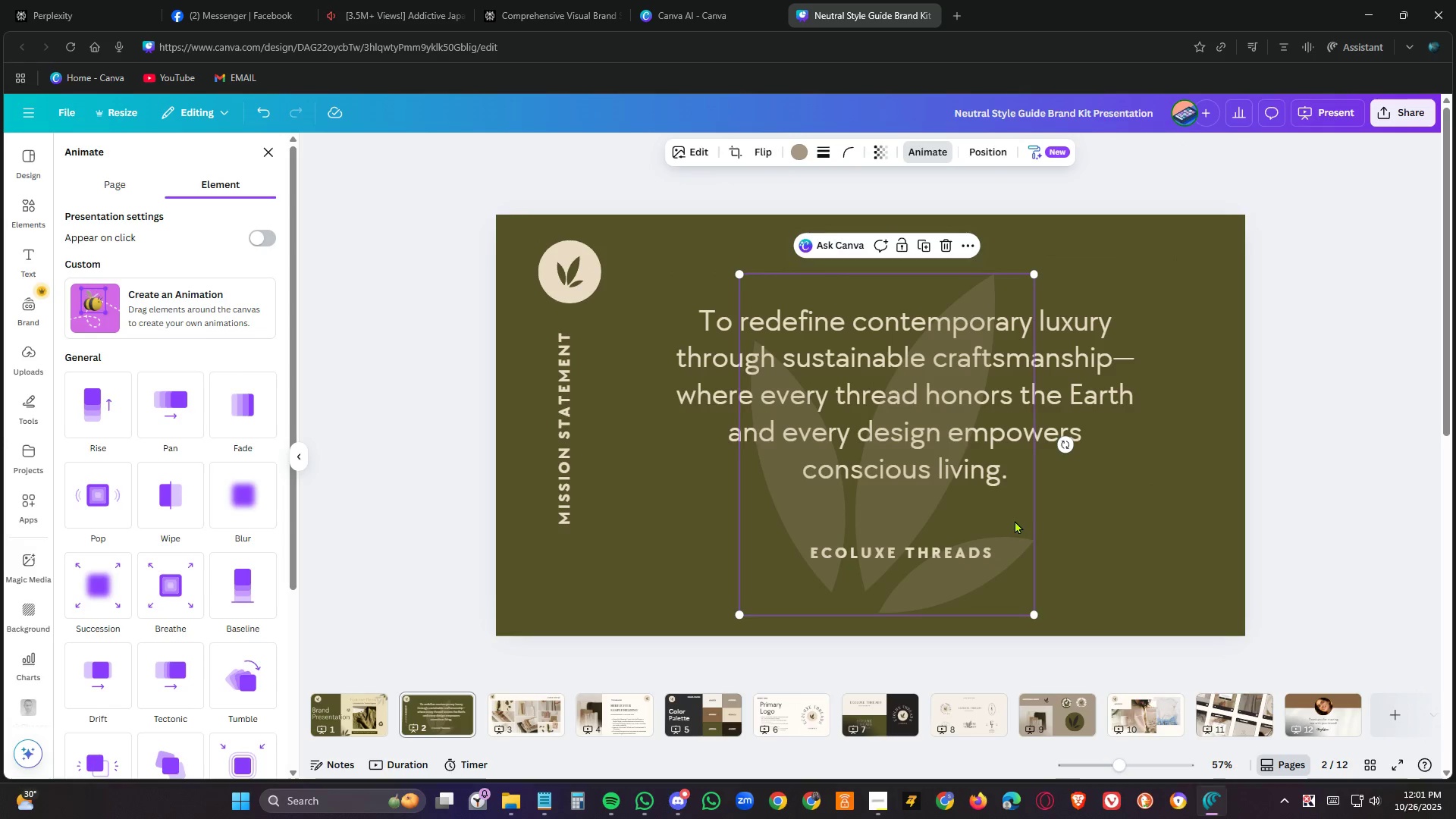 
left_click_drag(start_coordinate=[1015, 520], to_coordinate=[1021, 494])
 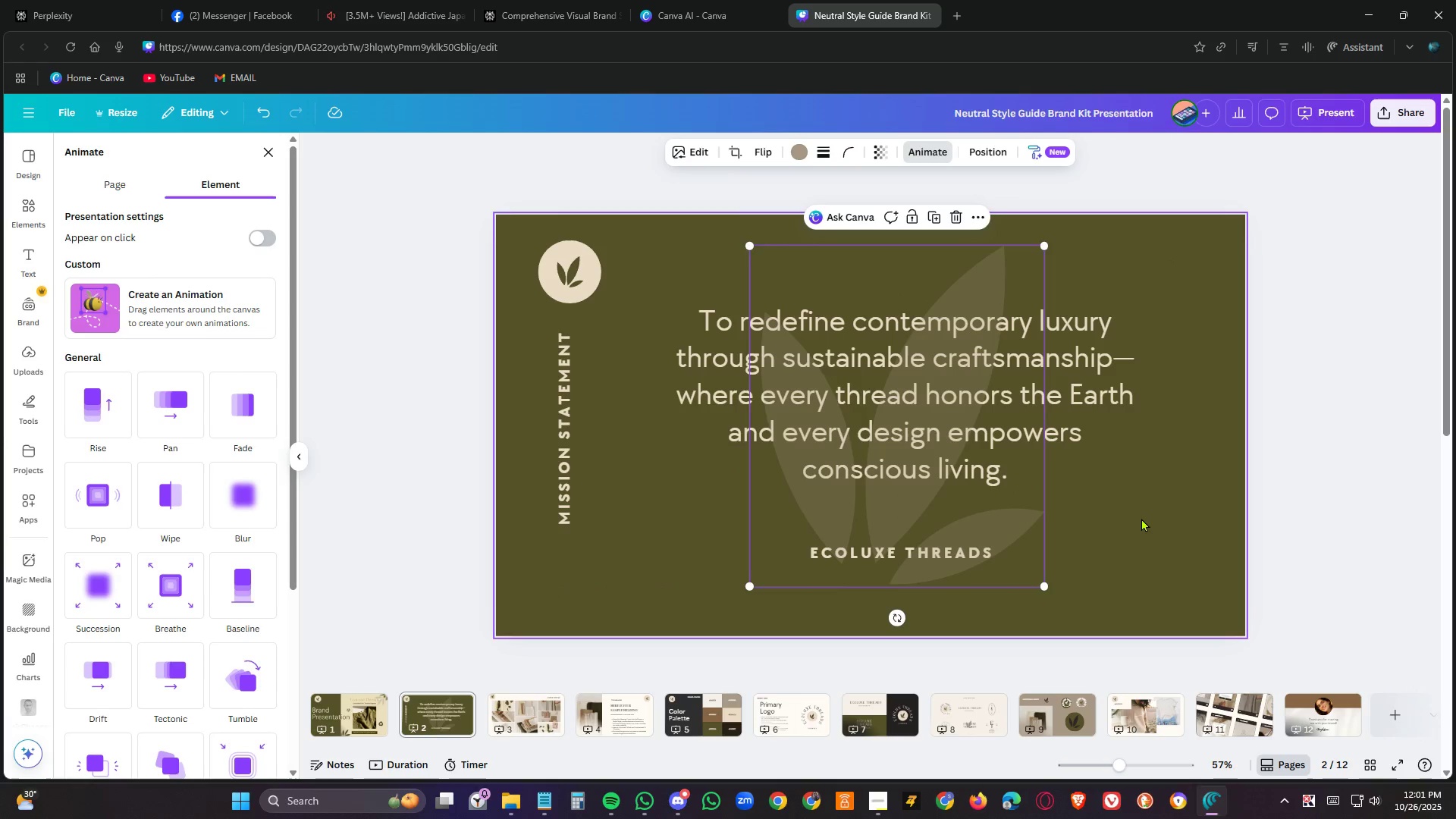 
left_click([1141, 518])
 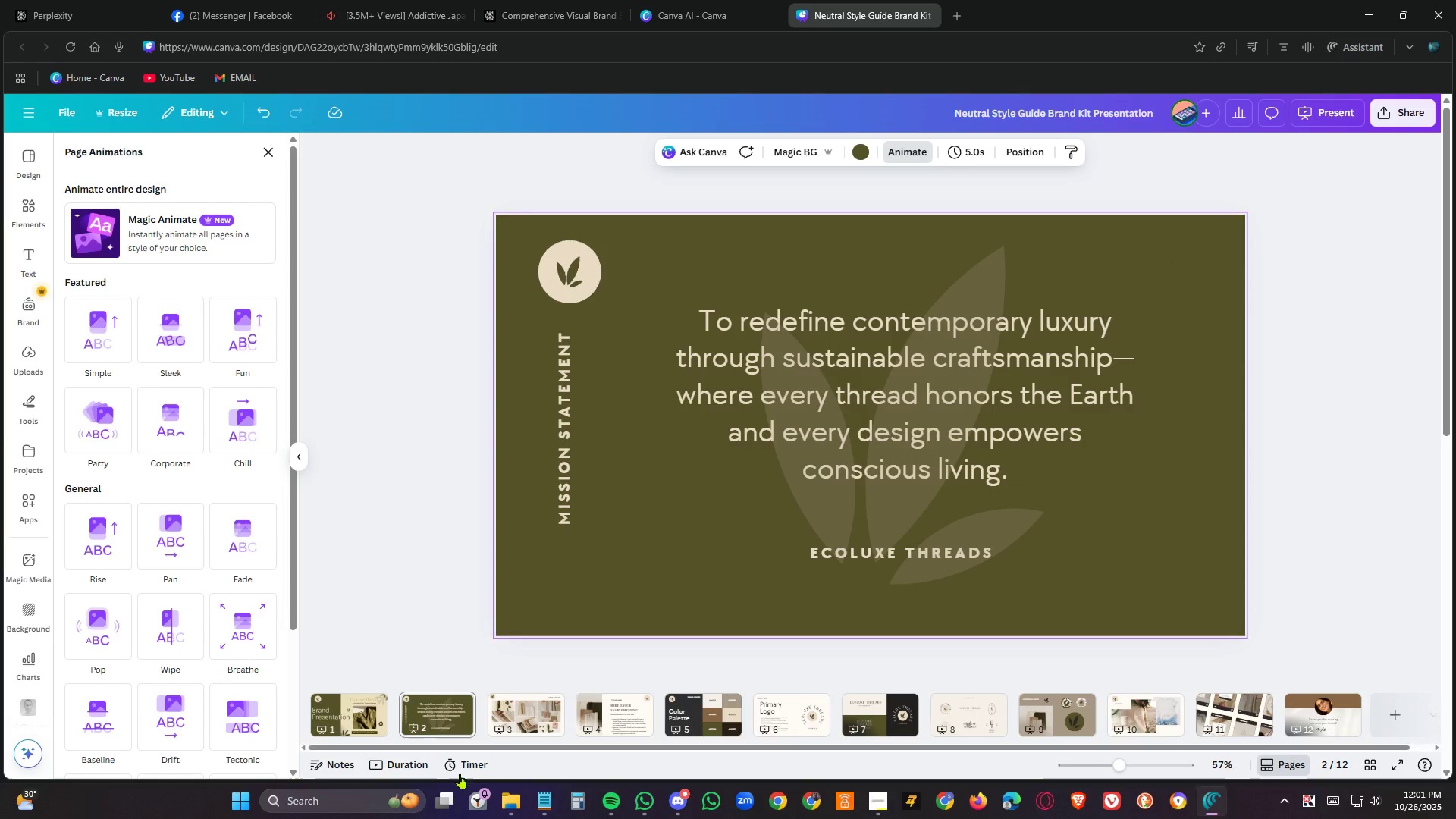 
left_click([531, 714])
 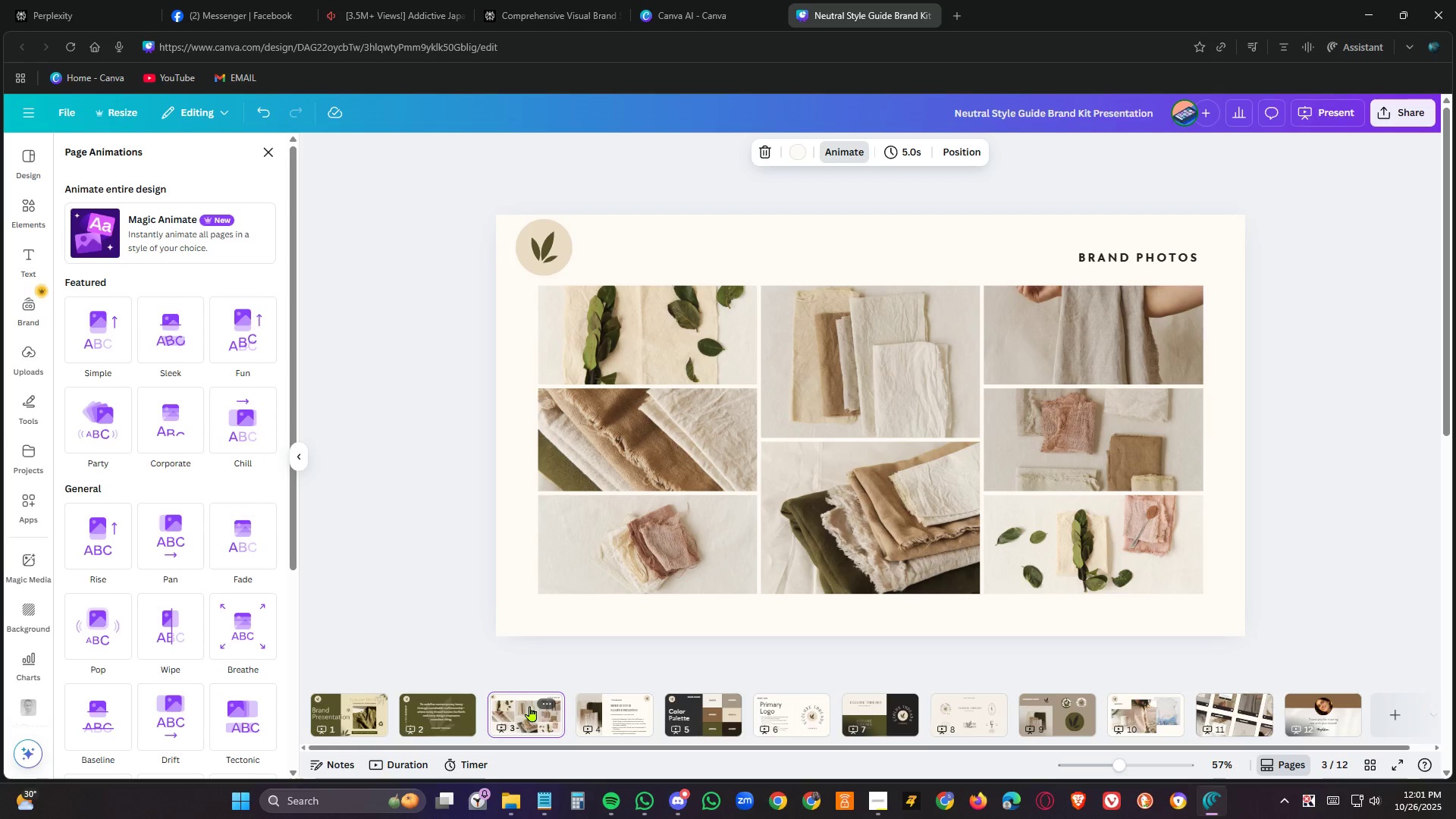 
left_click([627, 716])
 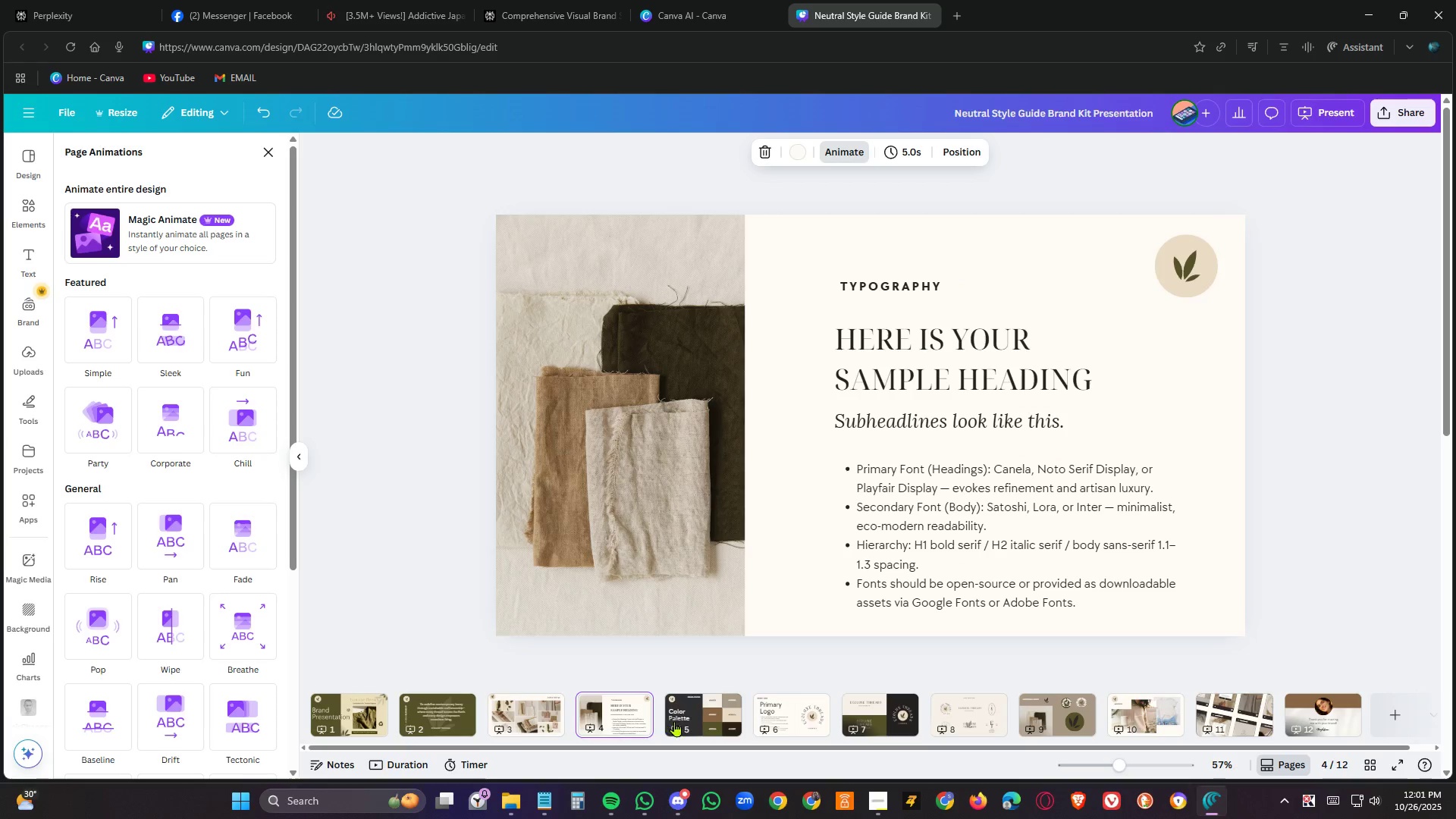 
left_click([689, 717])
 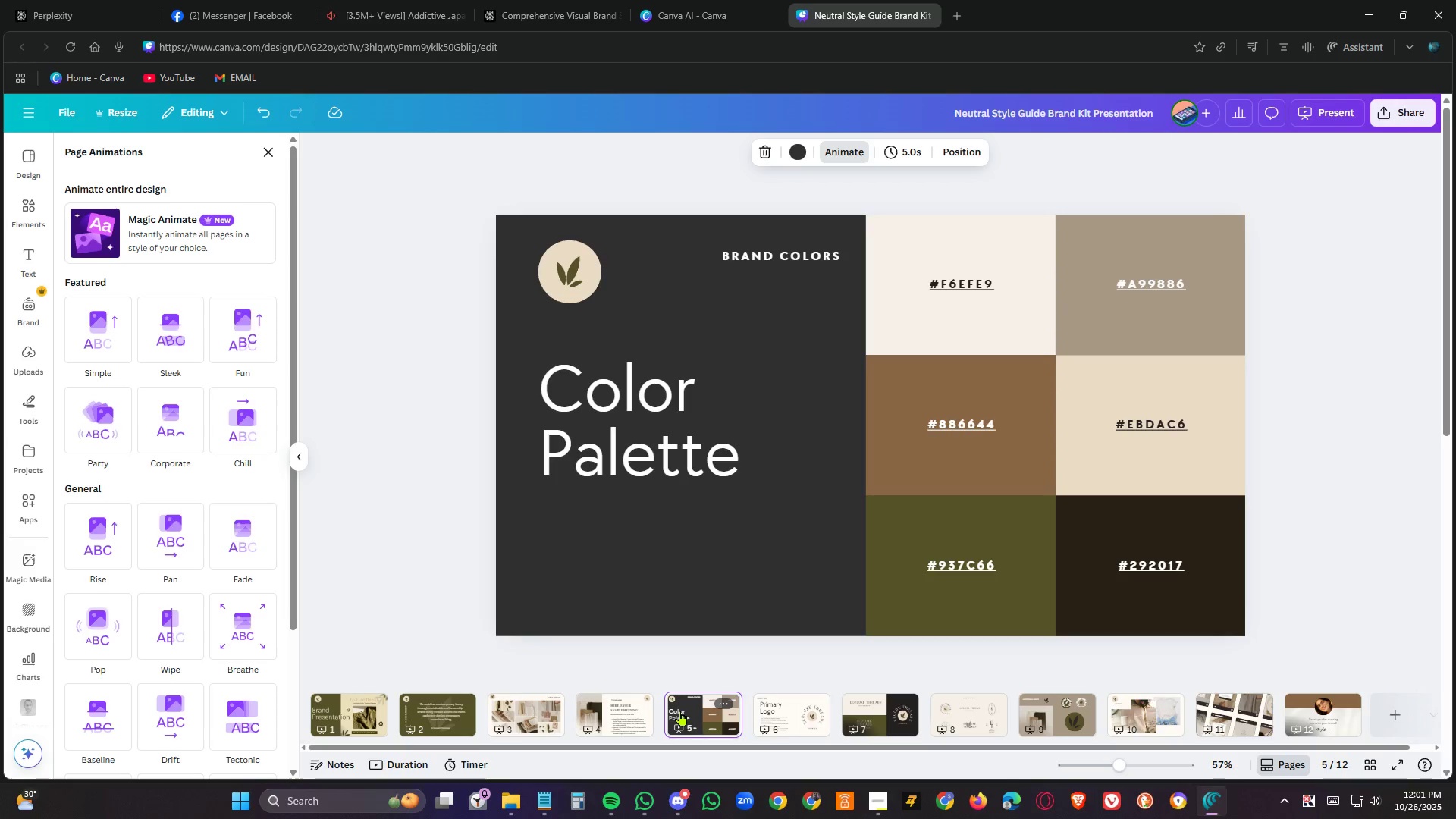 
wait(5.82)
 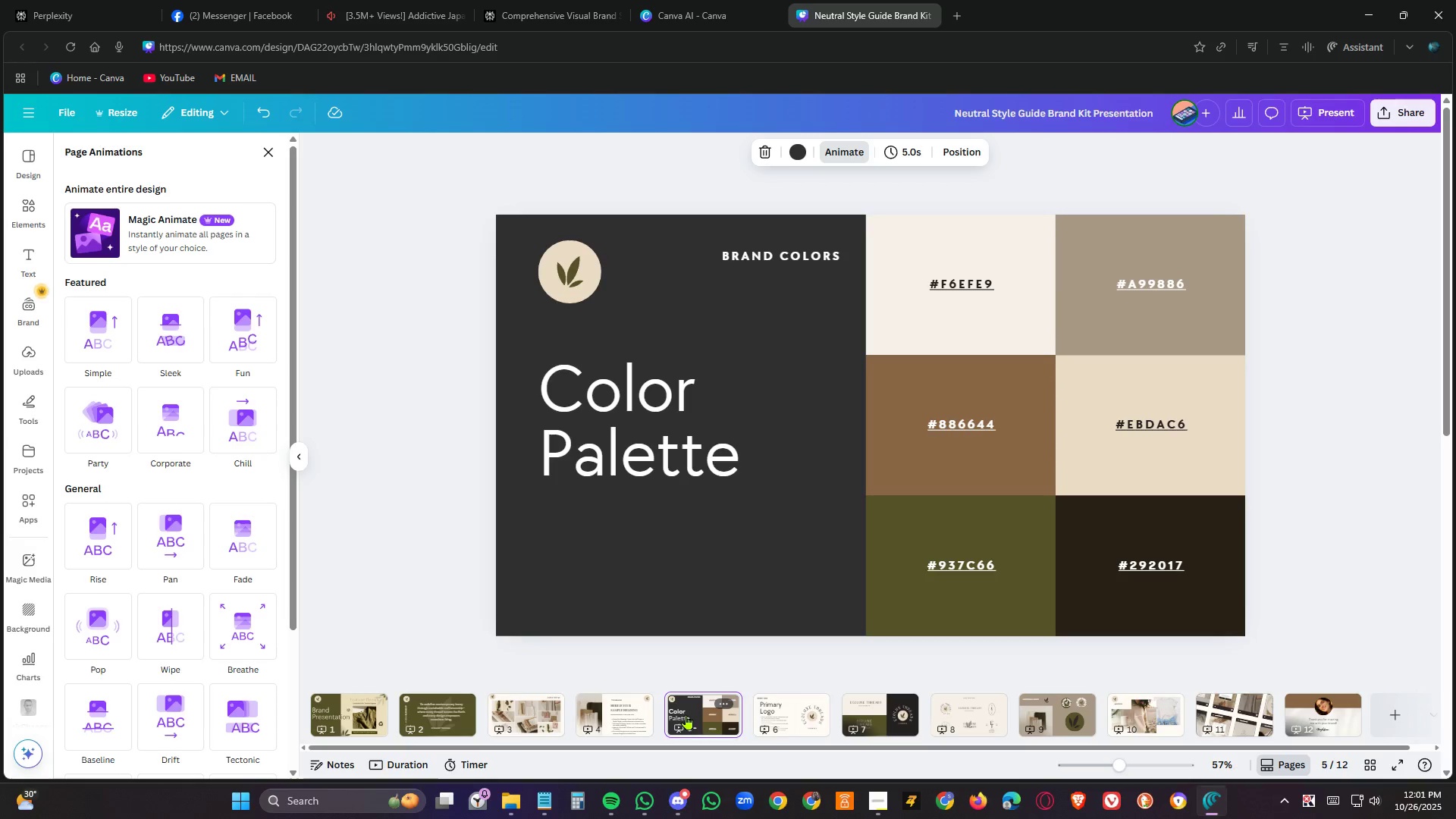 
left_click([785, 721])
 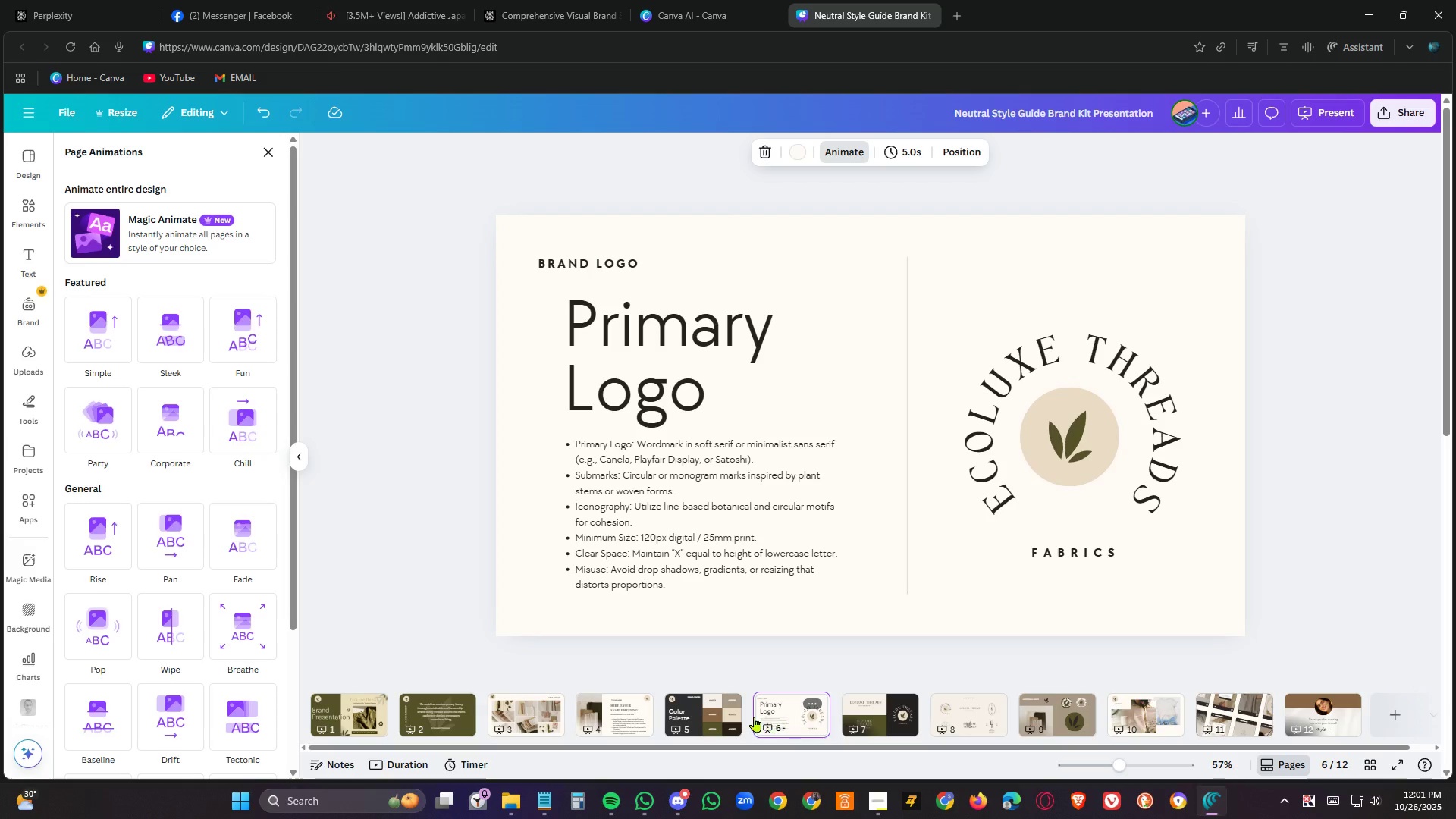 
mouse_move([738, 712])
 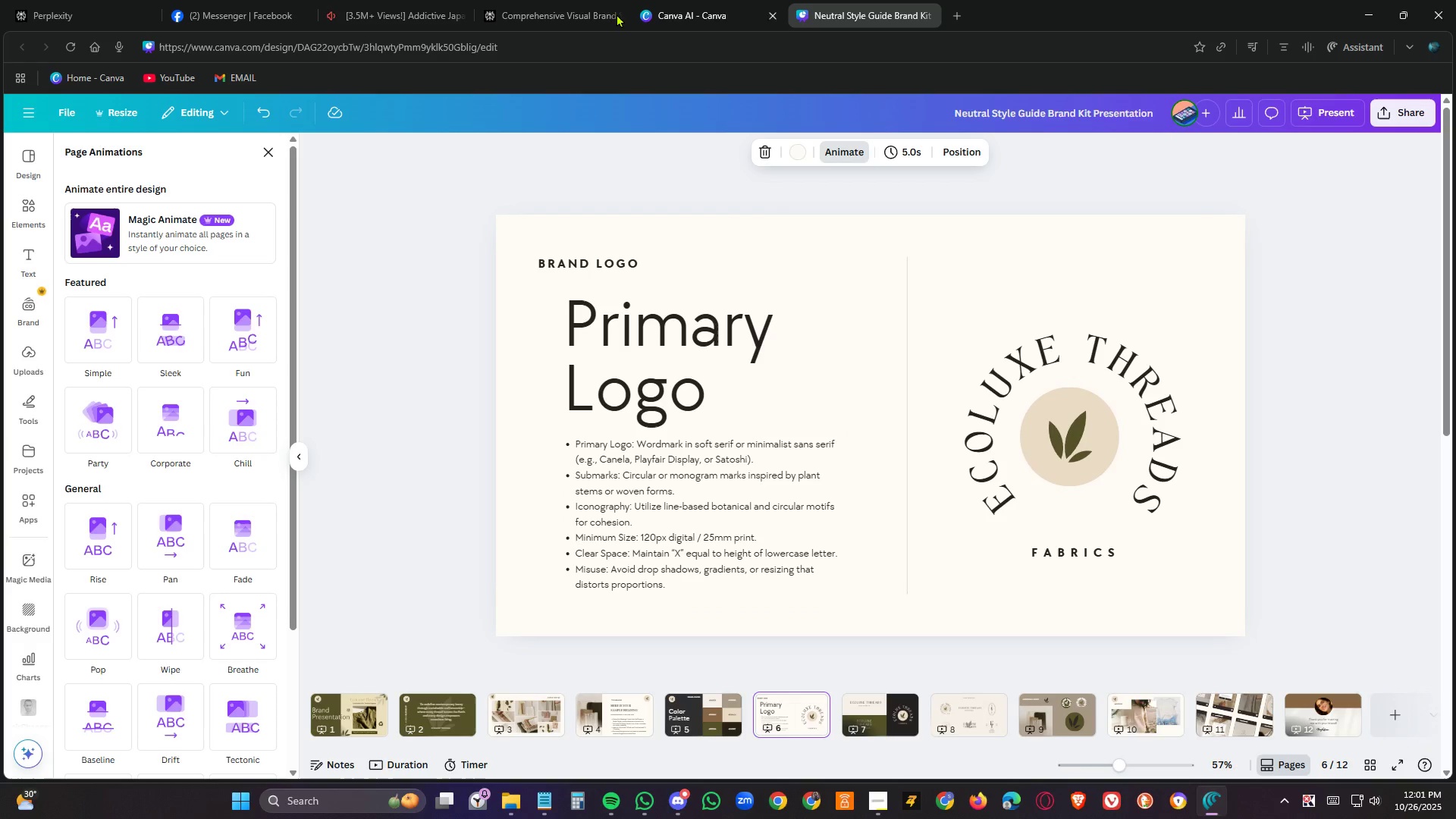 
left_click([585, 0])
 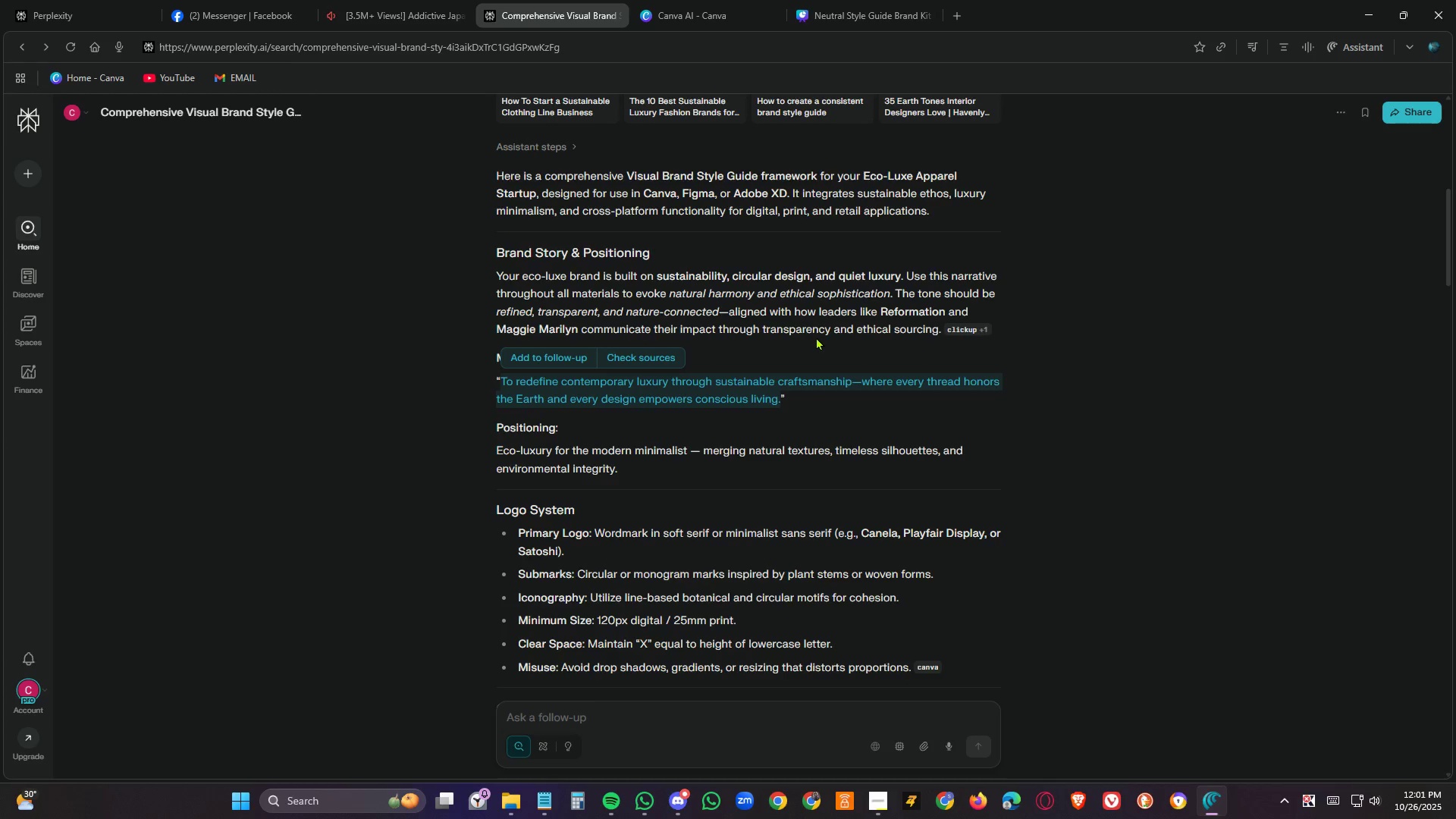 
wait(7.79)
 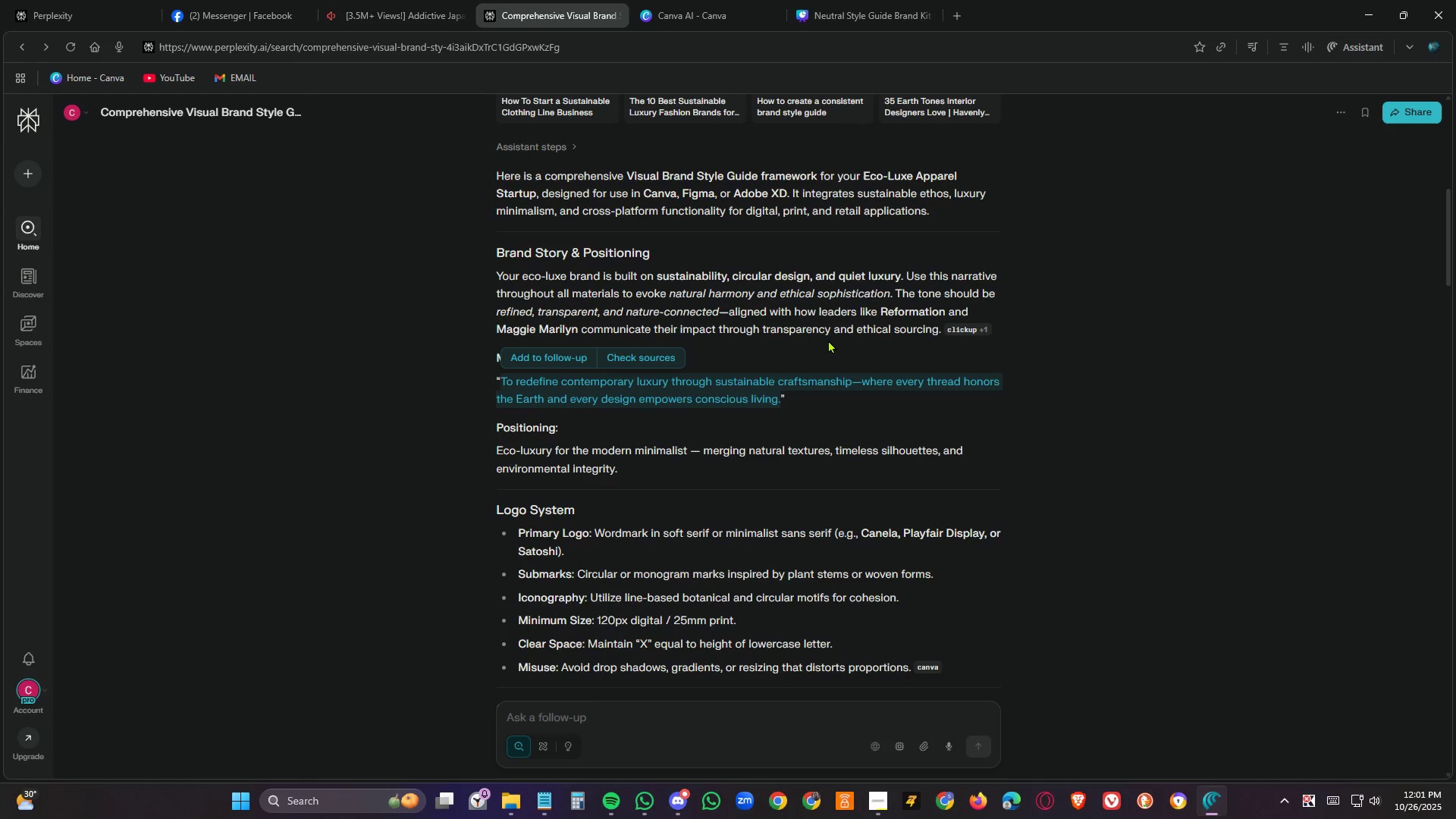 
left_click([870, 0])
 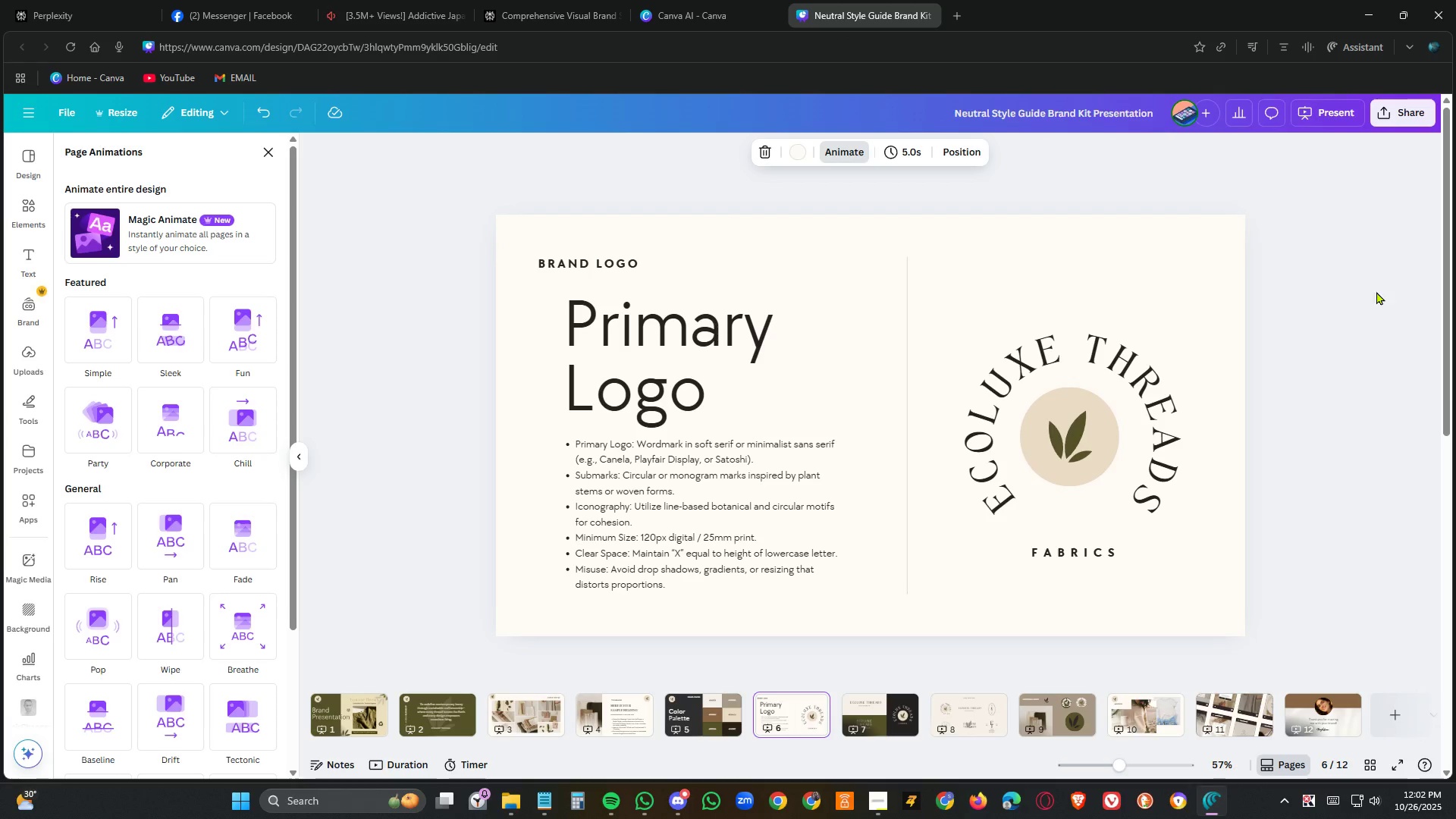 
wait(6.78)
 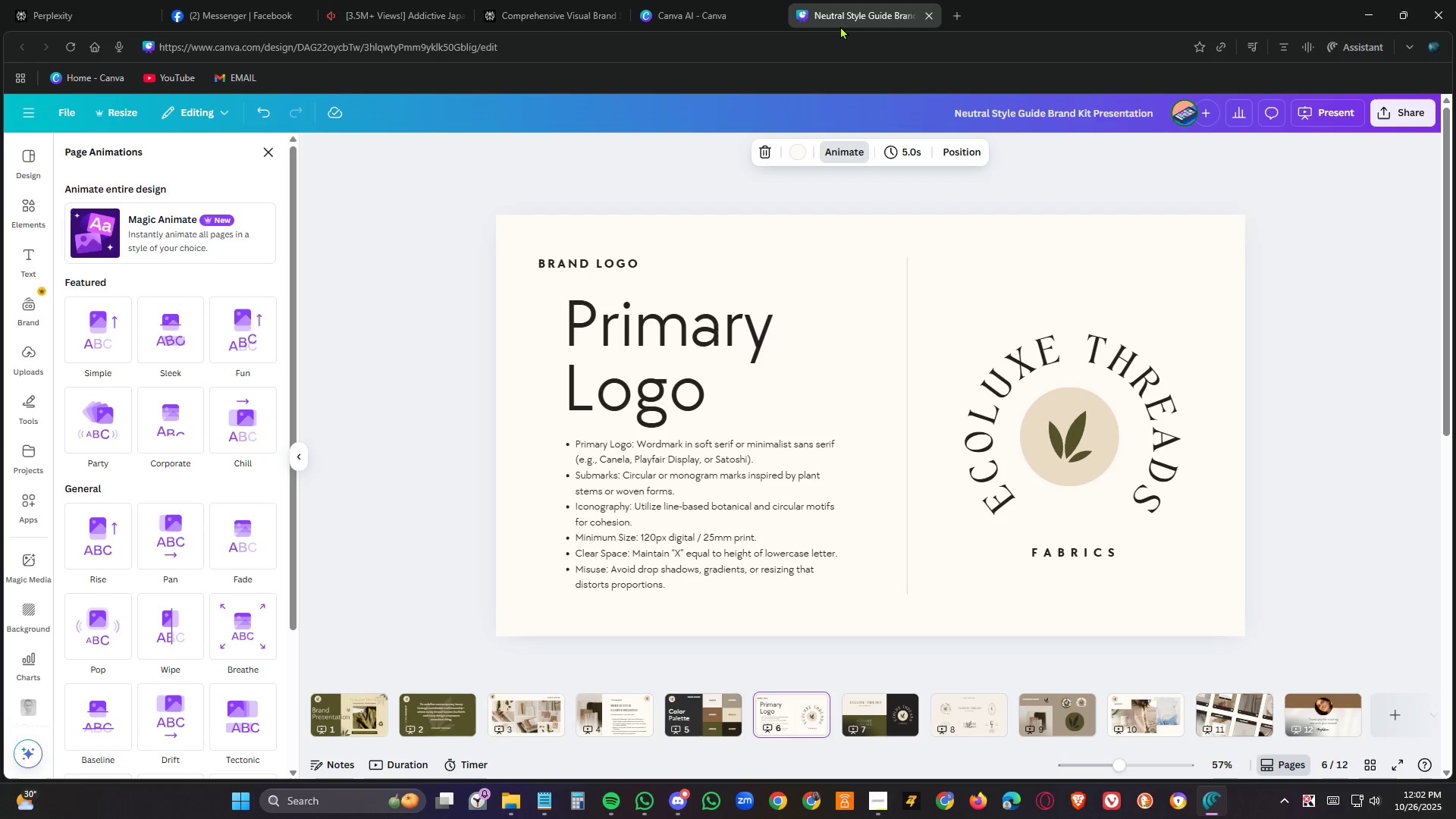 
left_click([551, 717])
 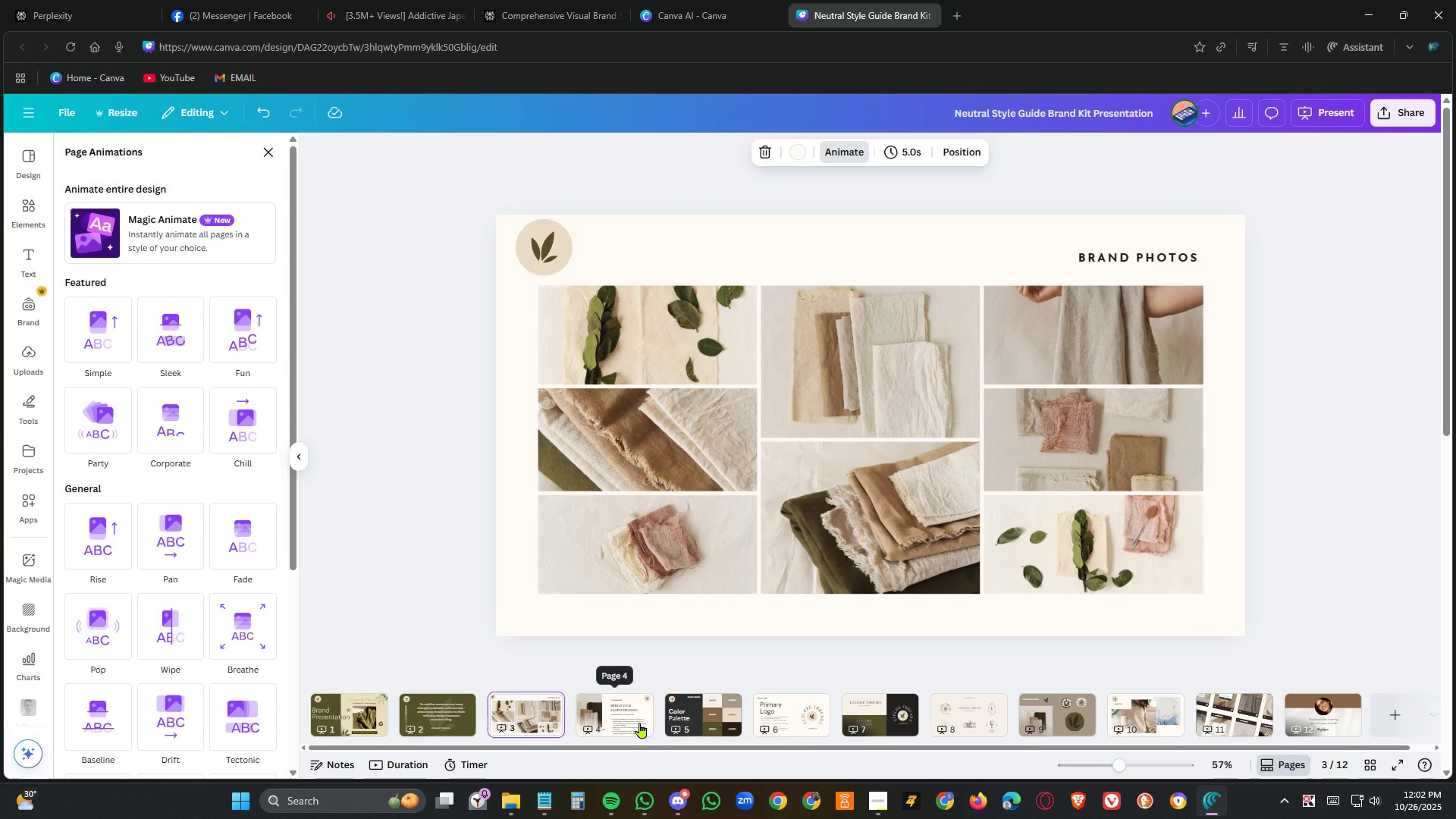 
left_click([639, 721])
 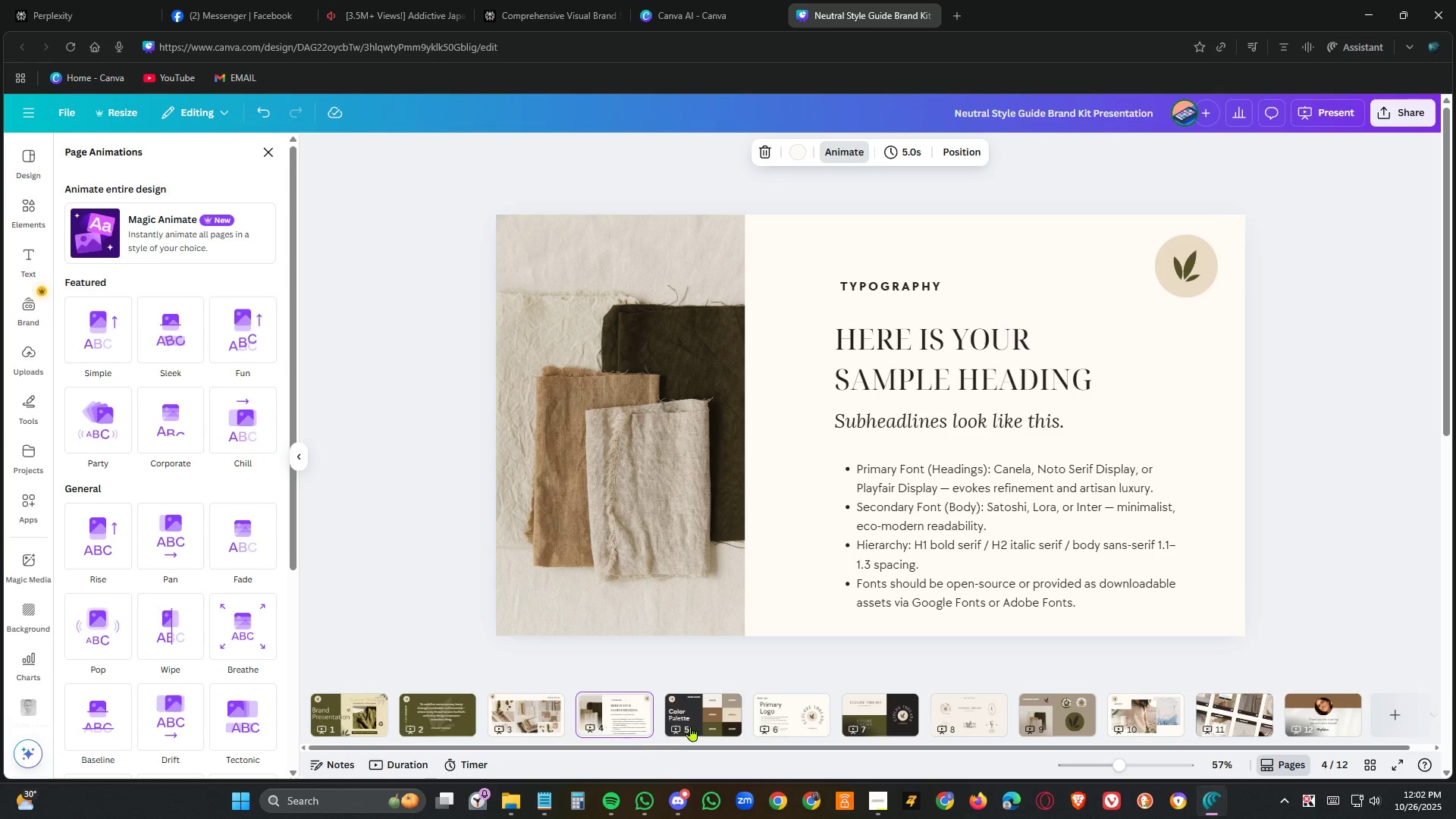 
left_click([795, 730])
 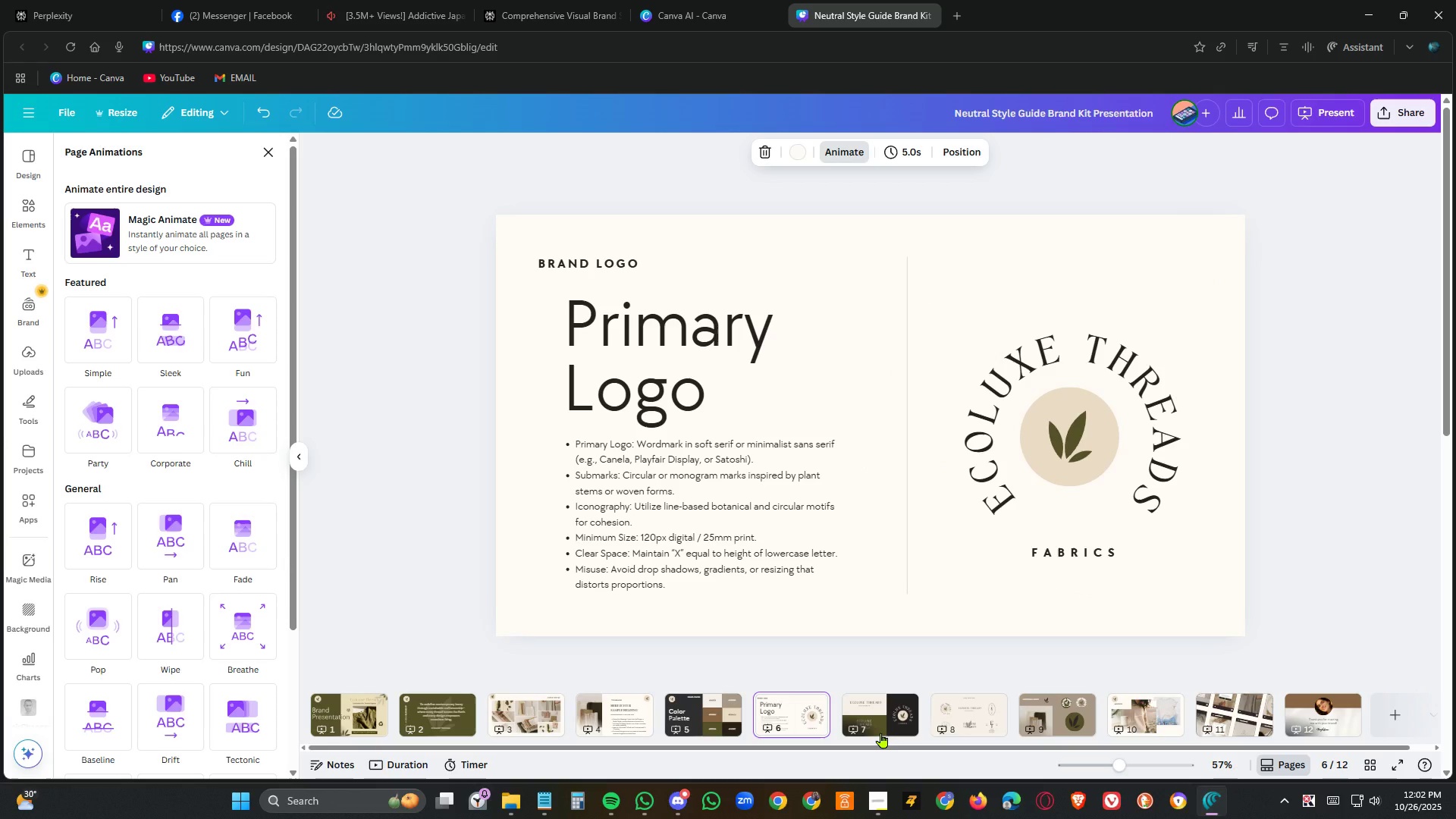 
left_click([881, 733])
 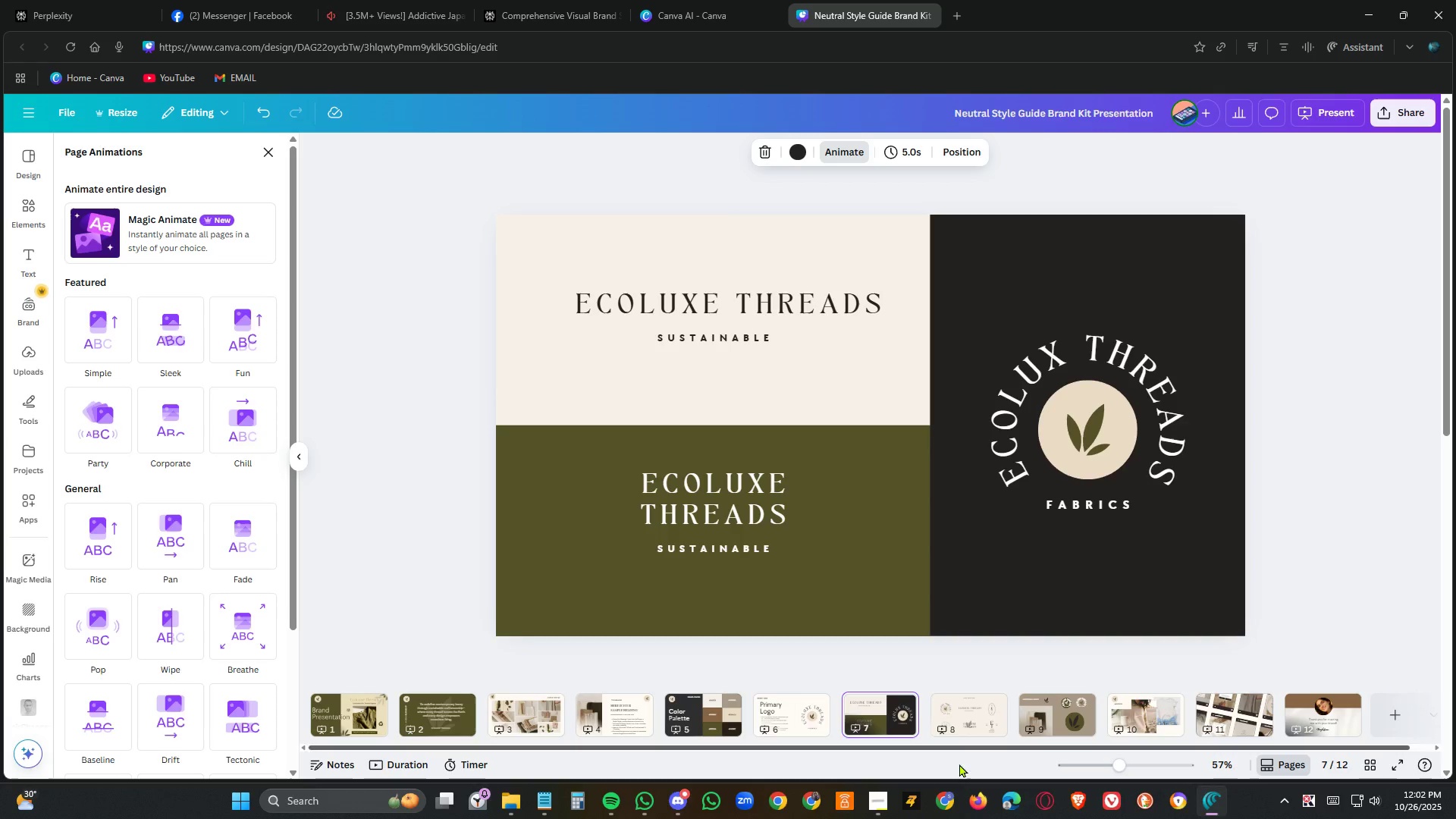 
left_click([975, 725])
 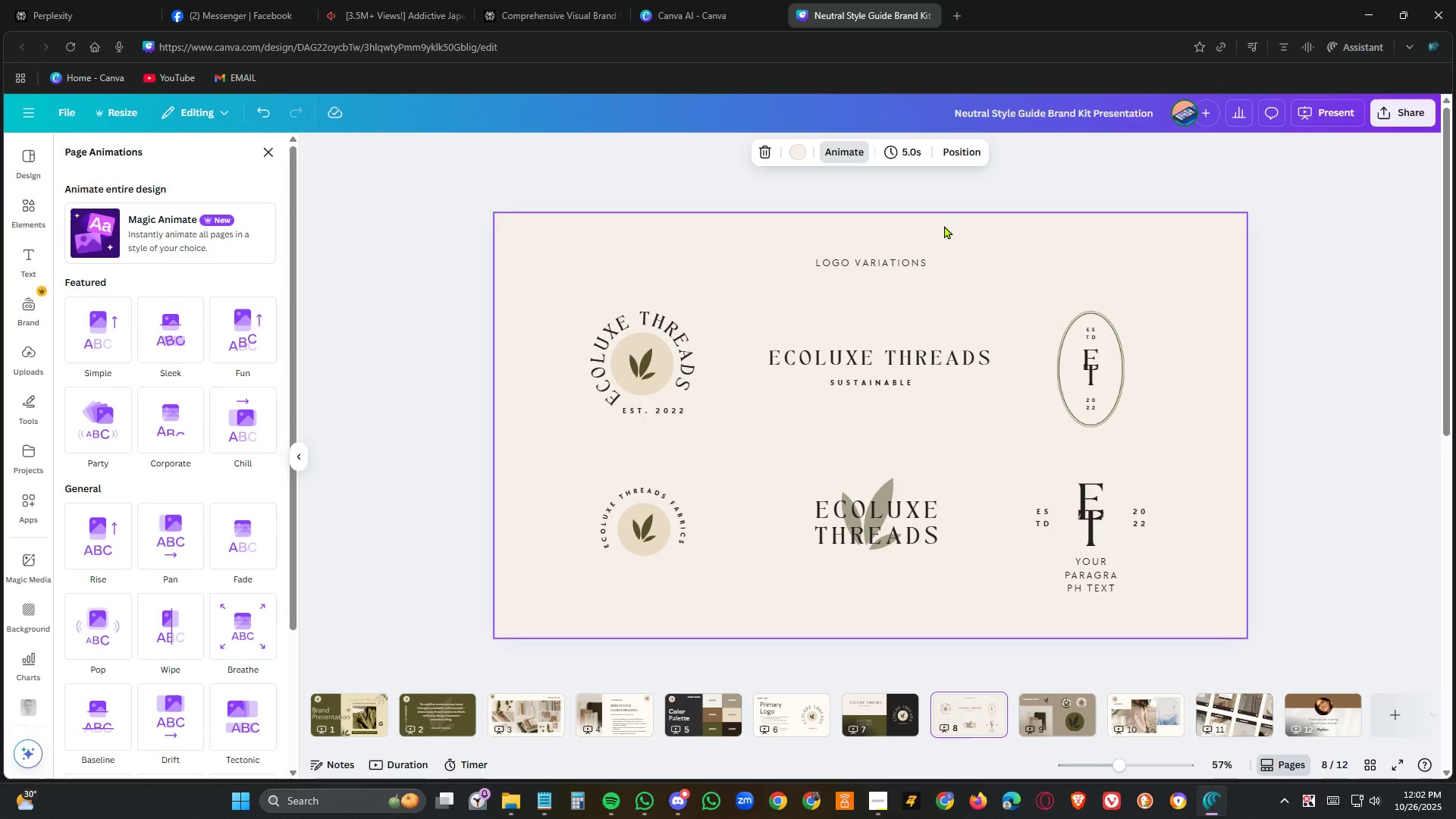 
double_click([902, 258])
 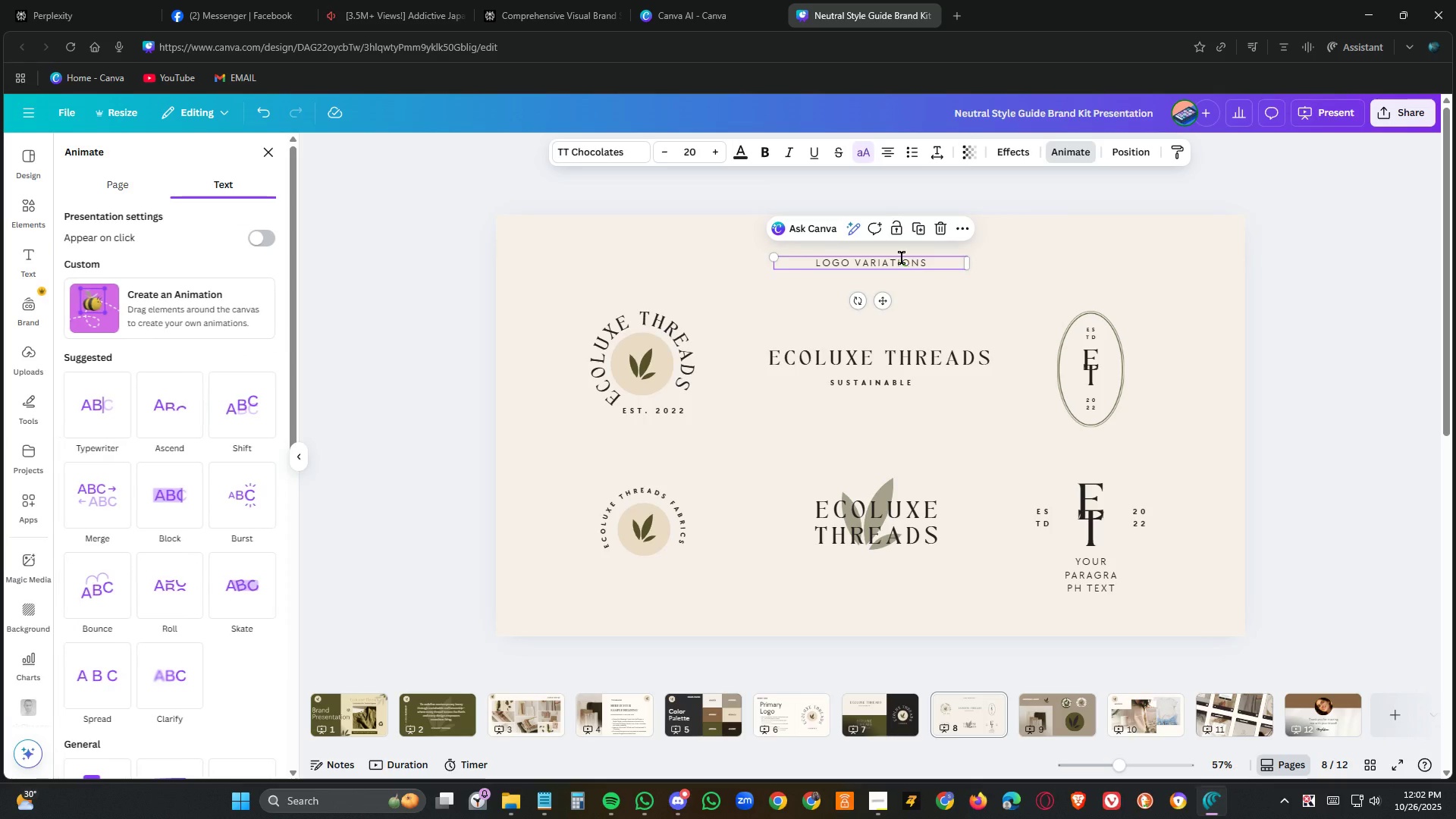 
triple_click([902, 258])
 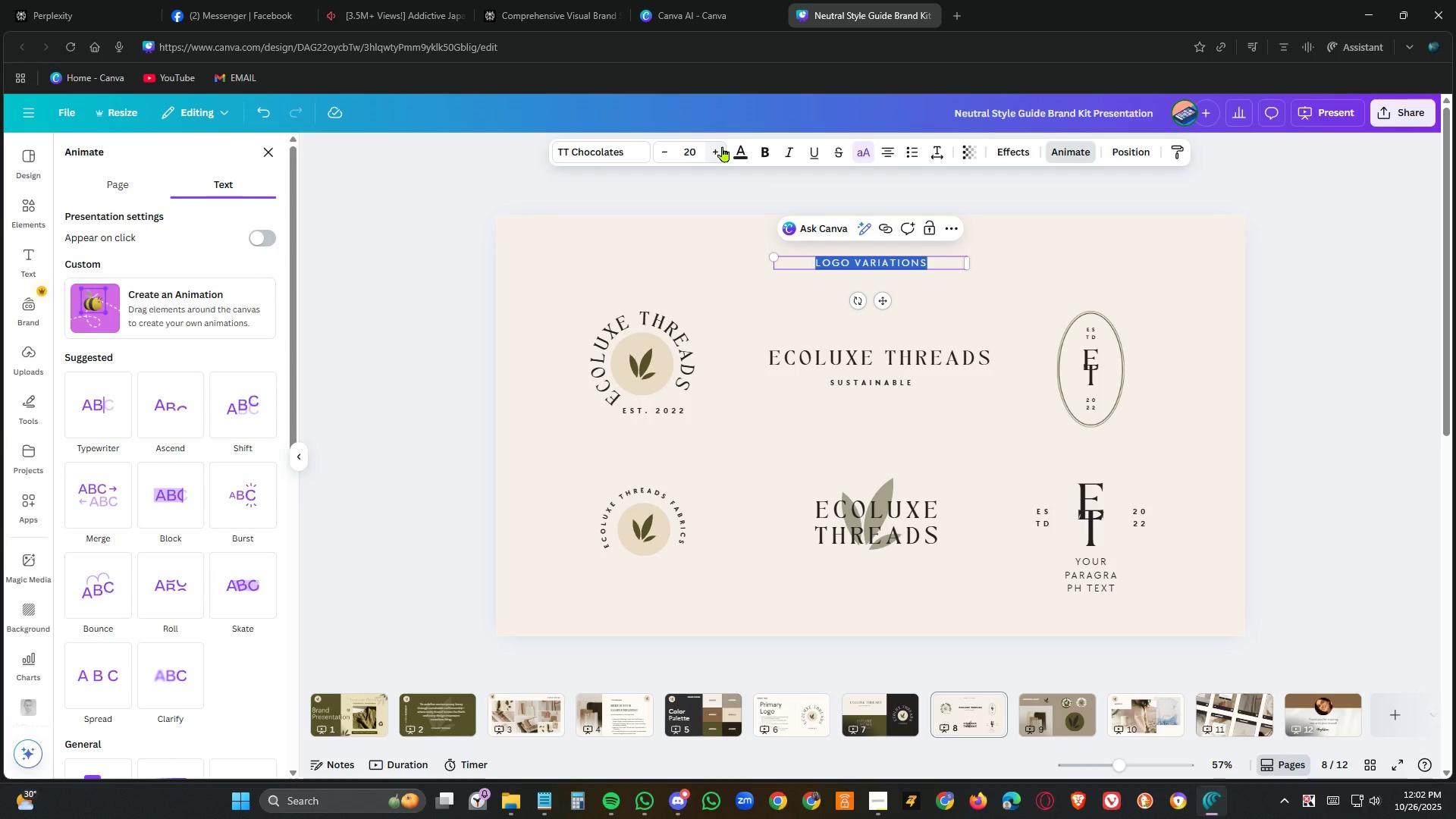 
double_click([723, 146])
 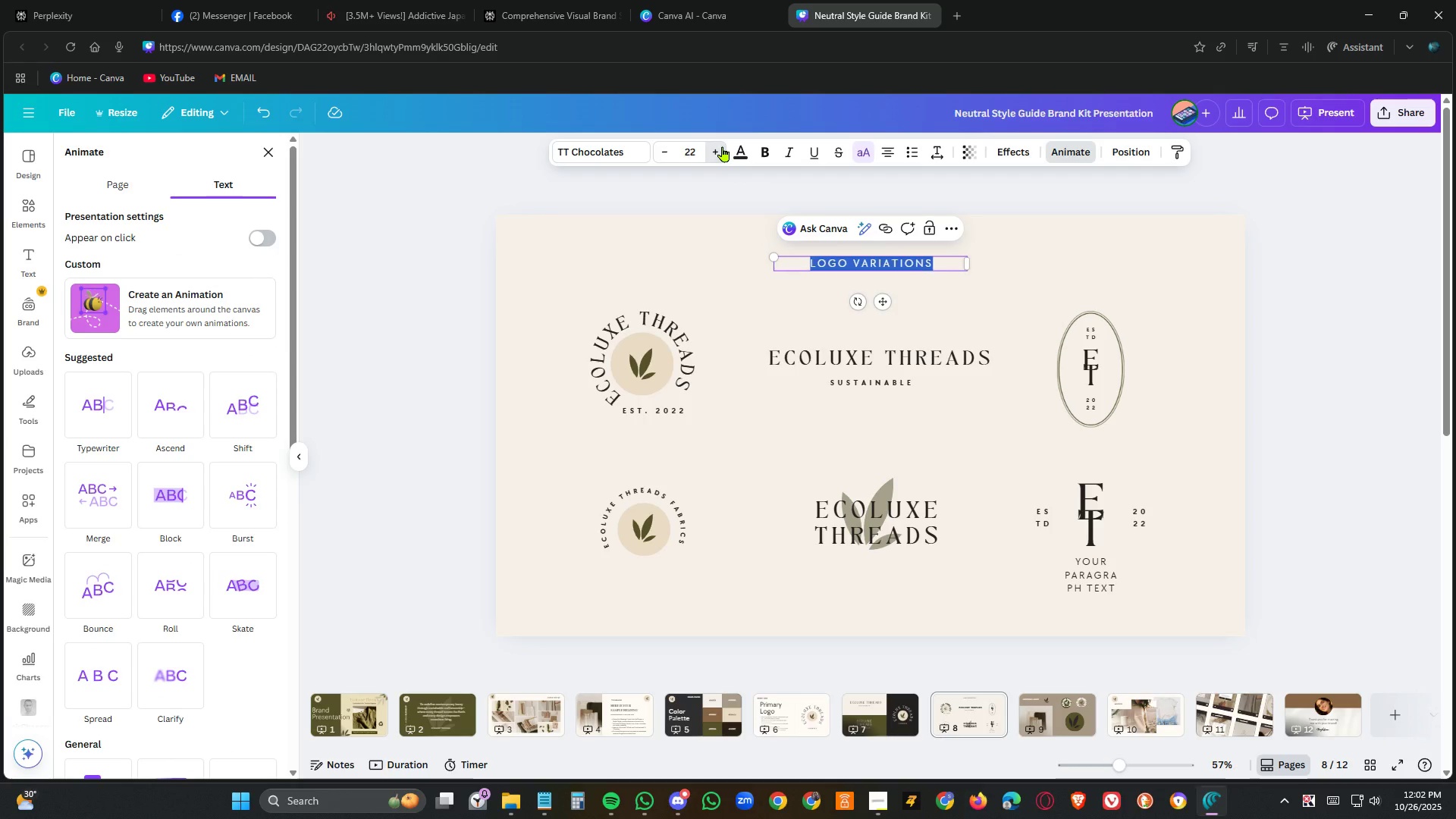 
triple_click([723, 146])
 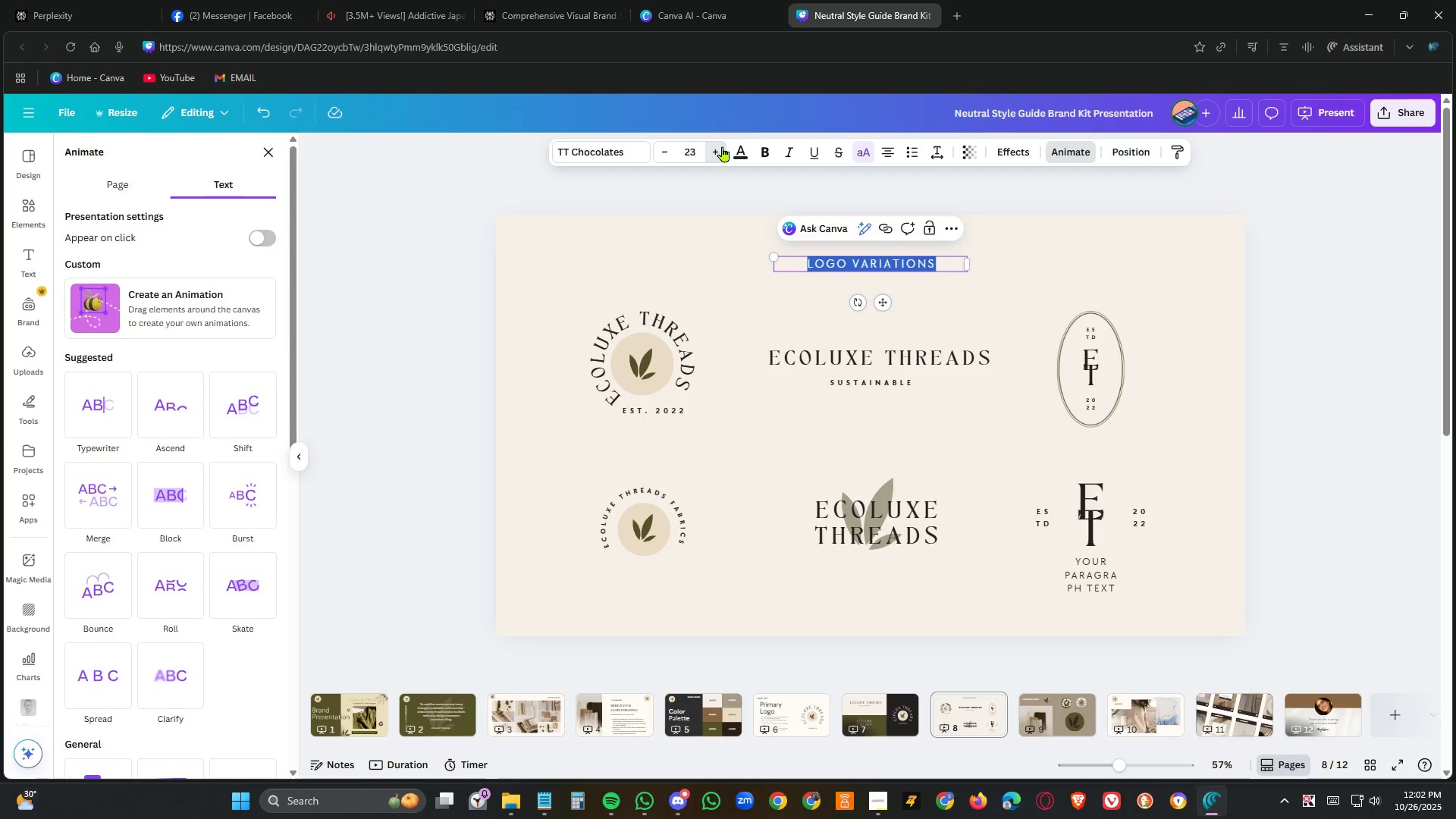 
triple_click([723, 146])
 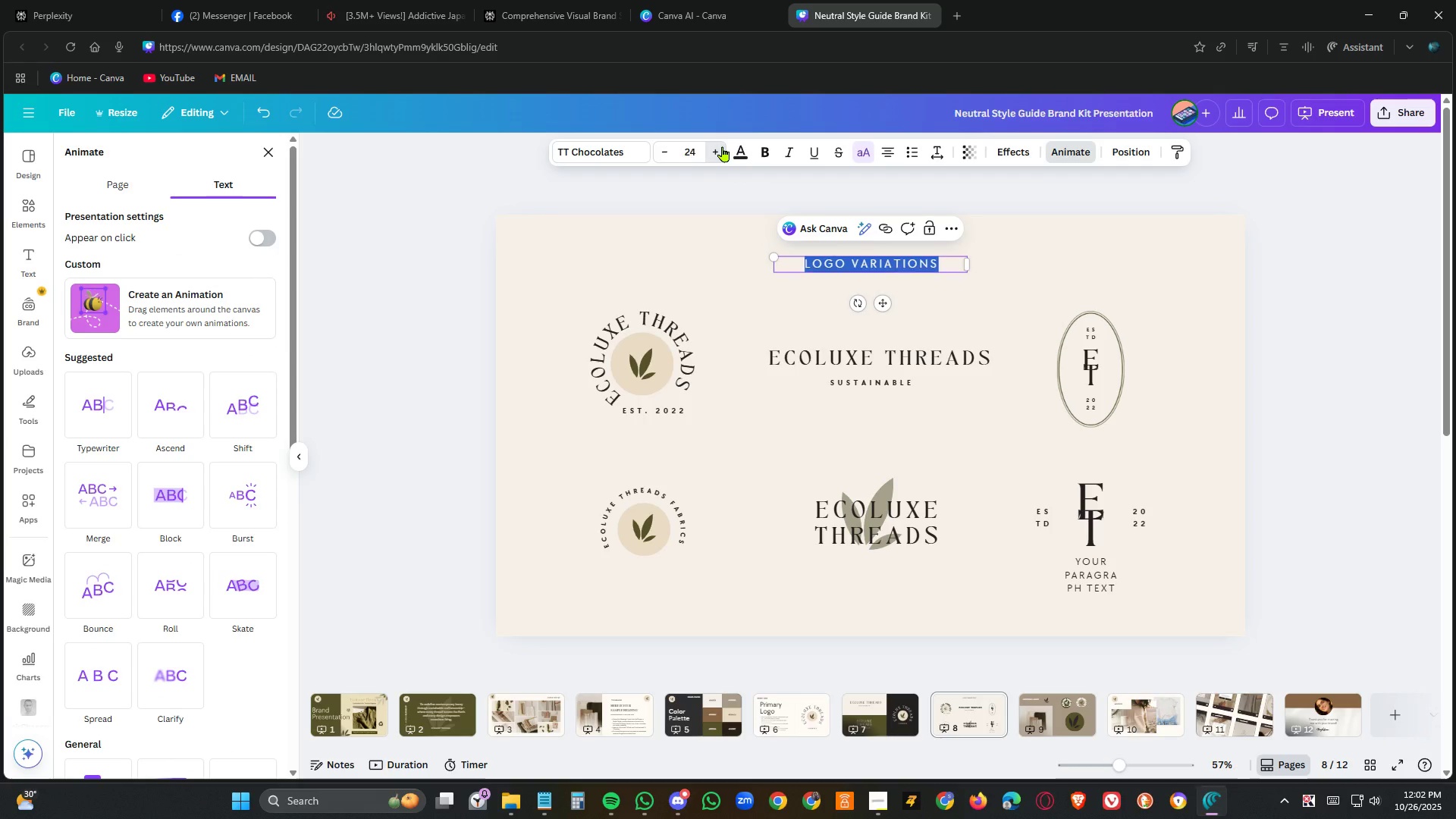 
triple_click([723, 146])
 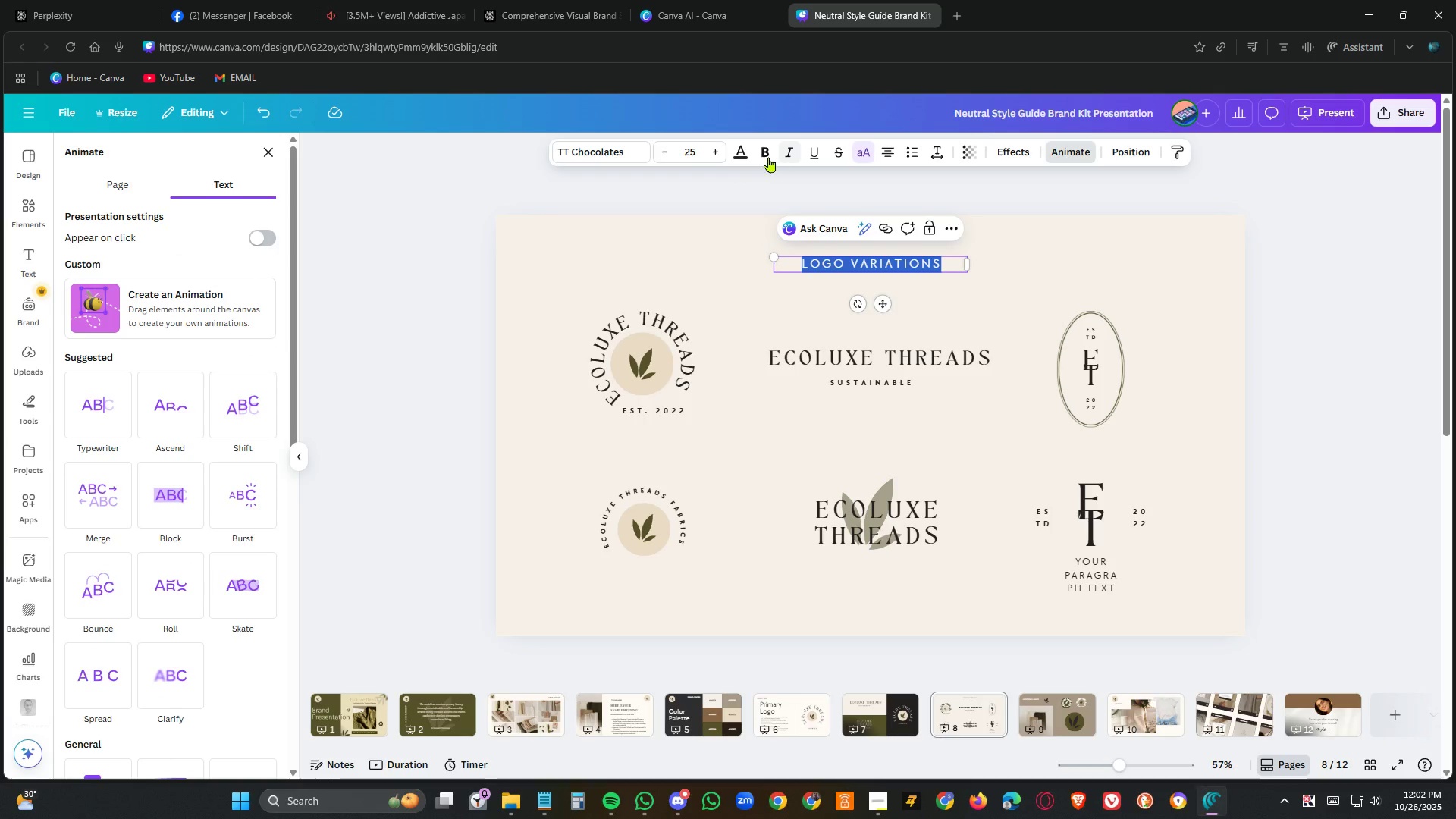 
left_click([766, 155])
 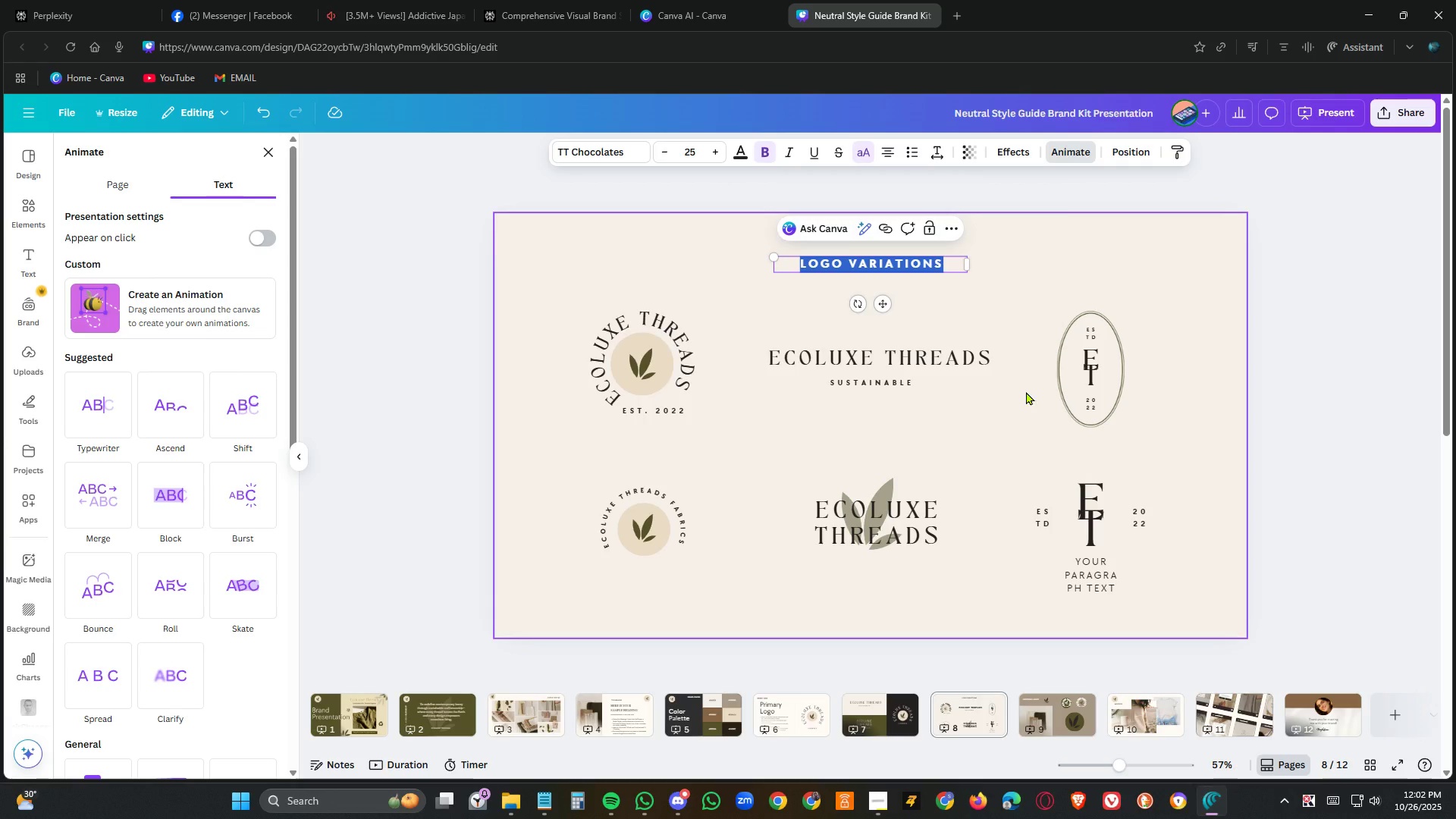 
left_click([981, 326])
 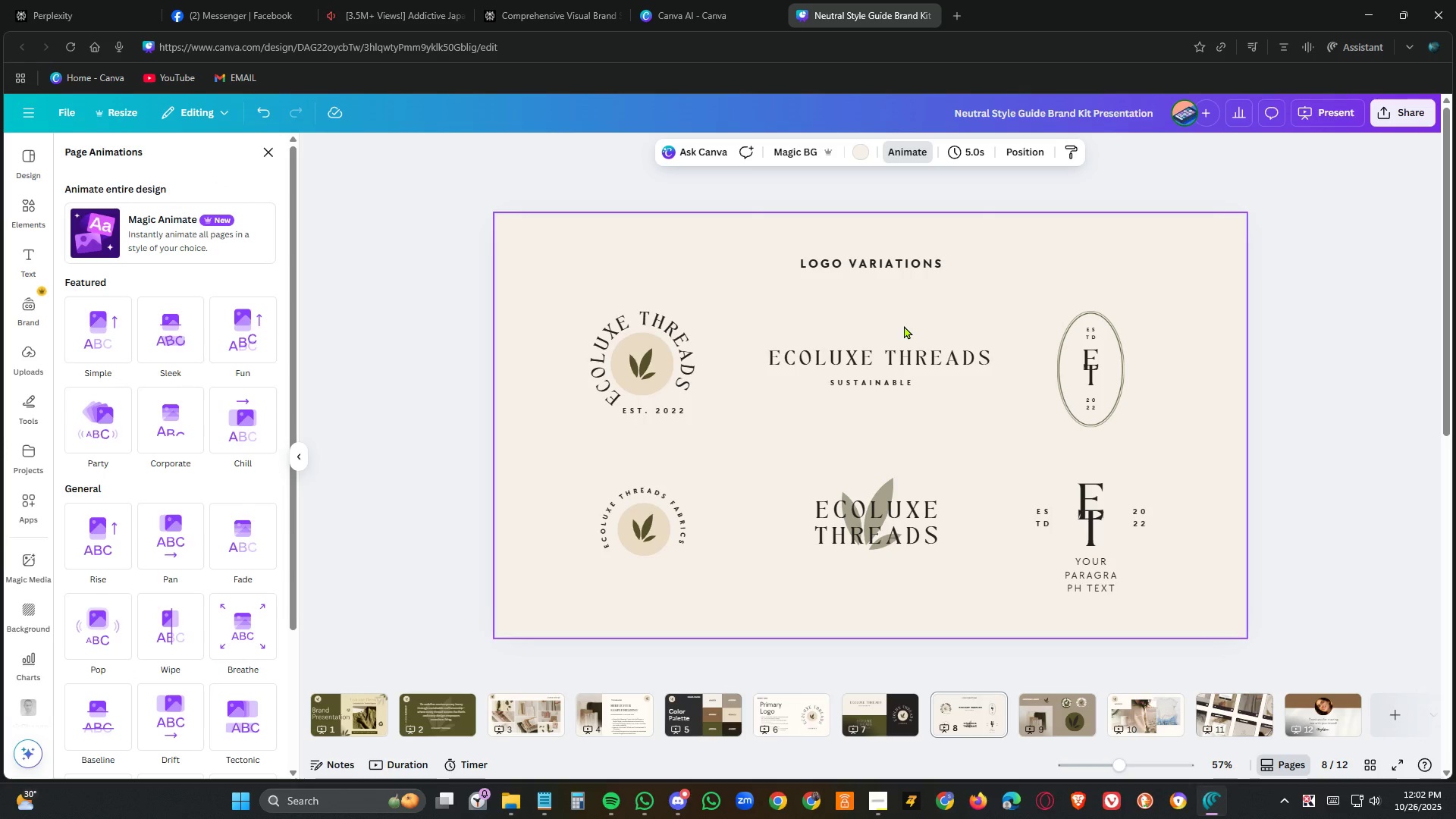 
wait(6.86)
 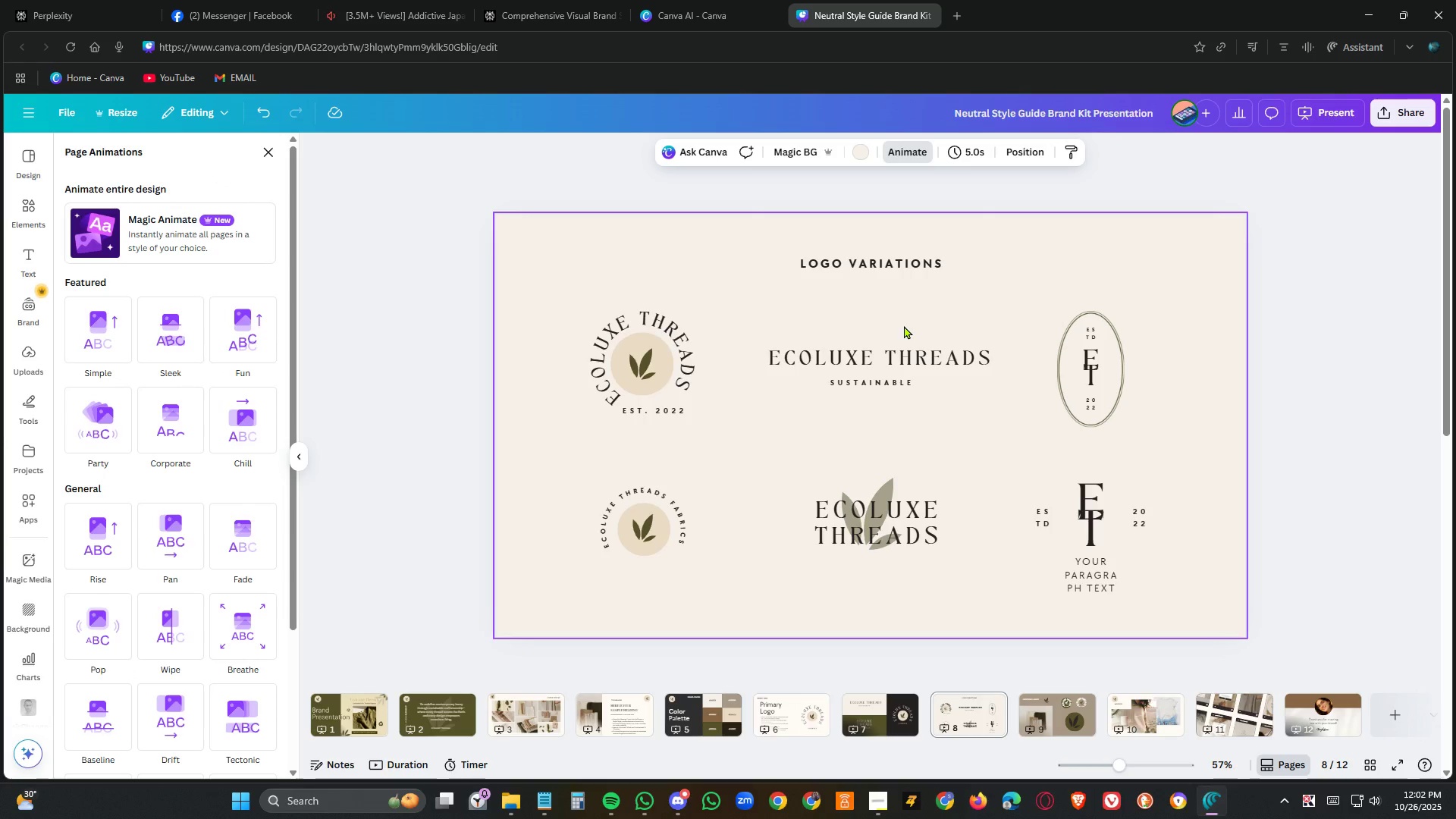 
left_click([1054, 727])
 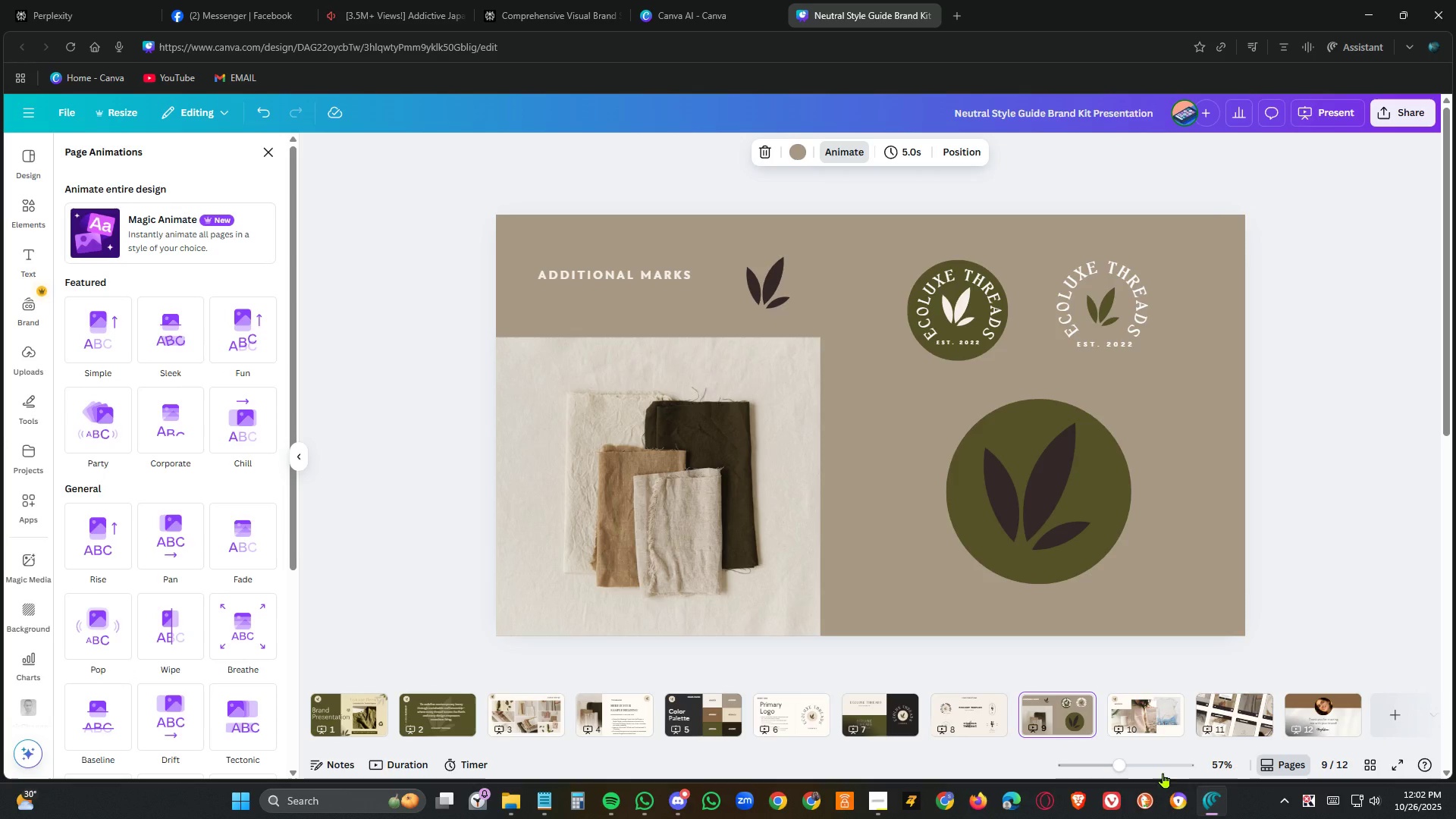 
left_click([1150, 723])
 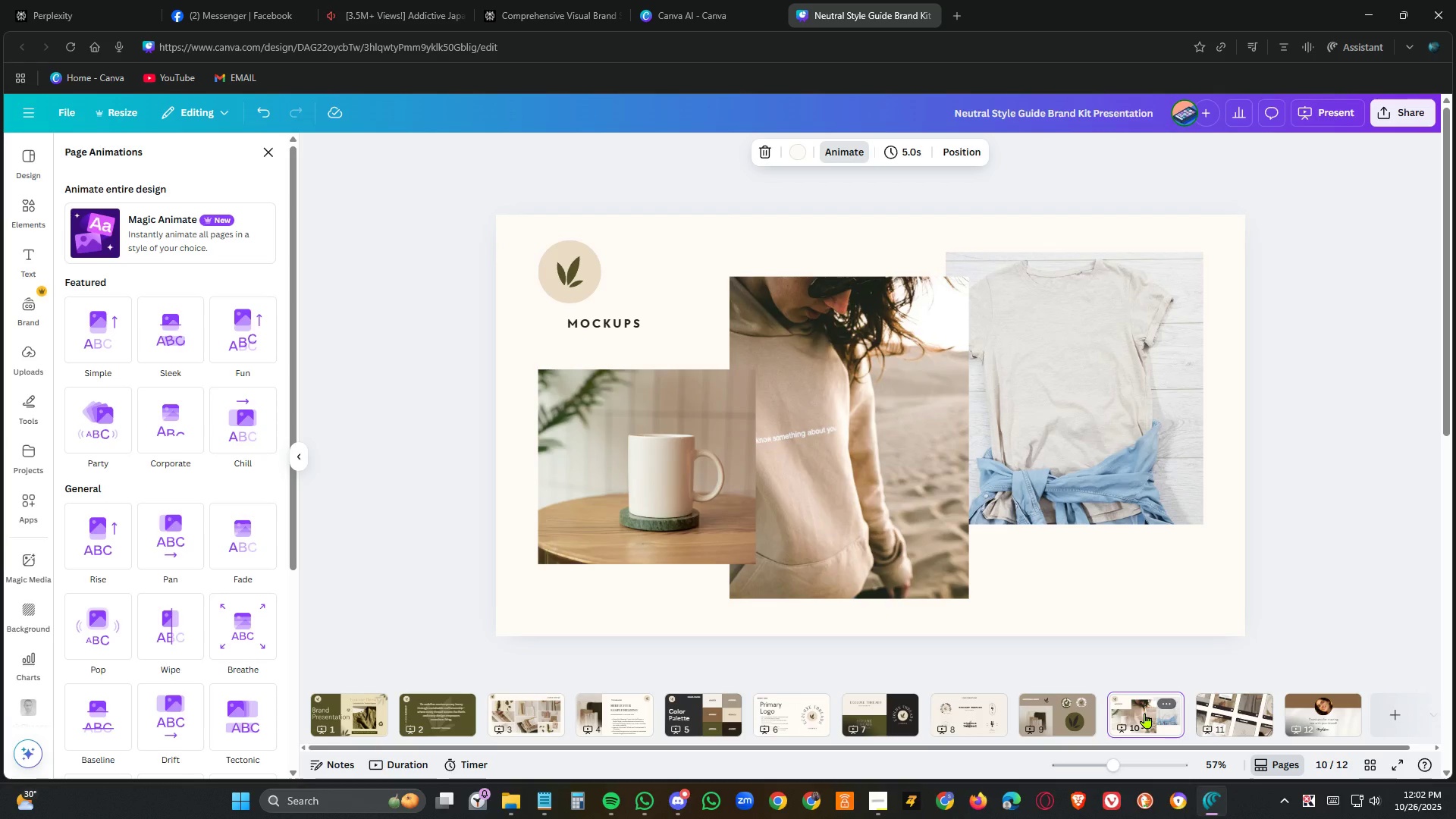 
wait(5.08)
 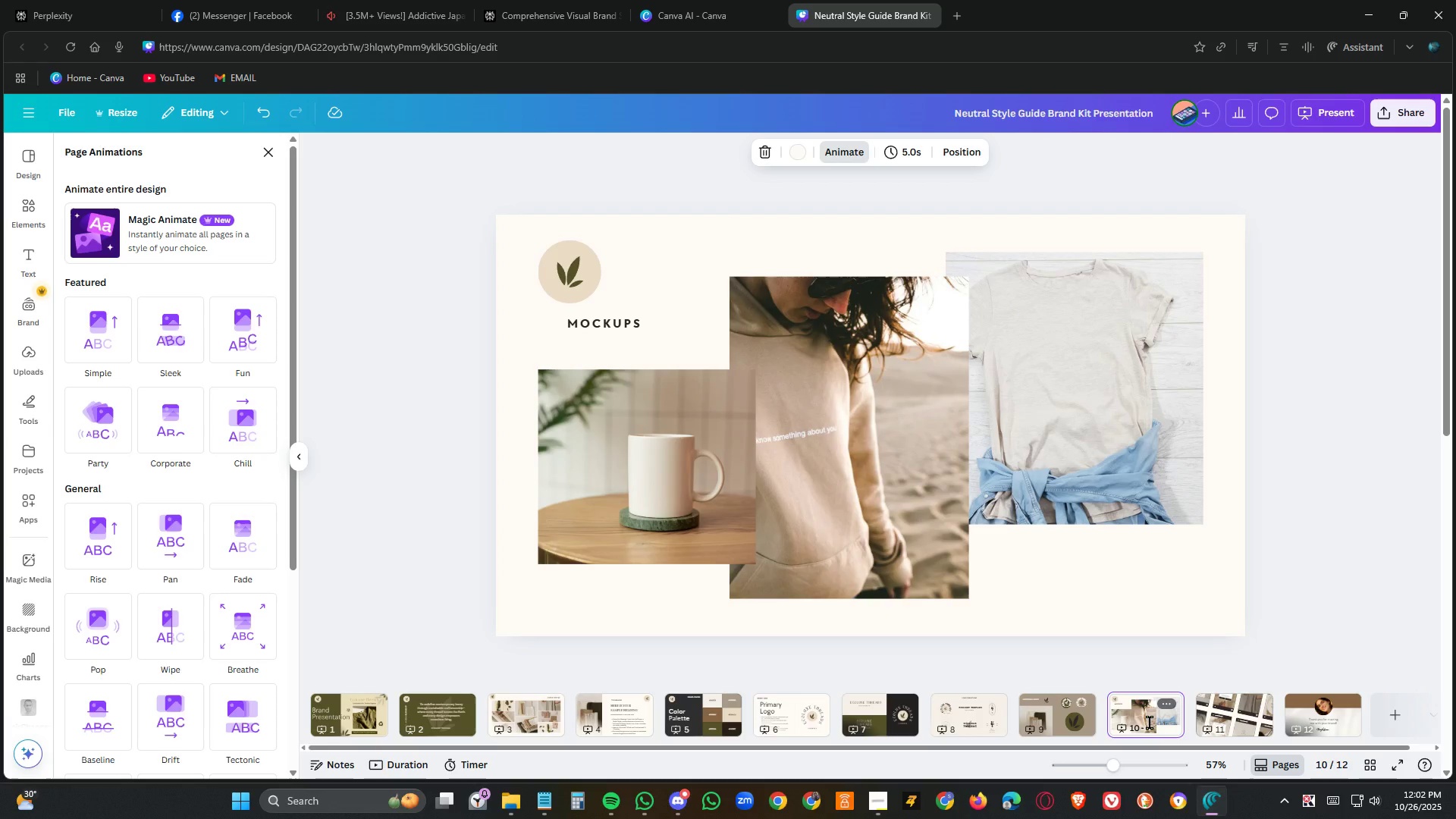 
left_click([1241, 708])
 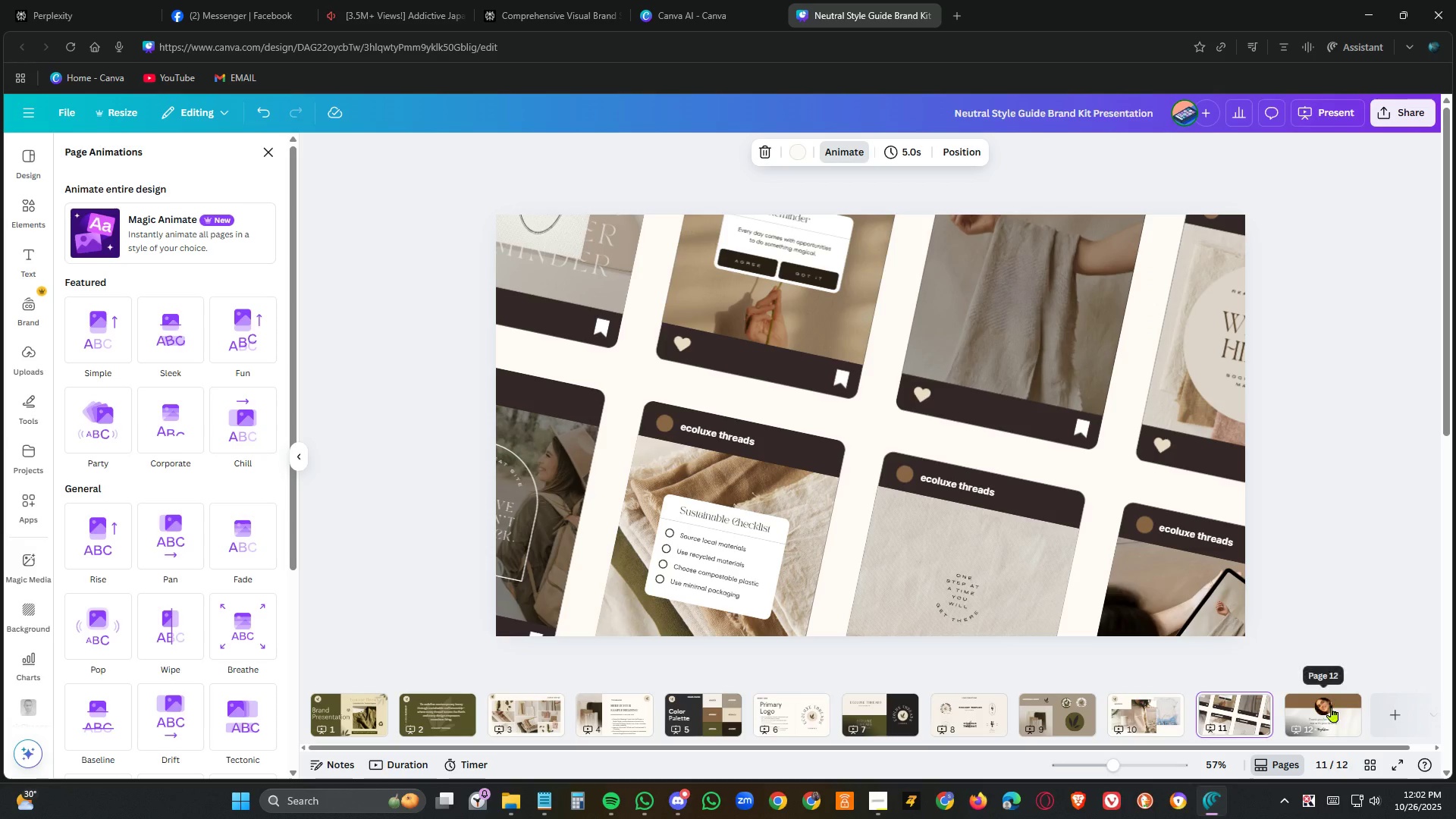 
left_click([1332, 721])
 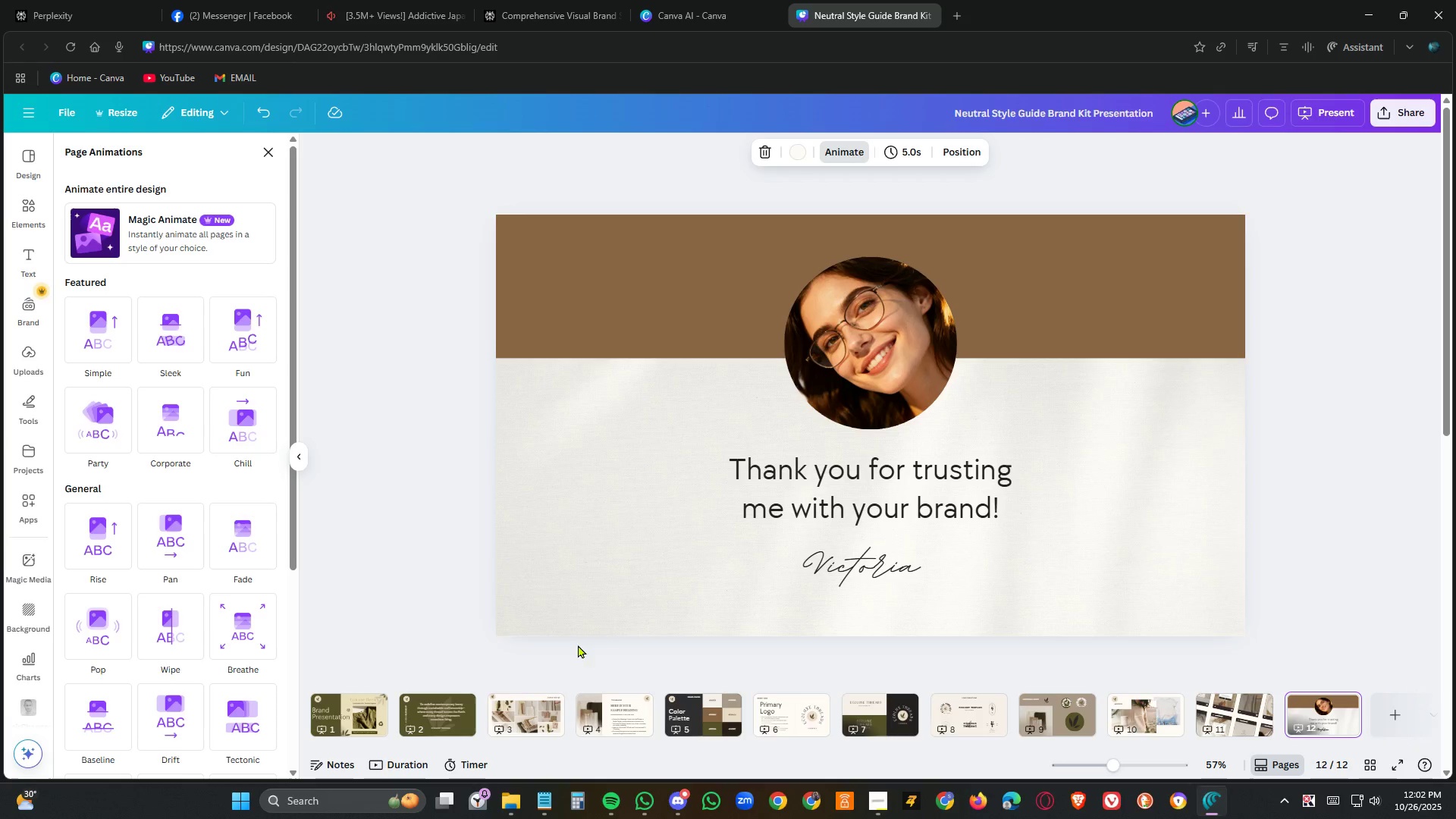 
wait(5.19)
 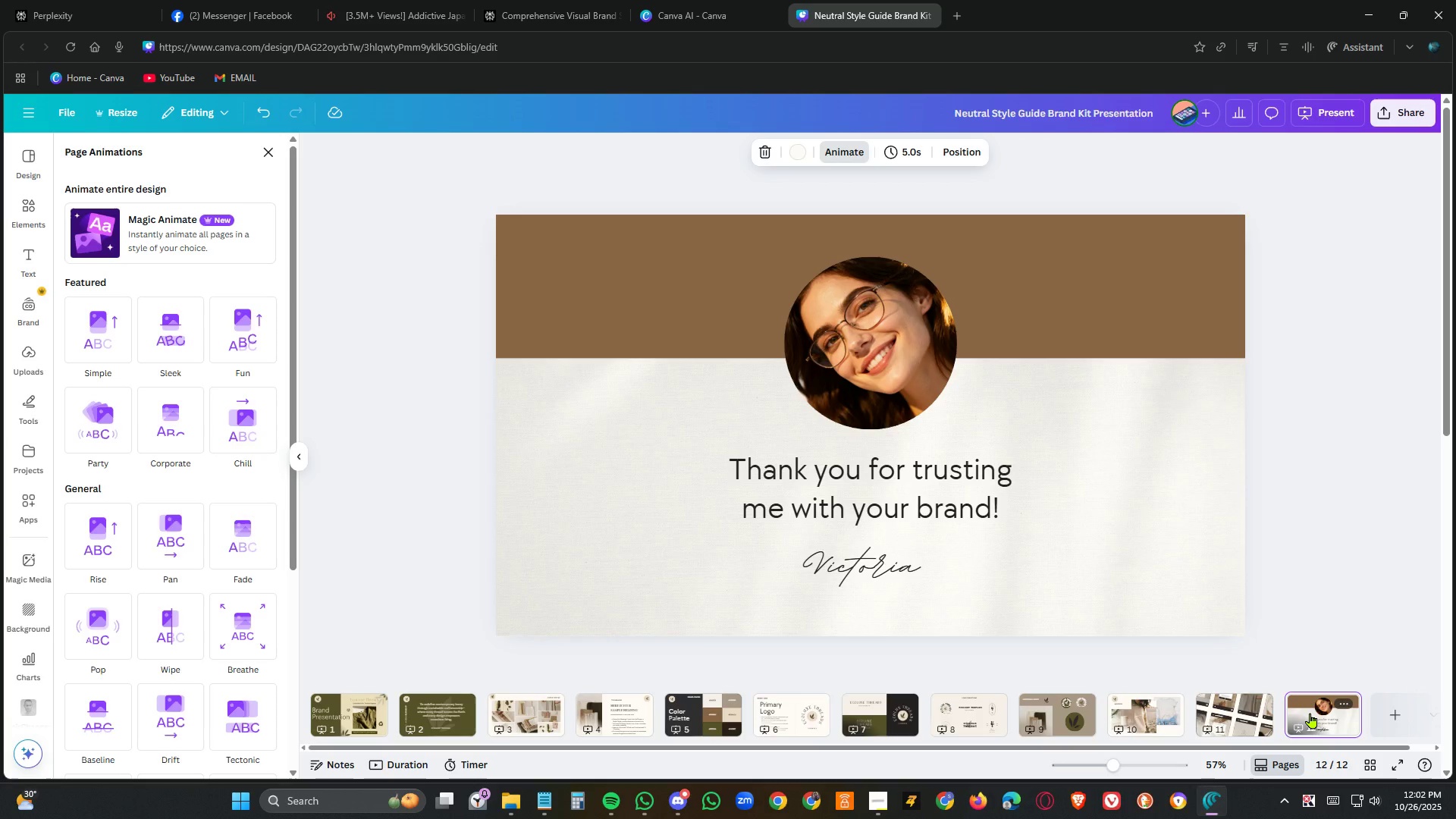 
left_click([446, 712])
 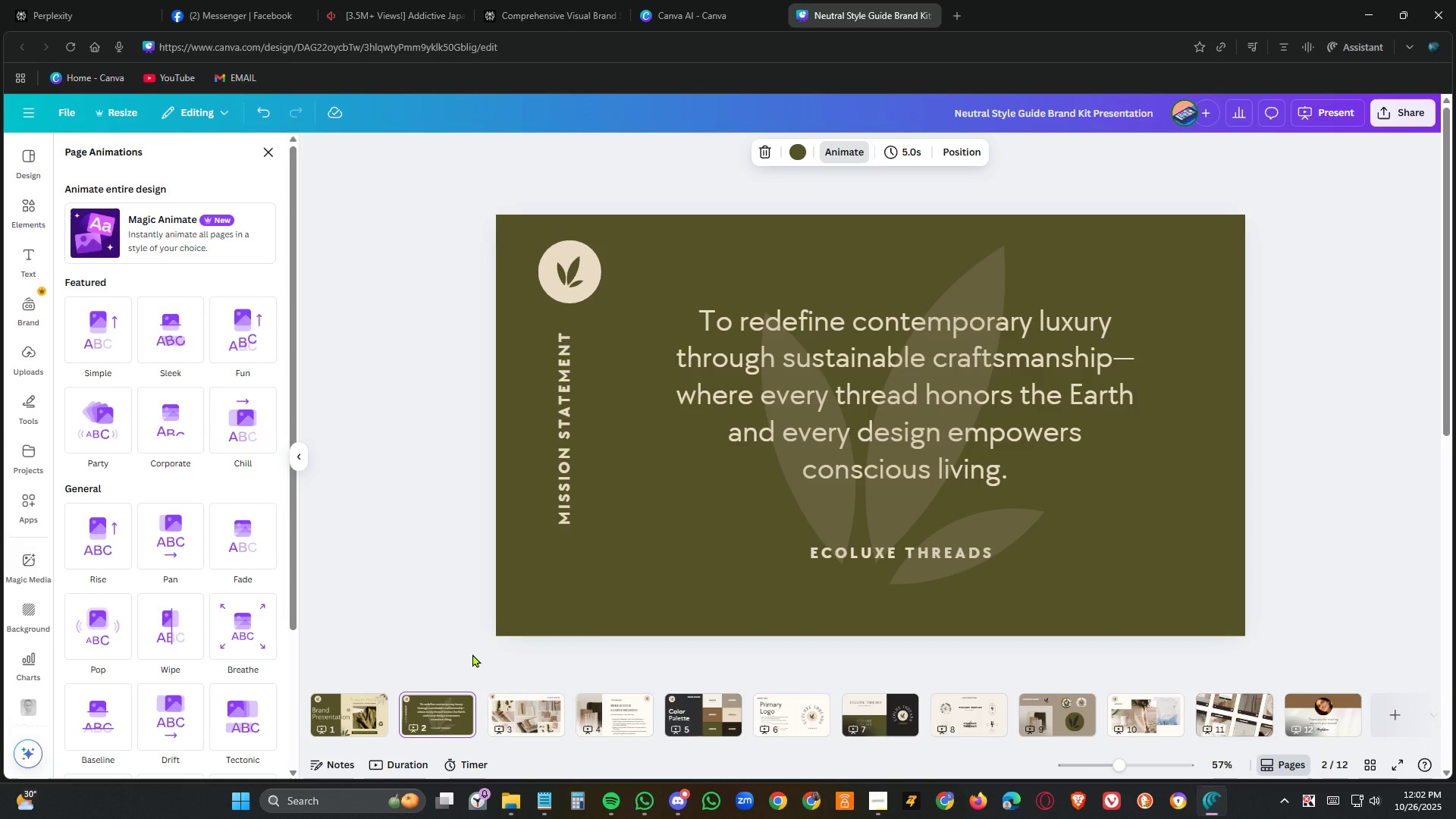 
wait(5.23)
 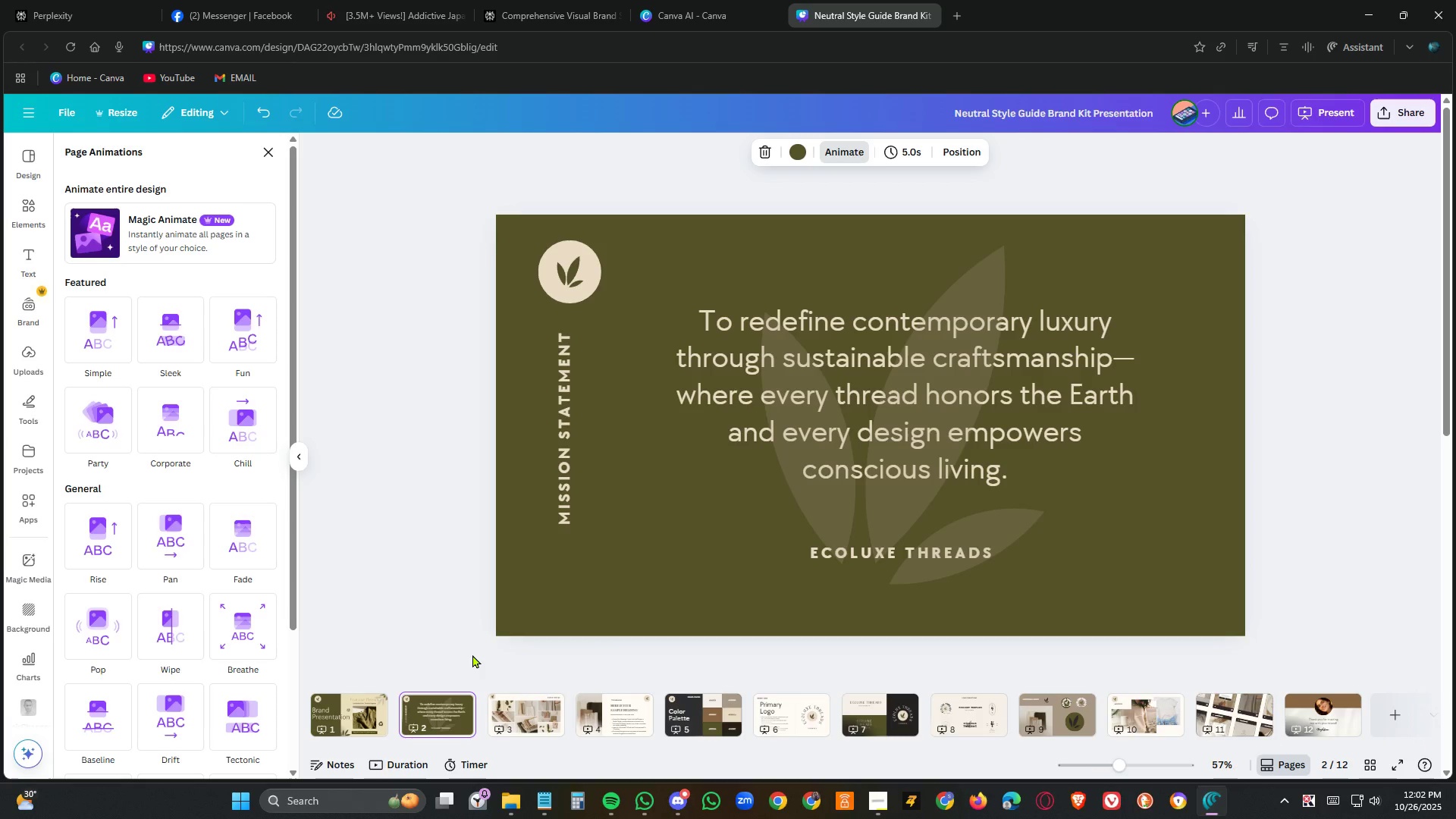 
left_click([715, 714])
 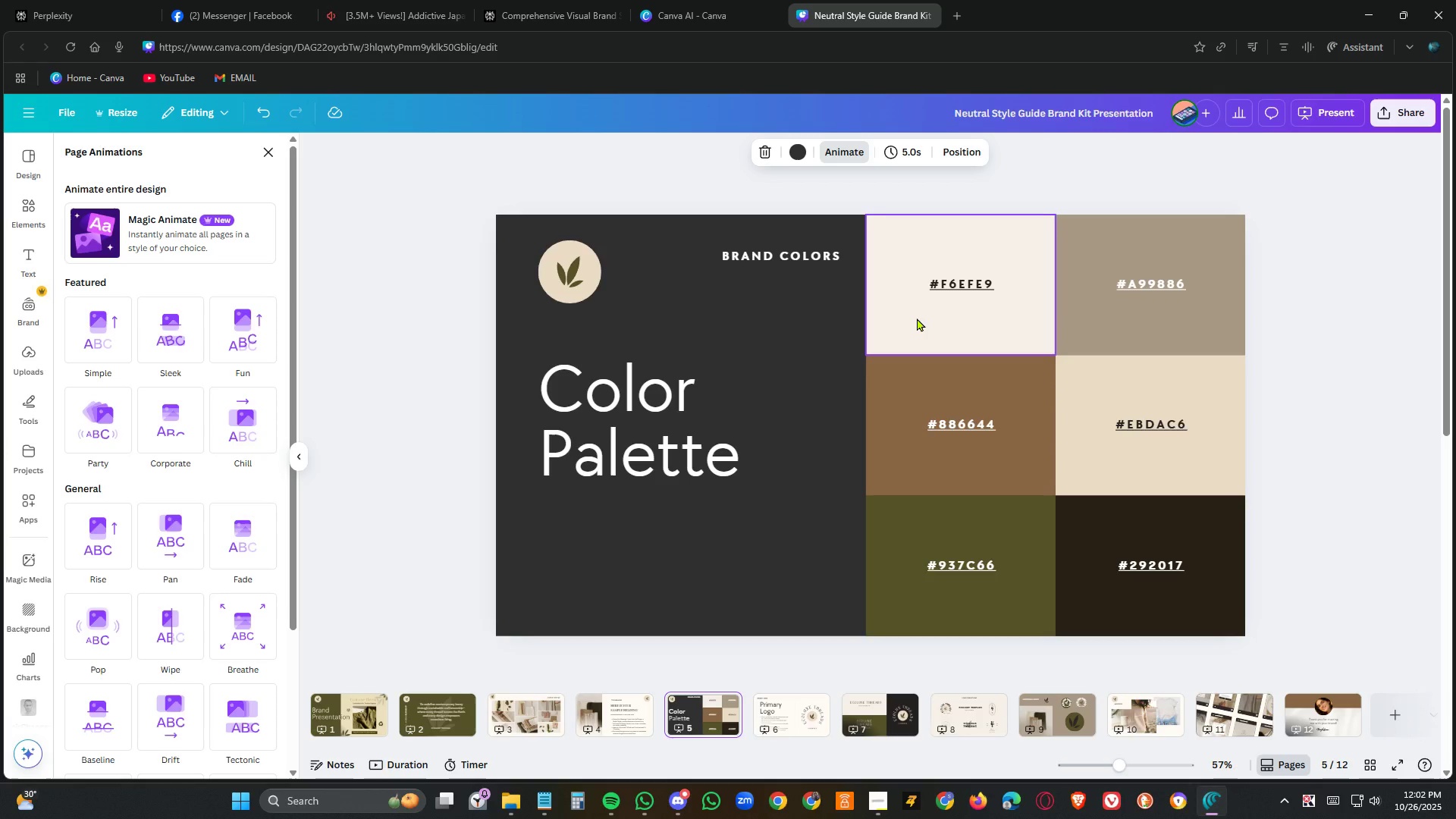 
wait(5.44)
 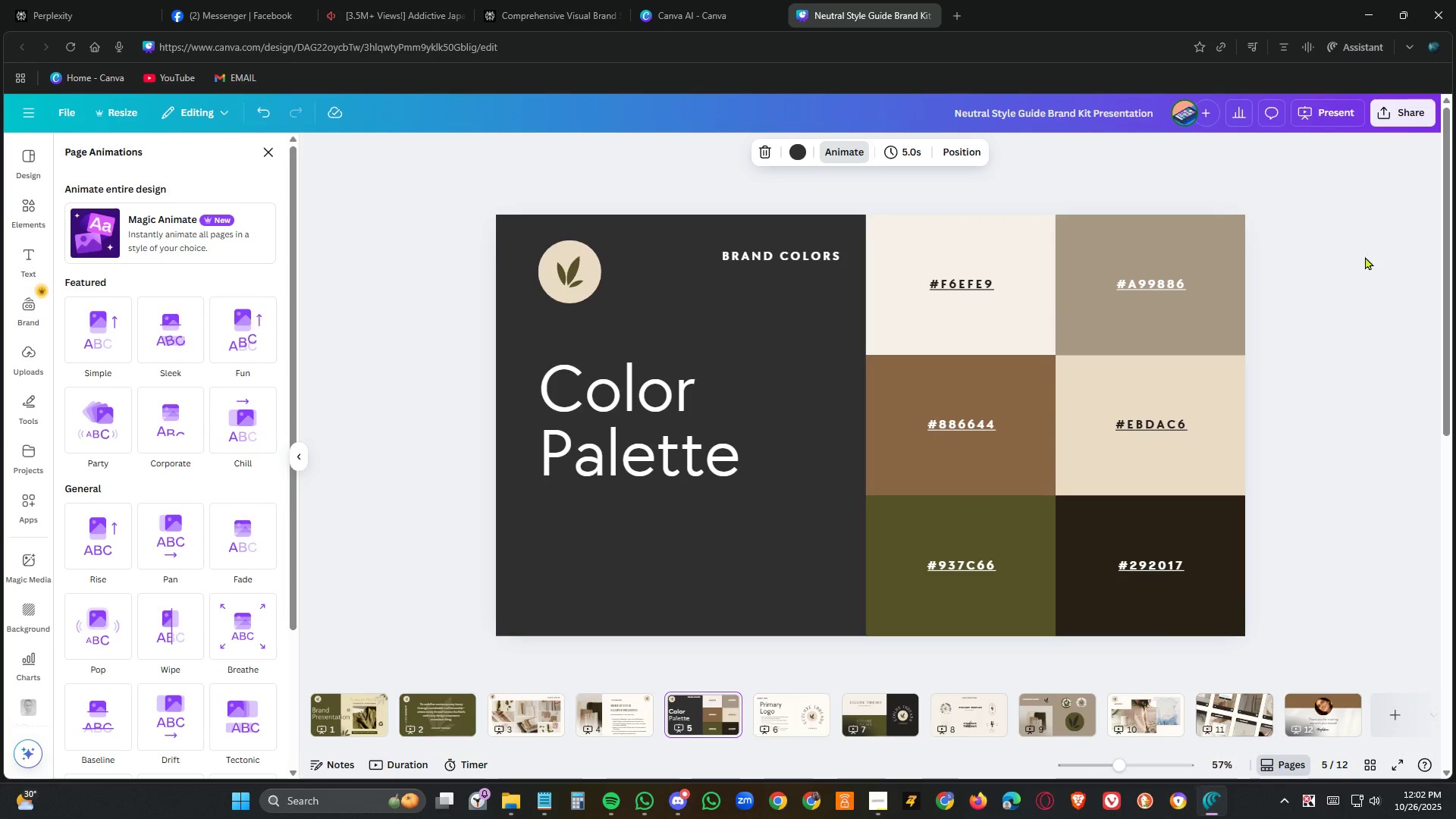 
left_click([538, 20])
 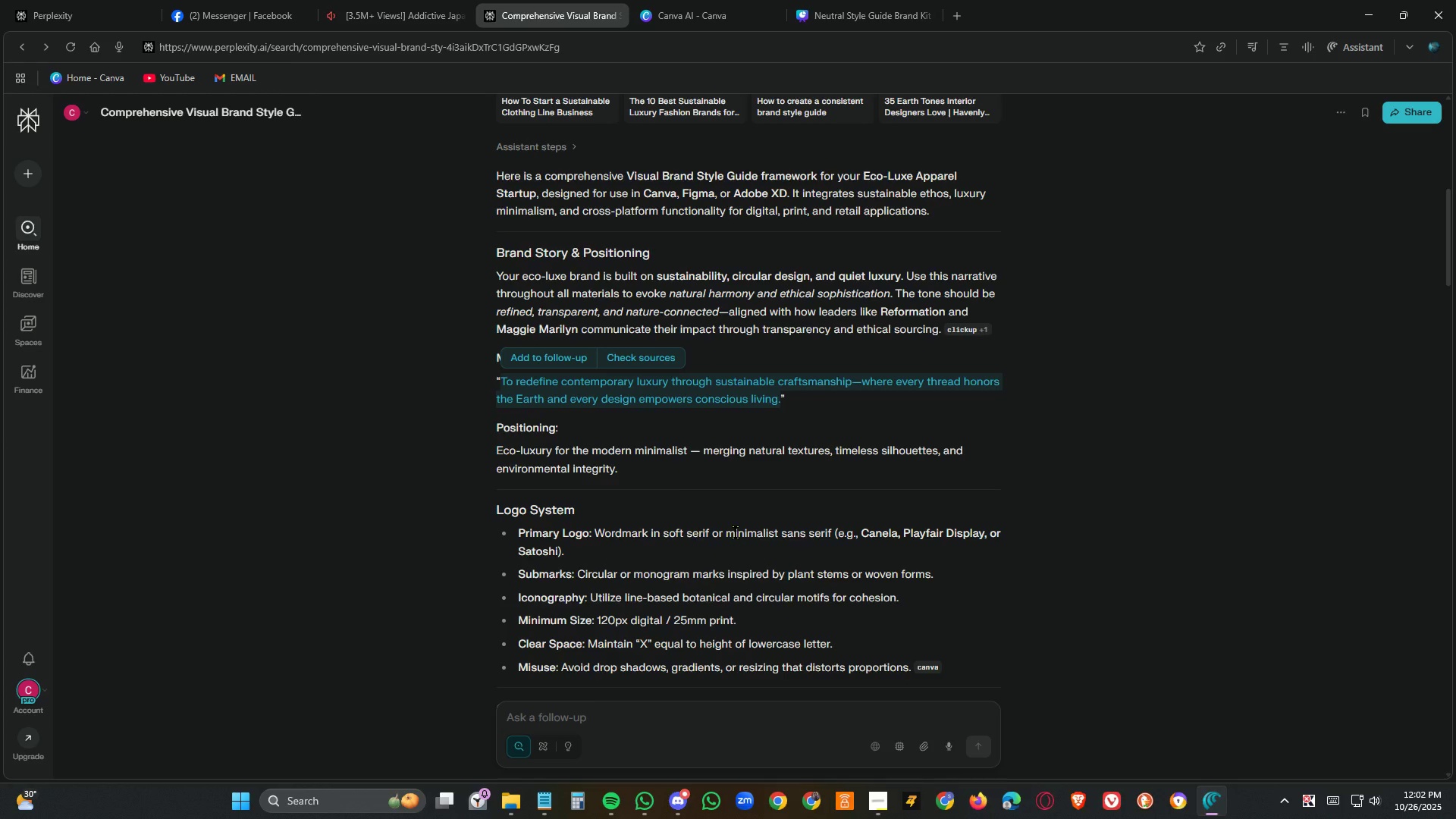 
scroll: coordinate [799, 517], scroll_direction: down, amount: 8.0
 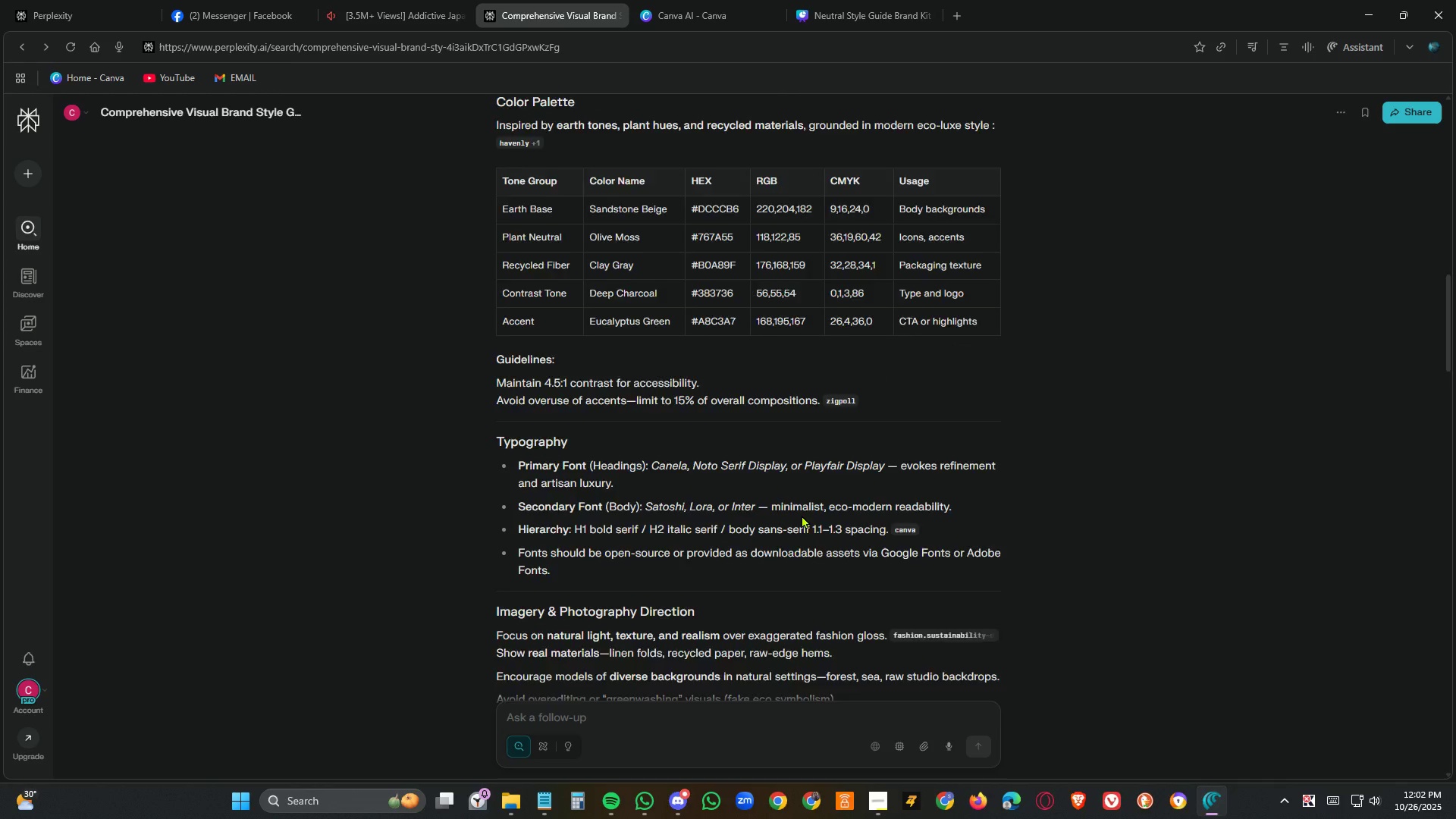 
scroll: coordinate [802, 515], scroll_direction: up, amount: 3.0
 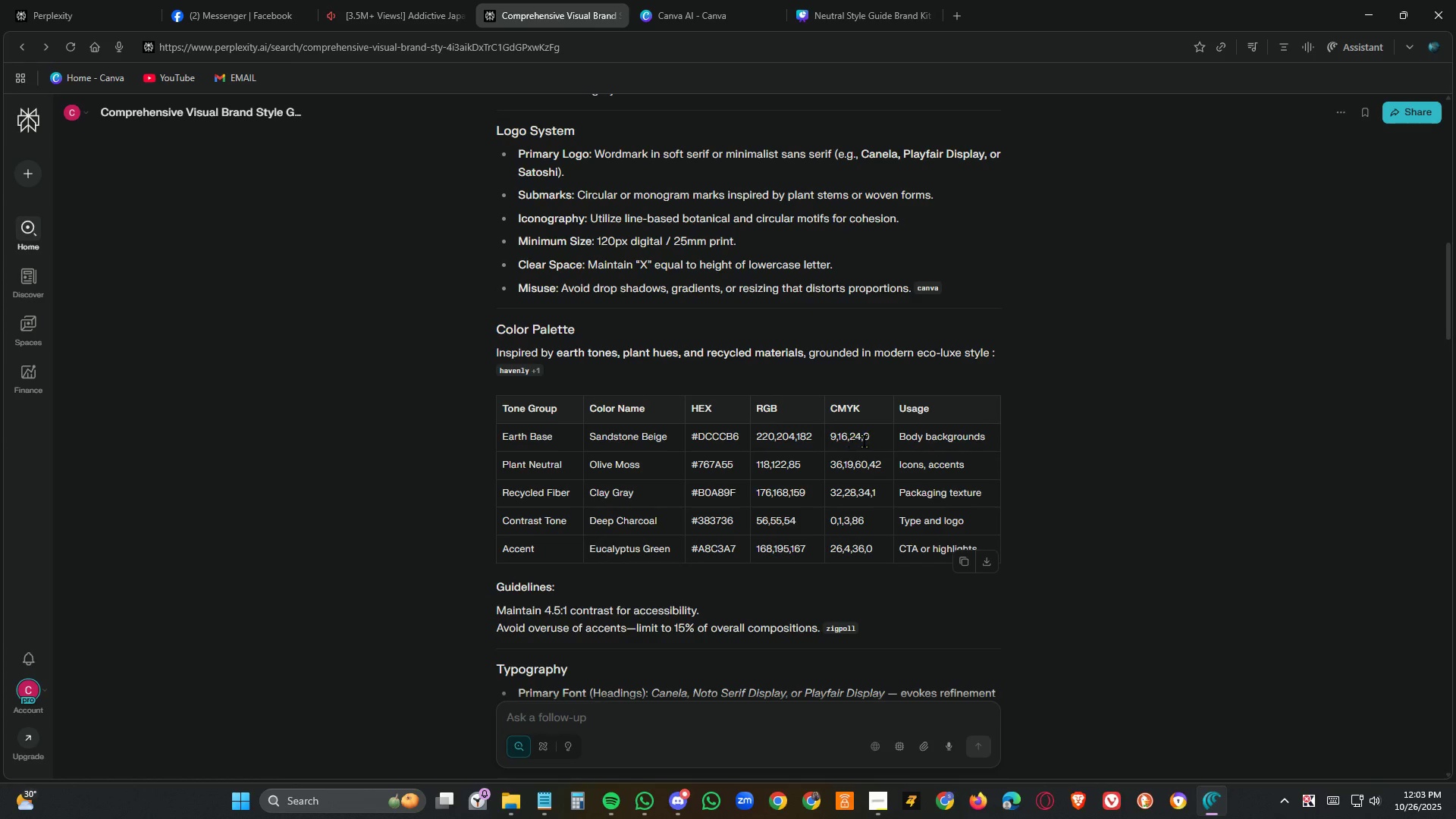 
double_click([717, 434])
 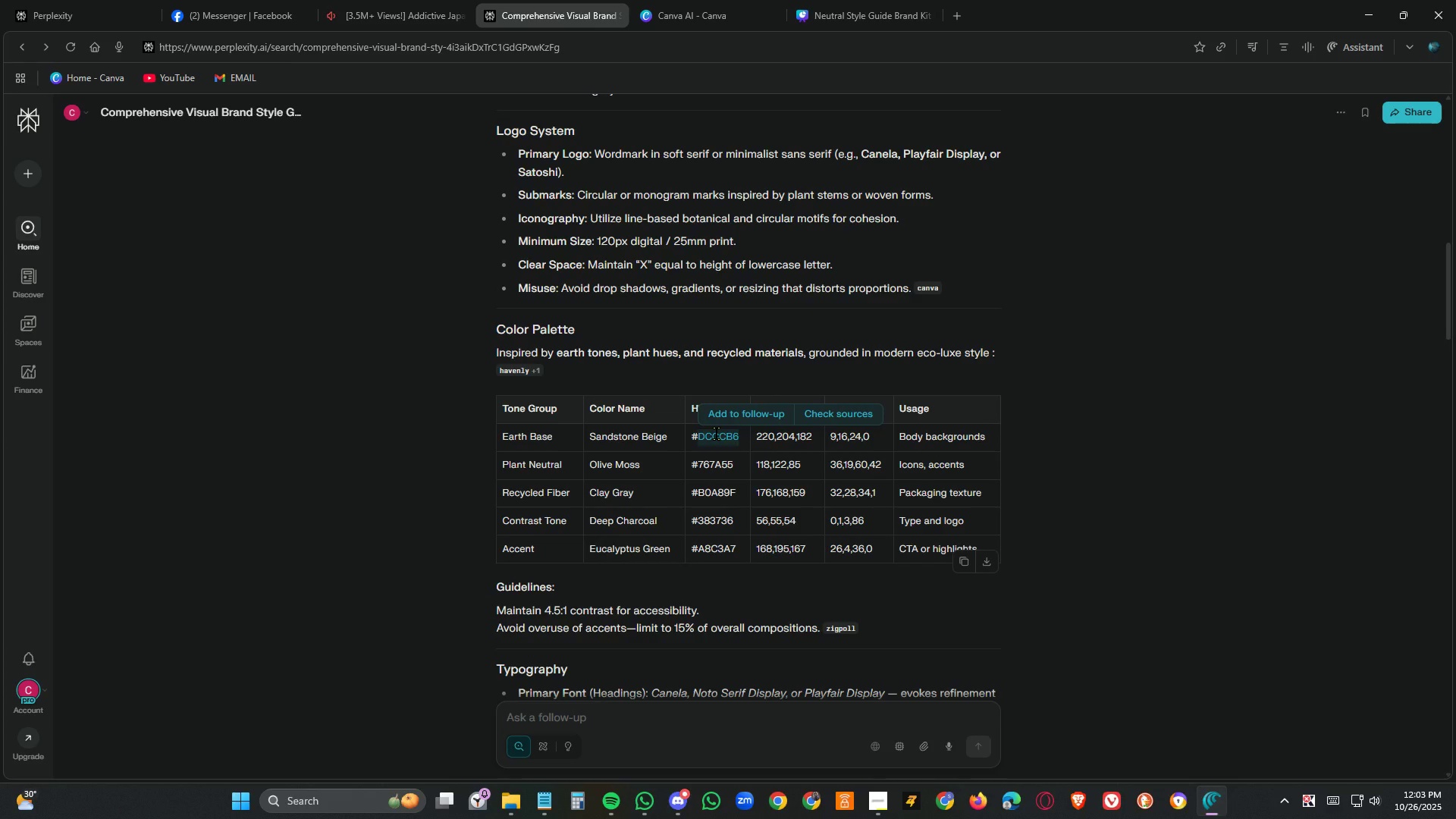 
key(Control+C)
 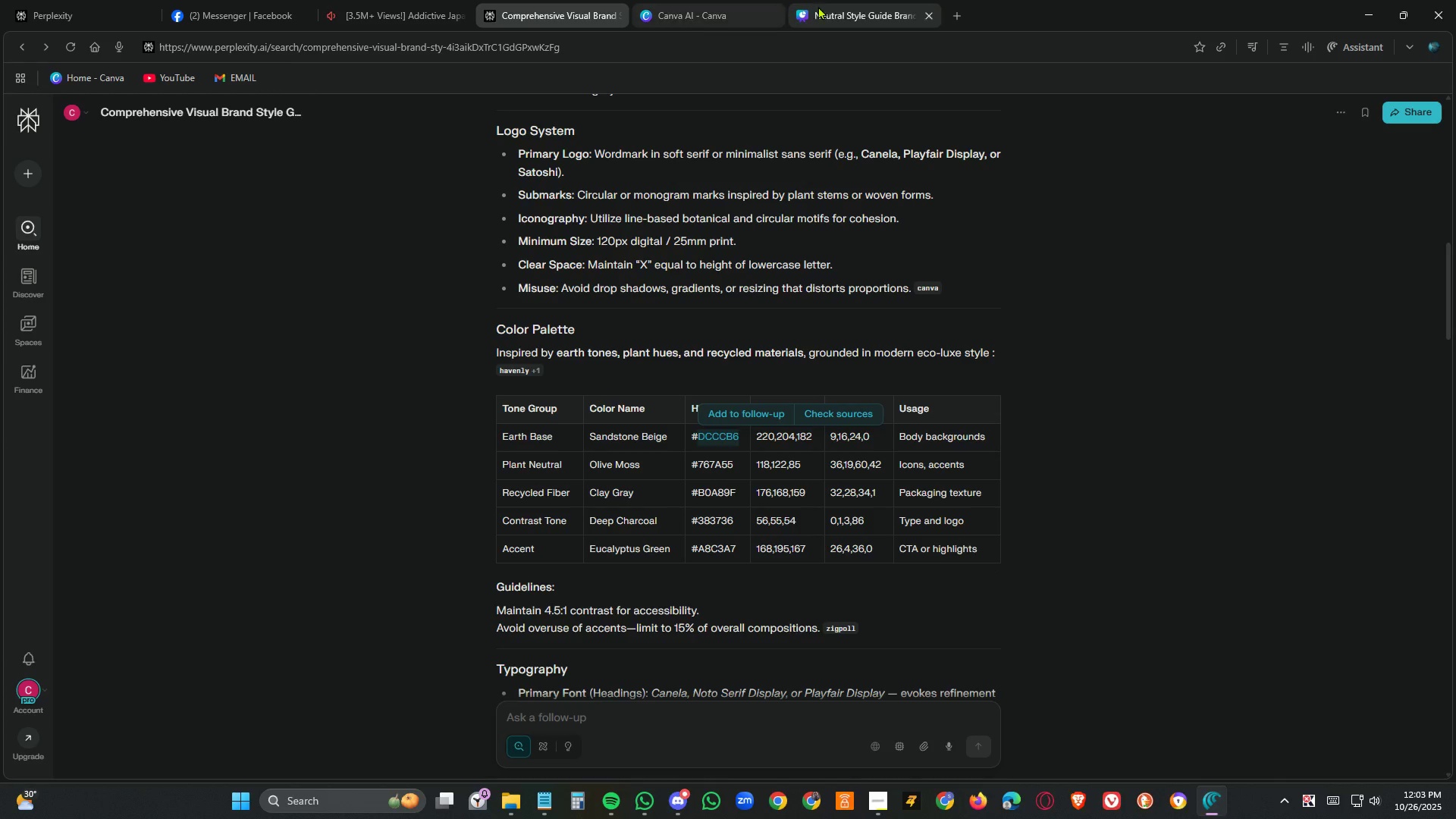 
left_click([823, 6])
 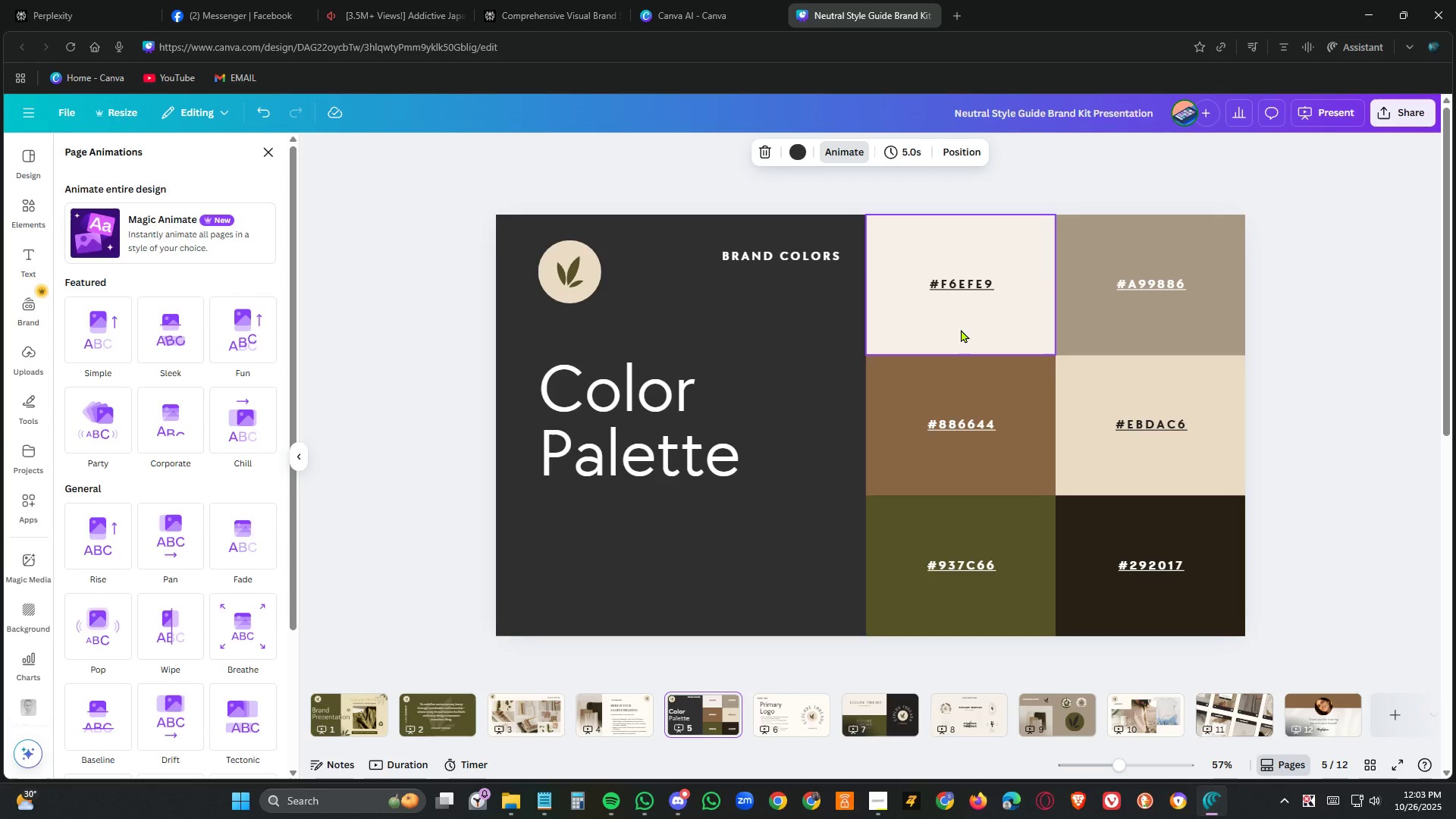 
left_click([961, 329])
 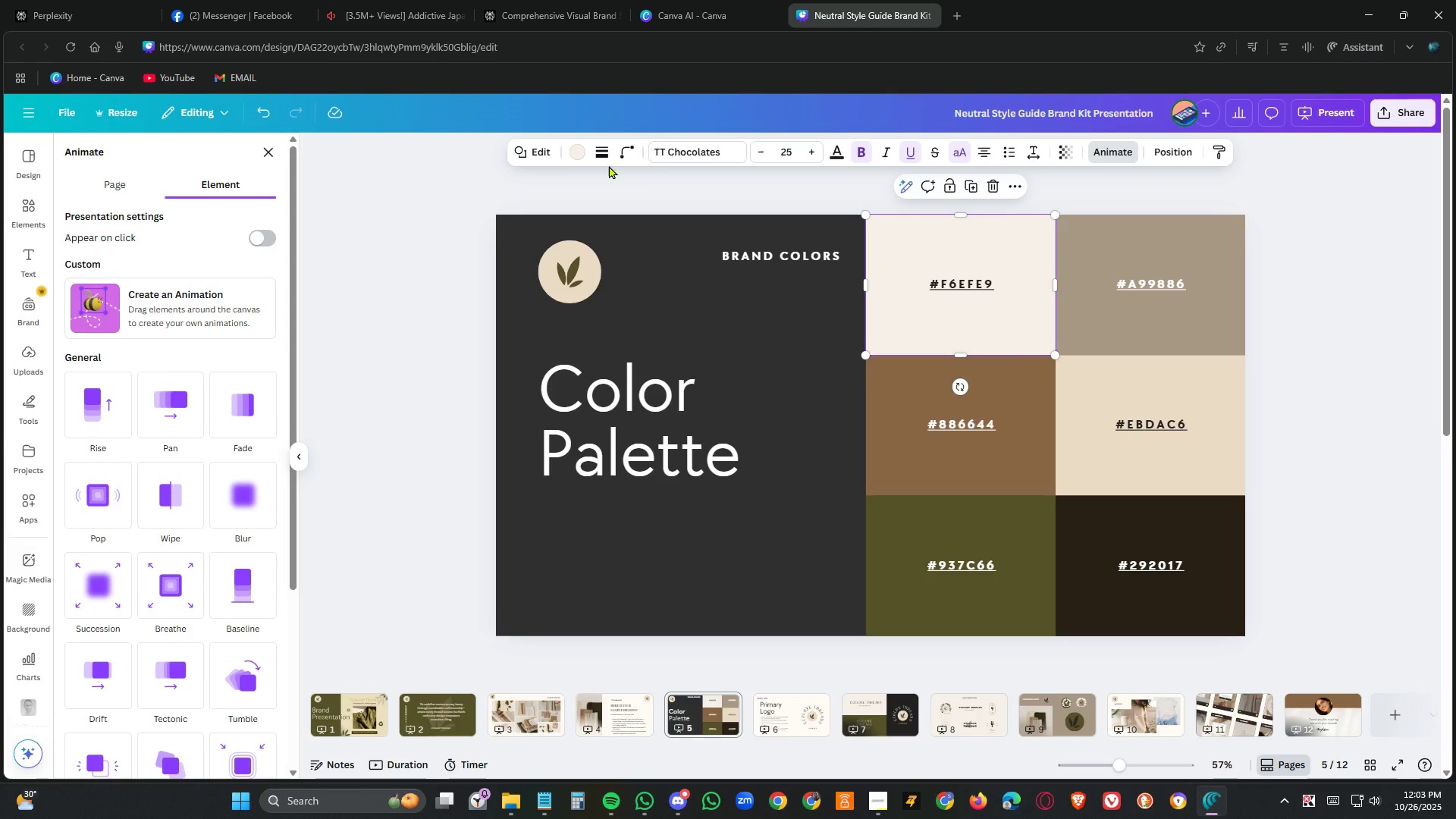 
left_click([584, 155])
 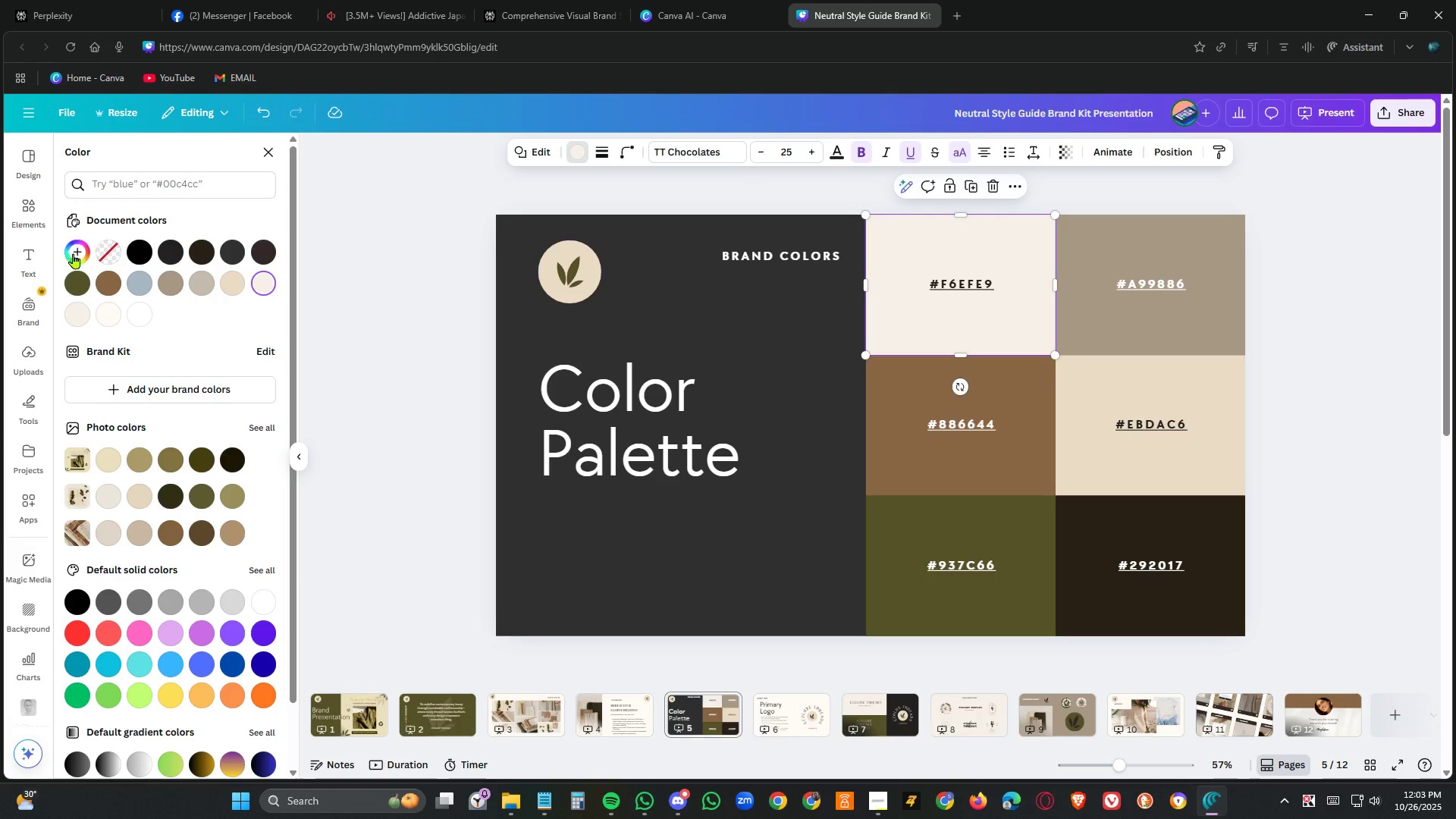 
left_click([83, 245])
 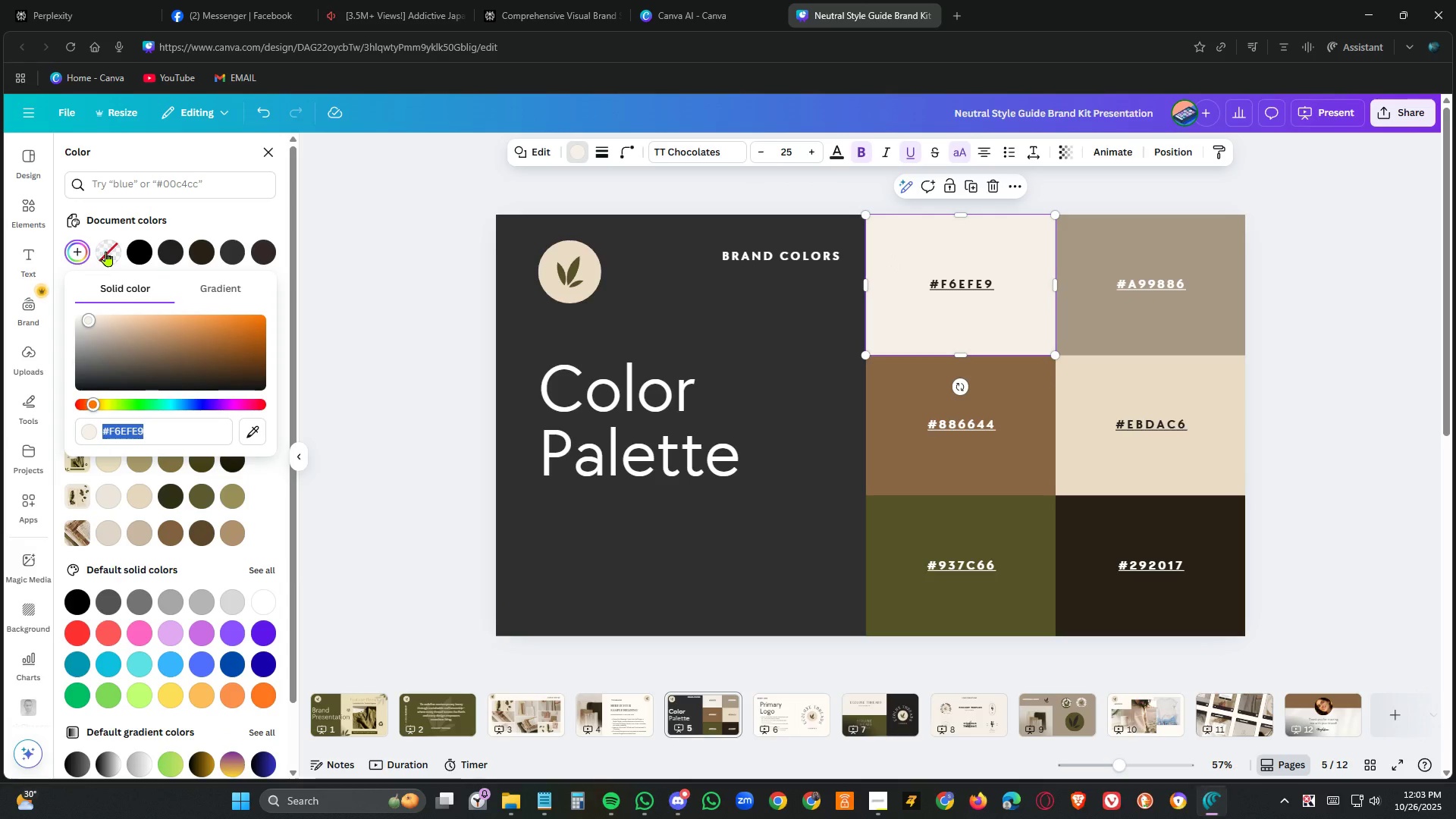 
key(Control+ControlLeft)
 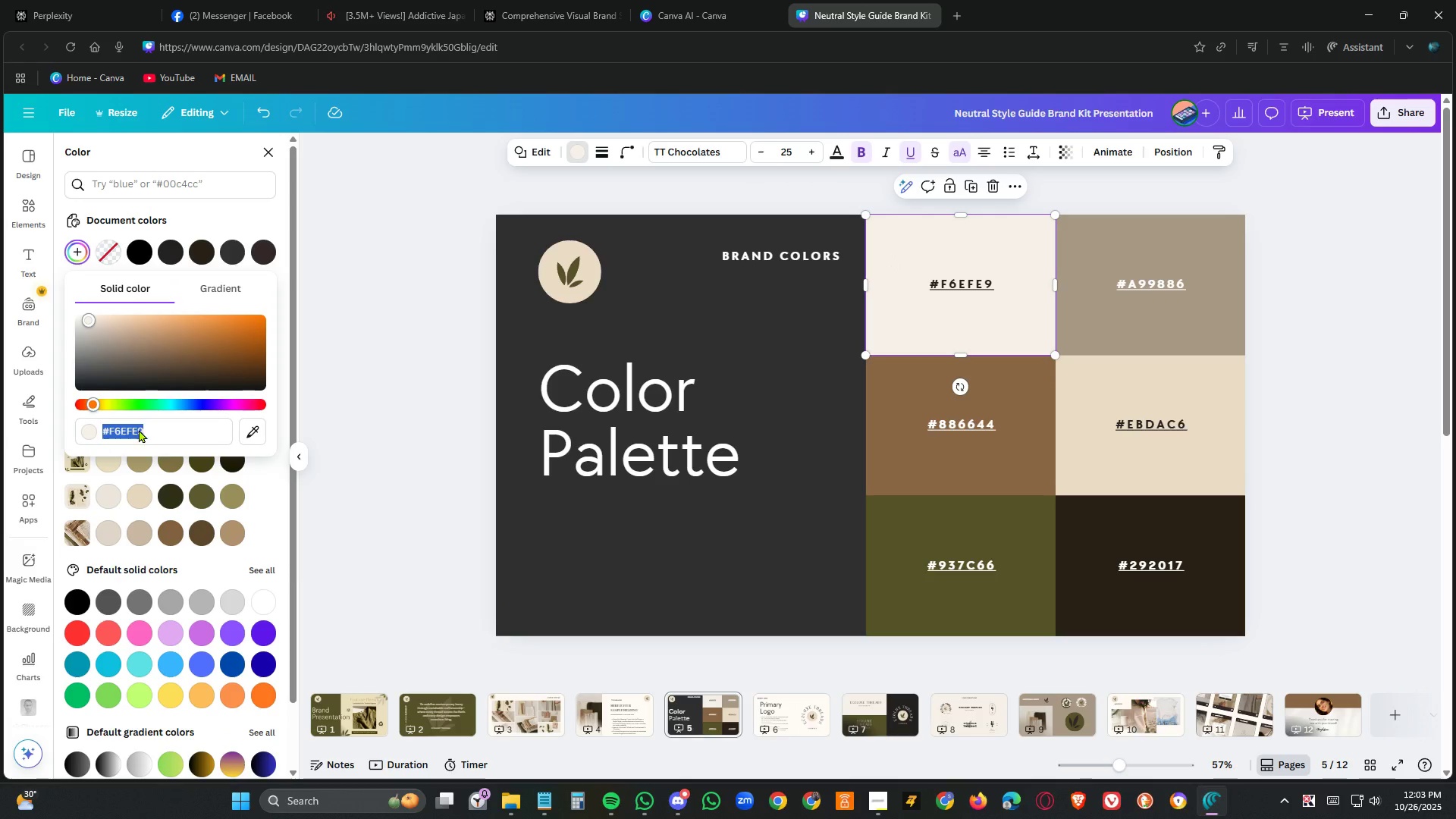 
key(Control+V)
 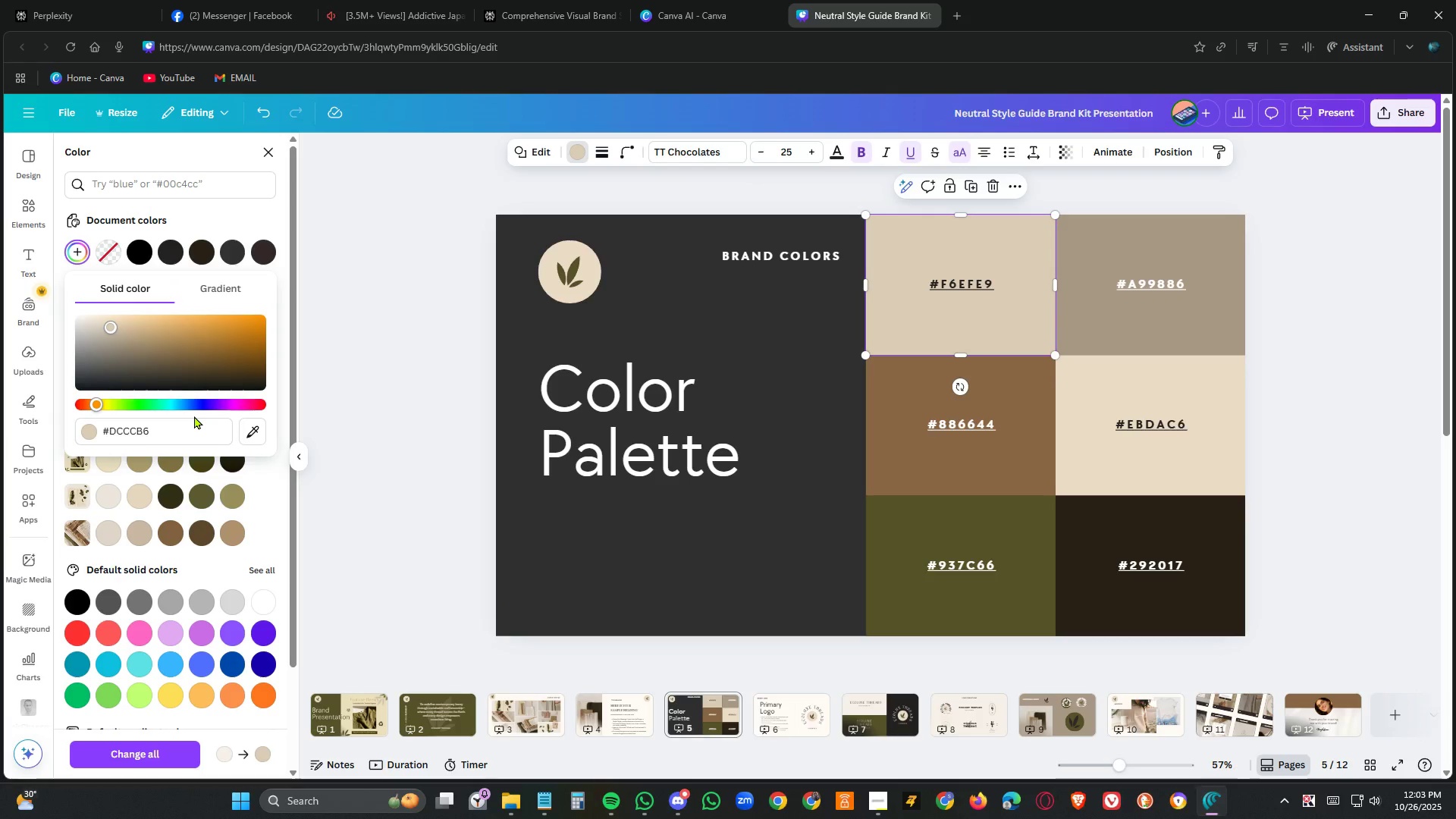 
wait(8.04)
 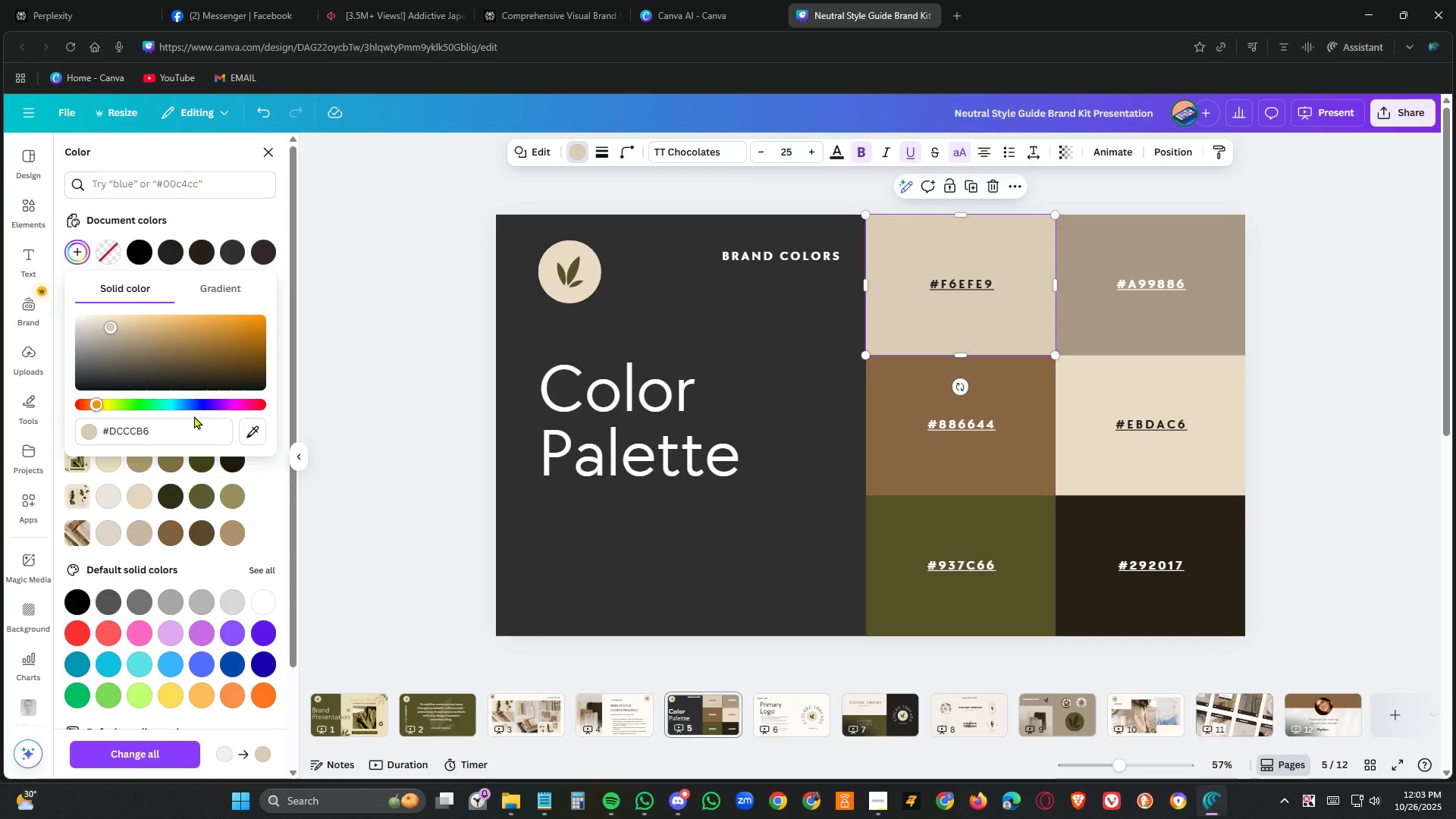 
double_click([969, 282])
 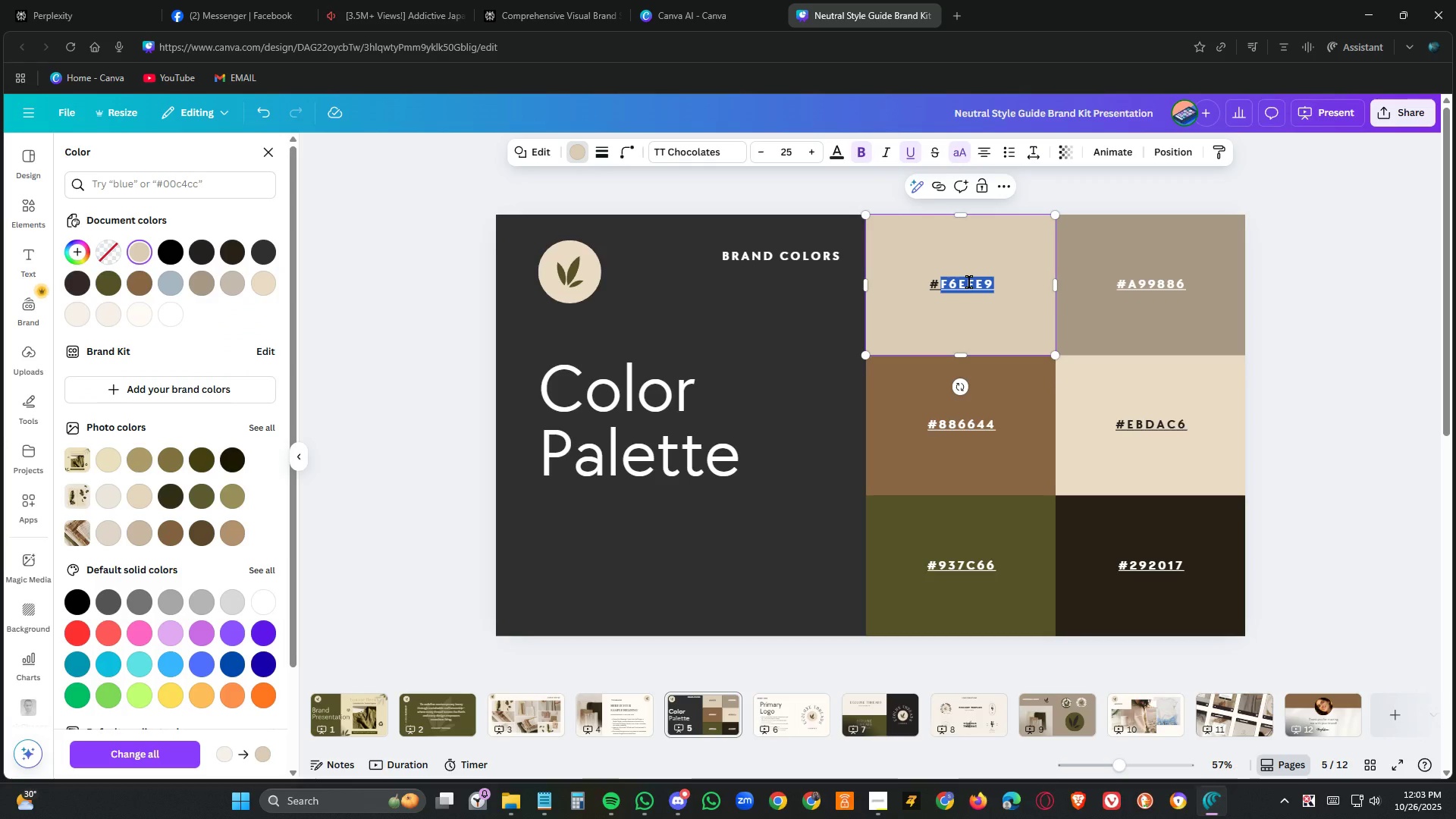 
key(Control+V)
 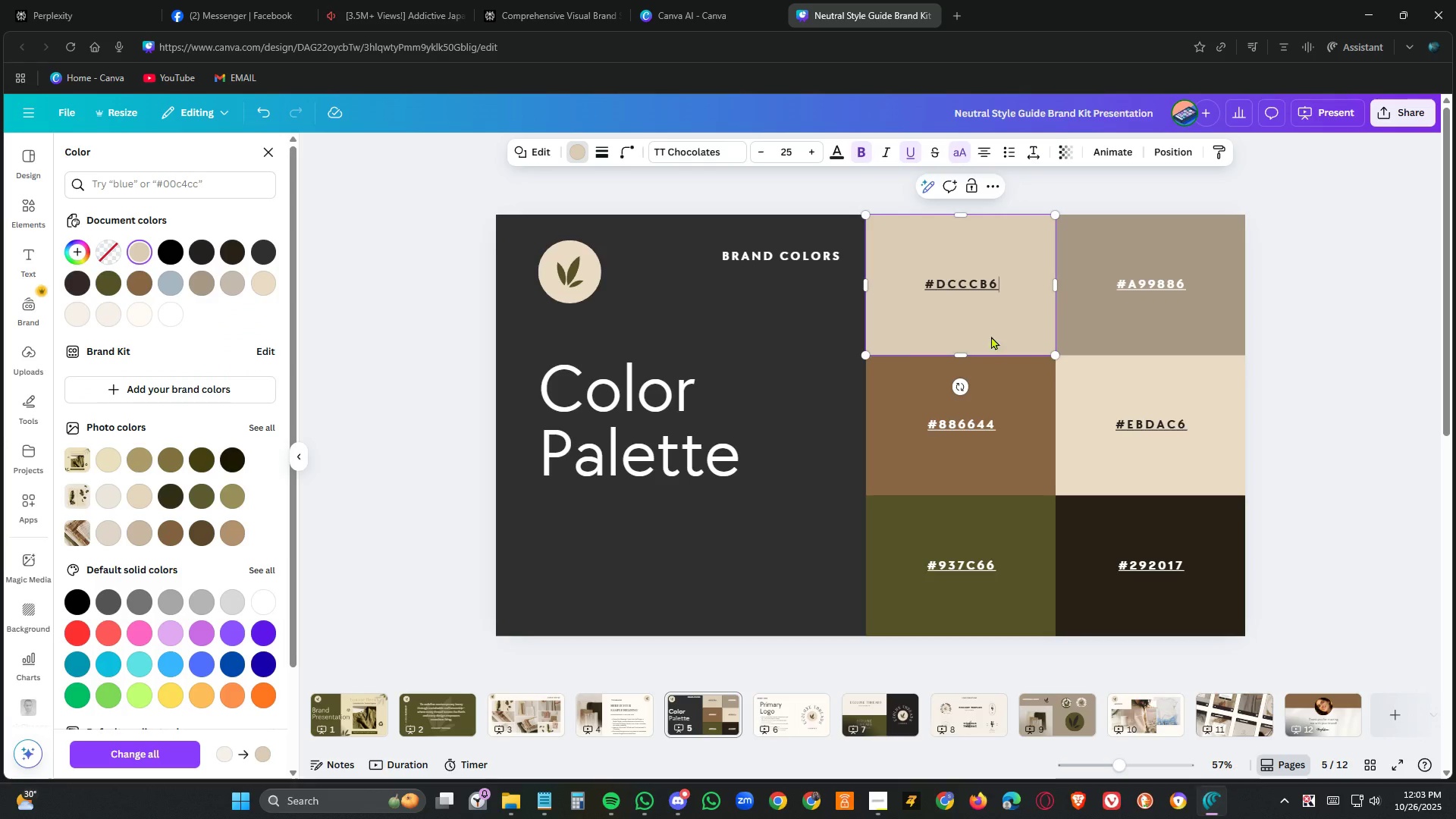 
left_click([1122, 328])
 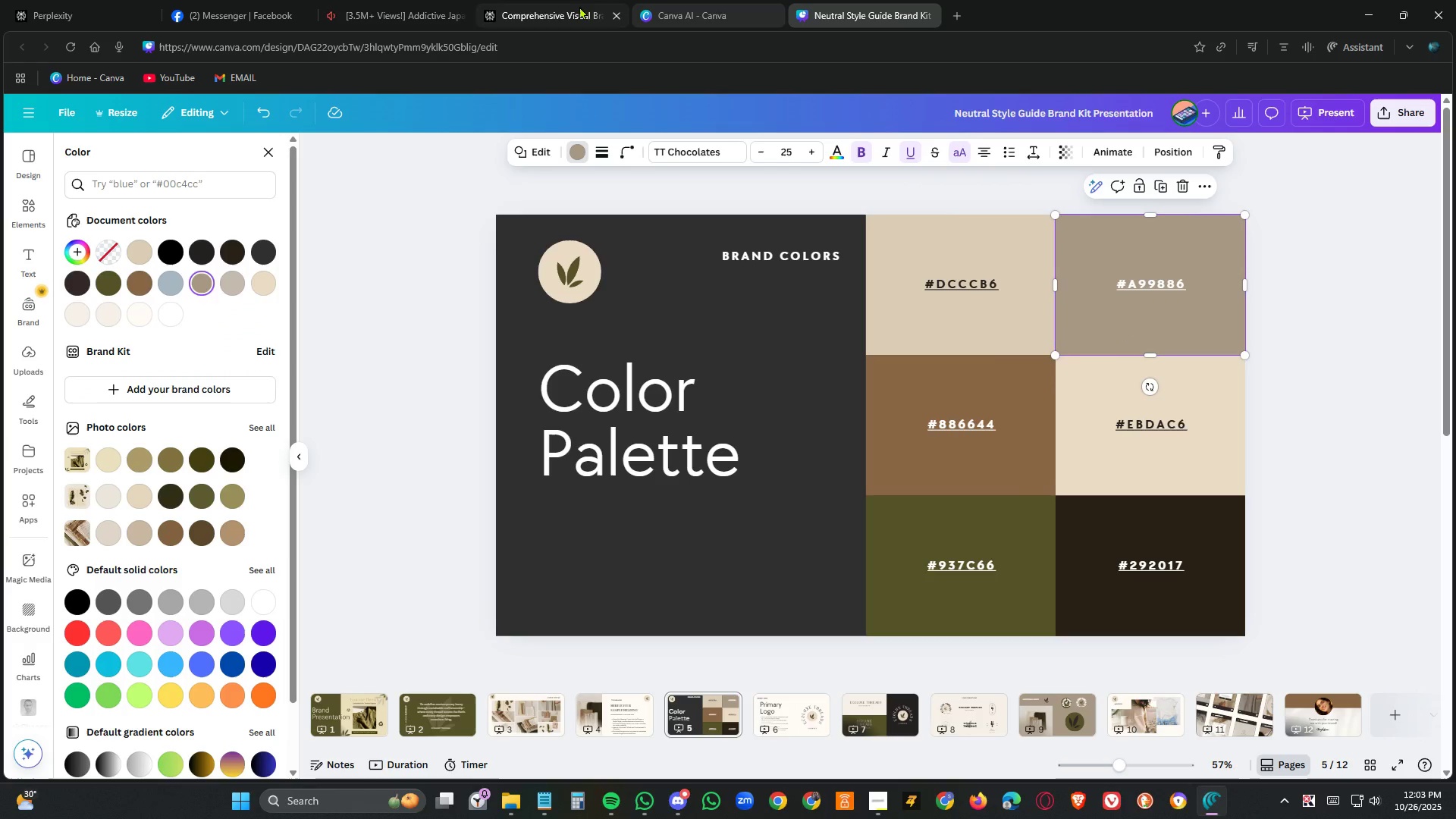 
left_click([565, 2])
 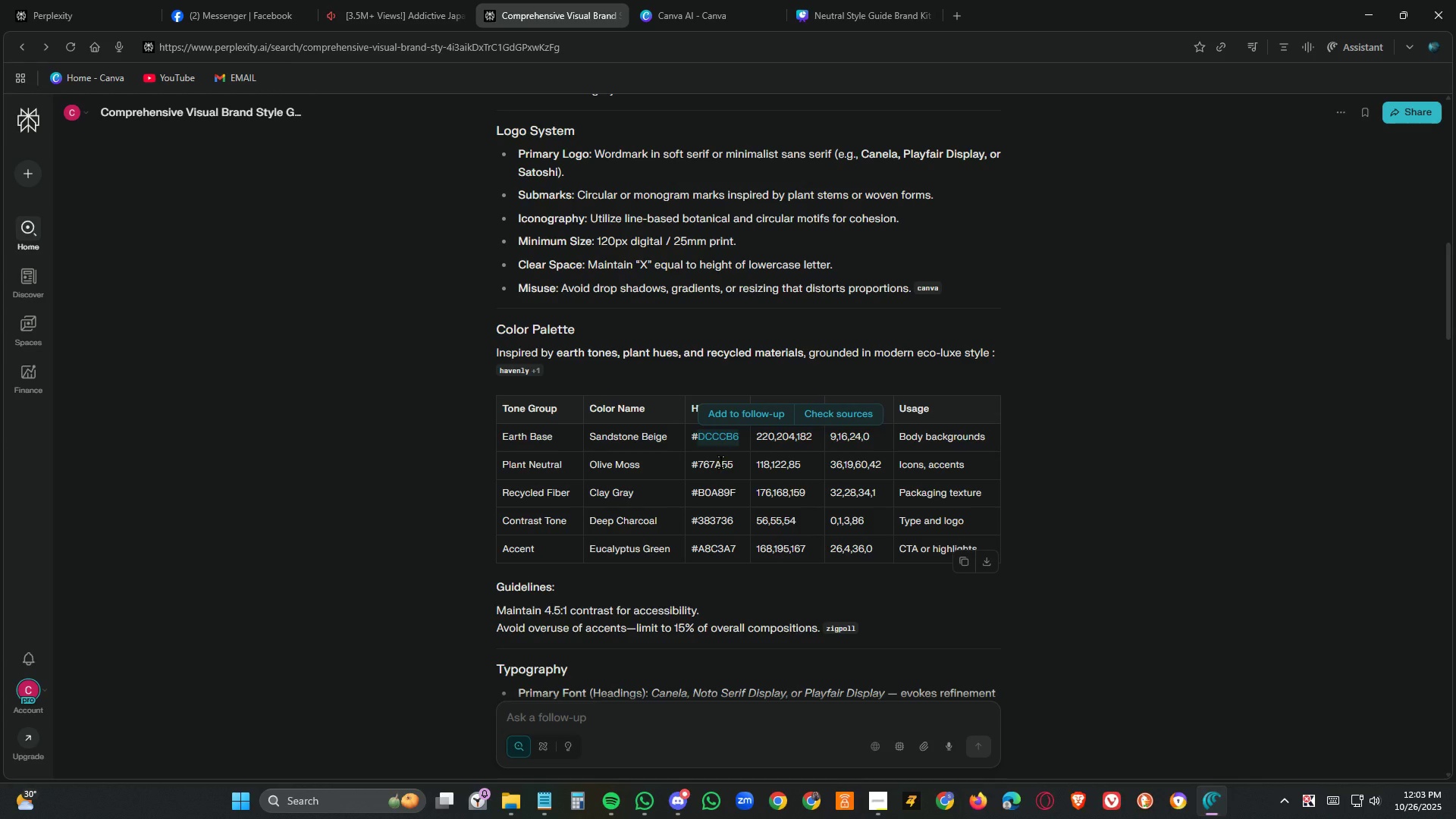 
left_click([721, 458])
 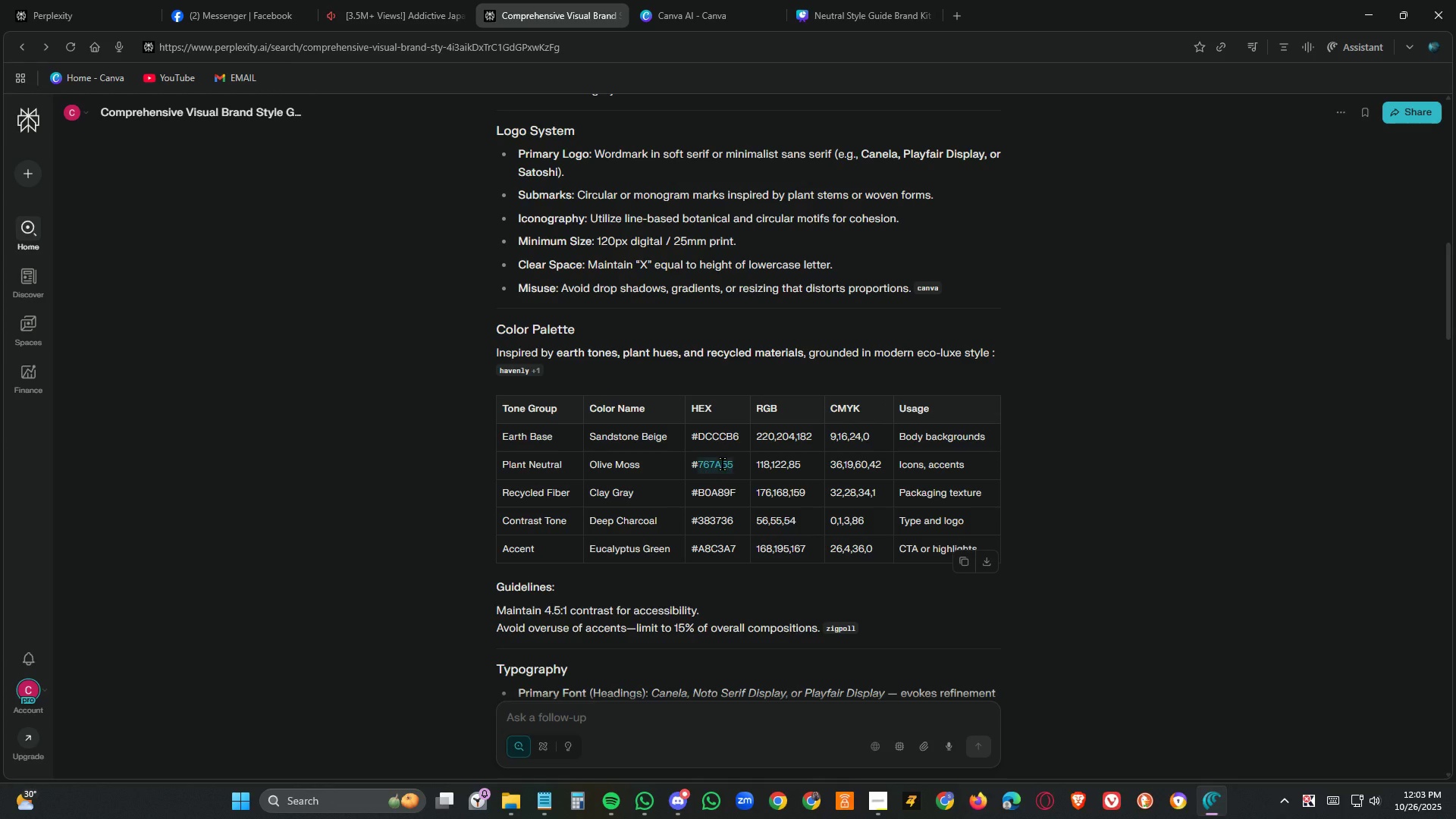 
double_click([723, 464])
 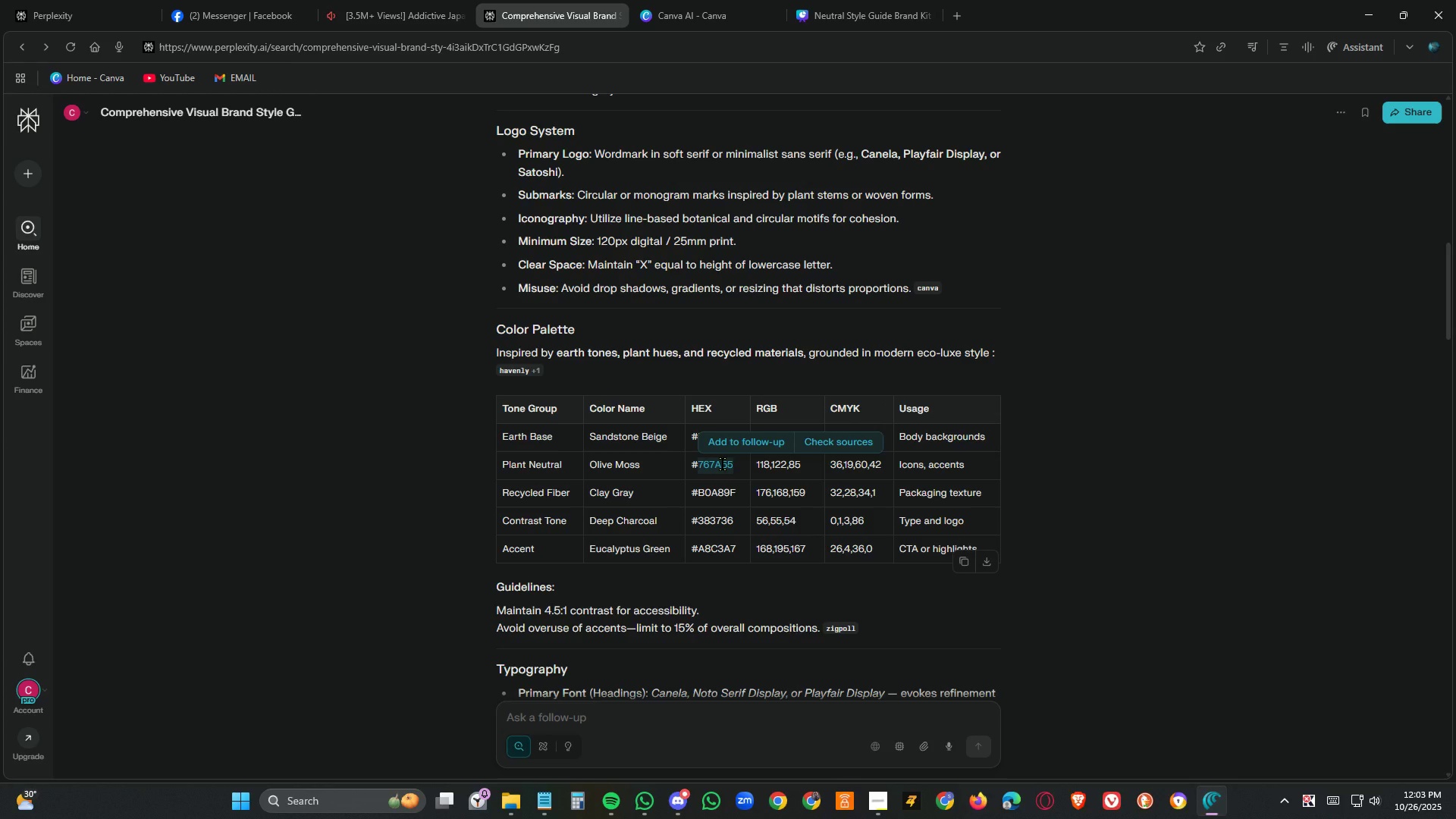 
key(Control+C)
 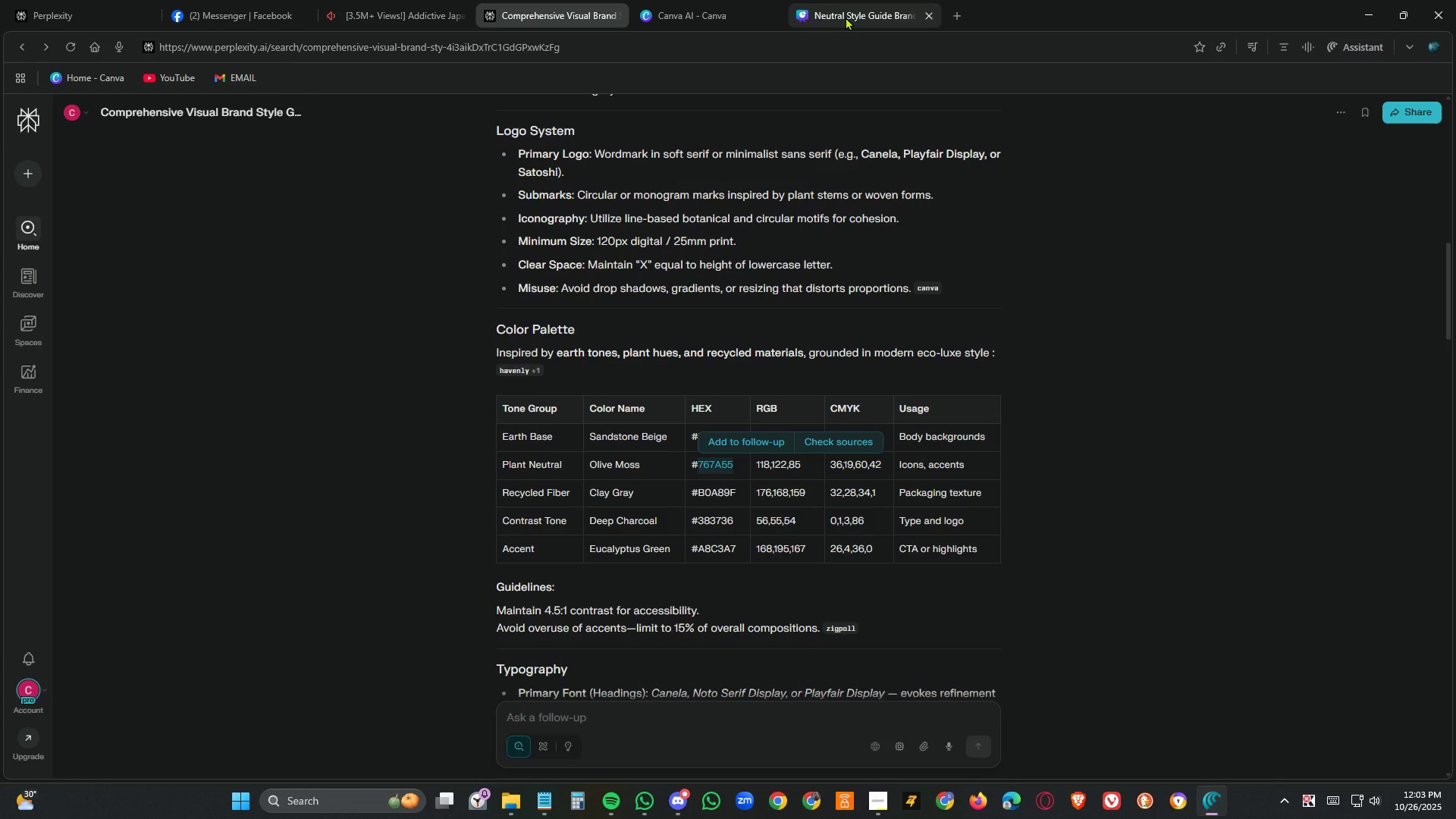 
left_click([846, 17])
 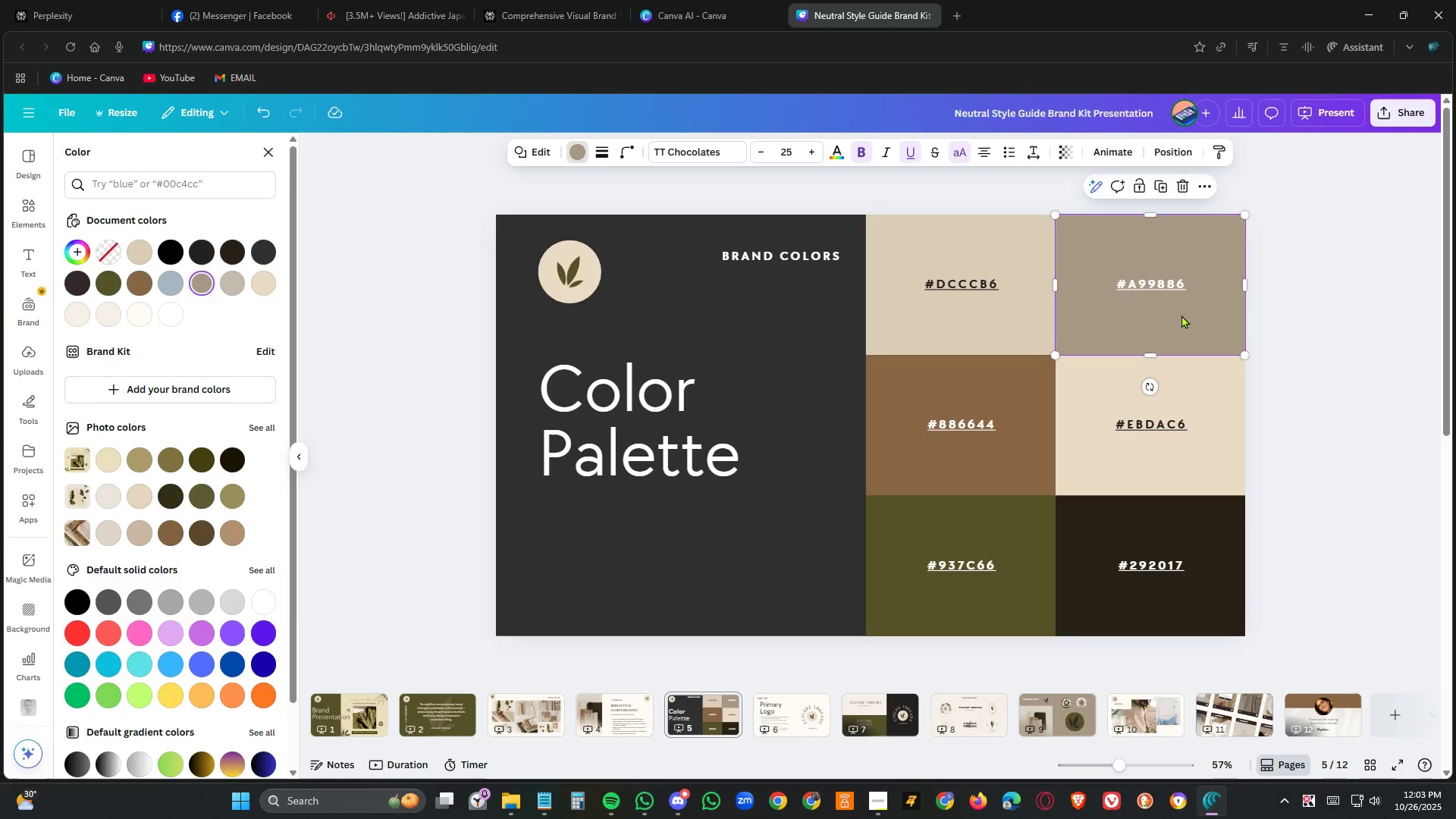 
left_click([1181, 315])
 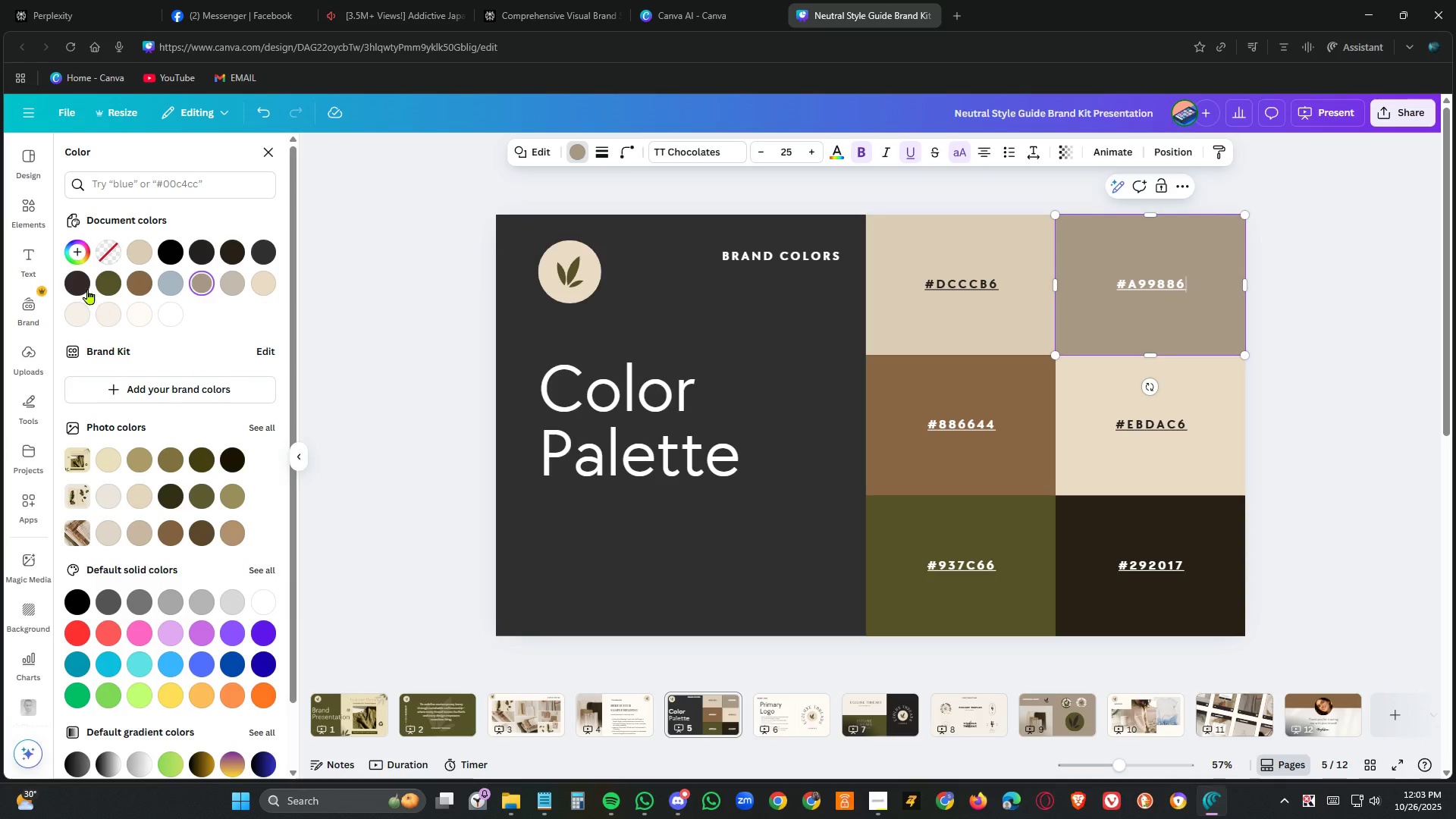 
left_click([79, 249])
 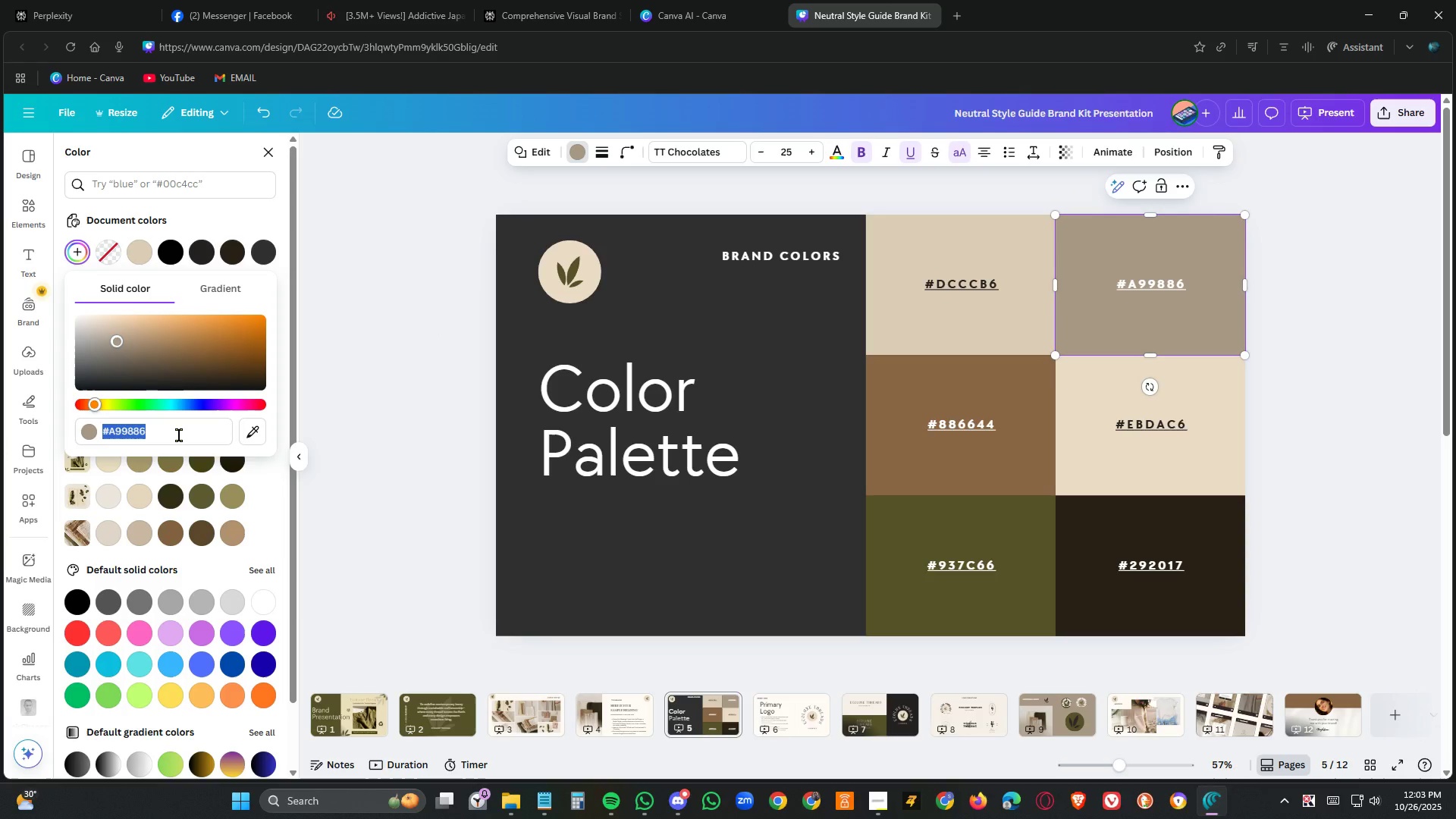 
key(Control+V)
 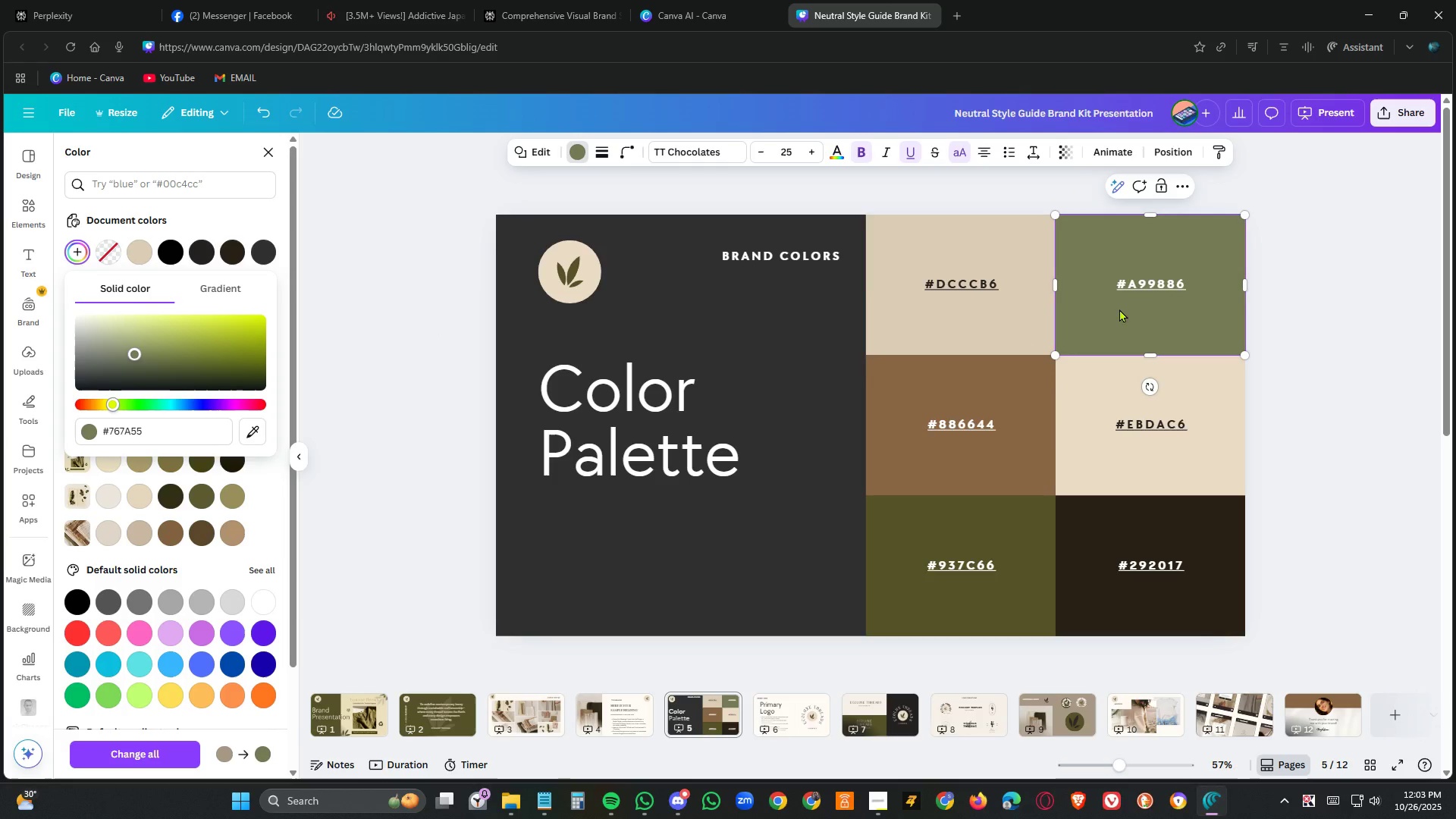 
double_click([1163, 289])
 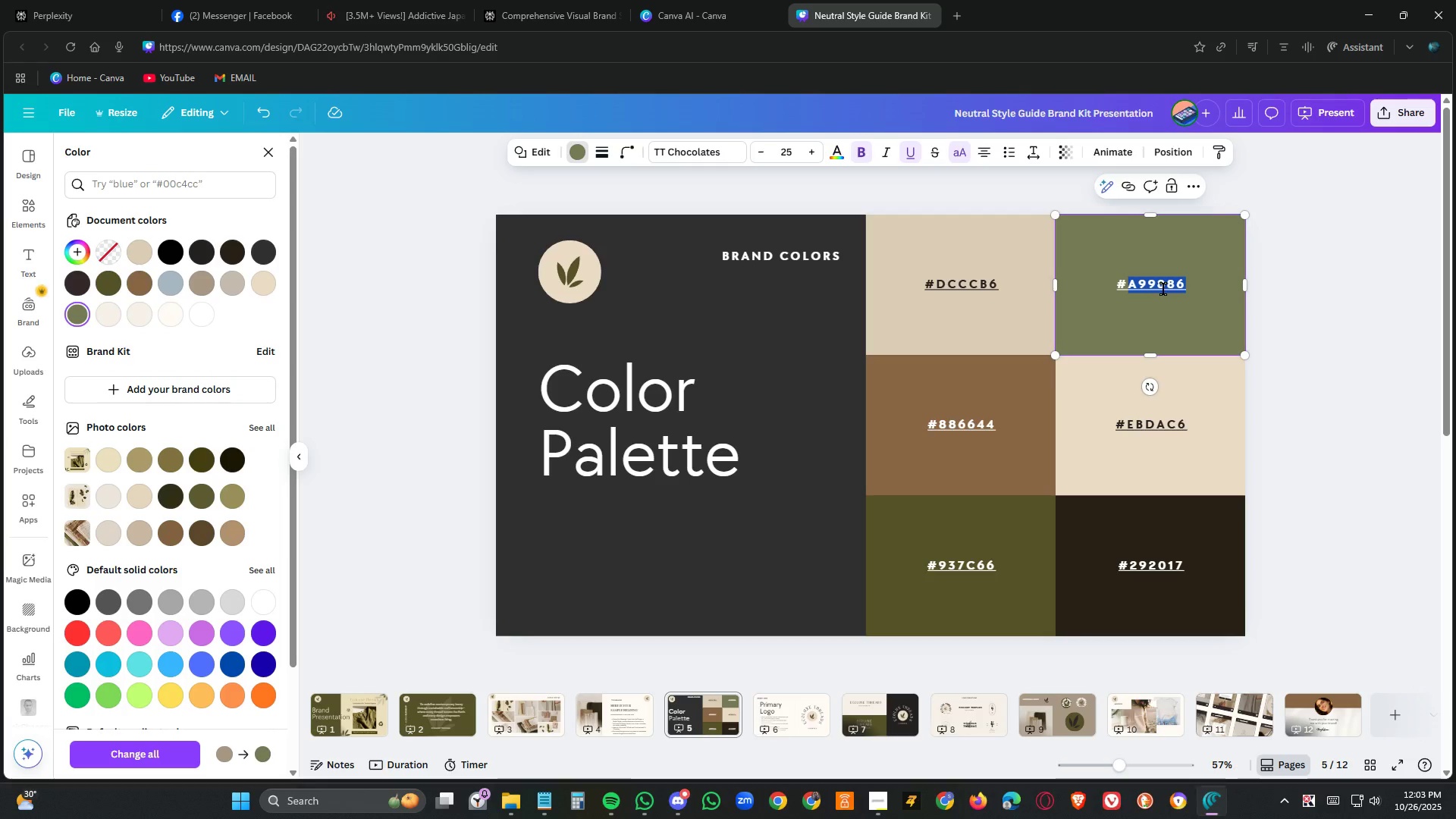 
key(Control+V)
 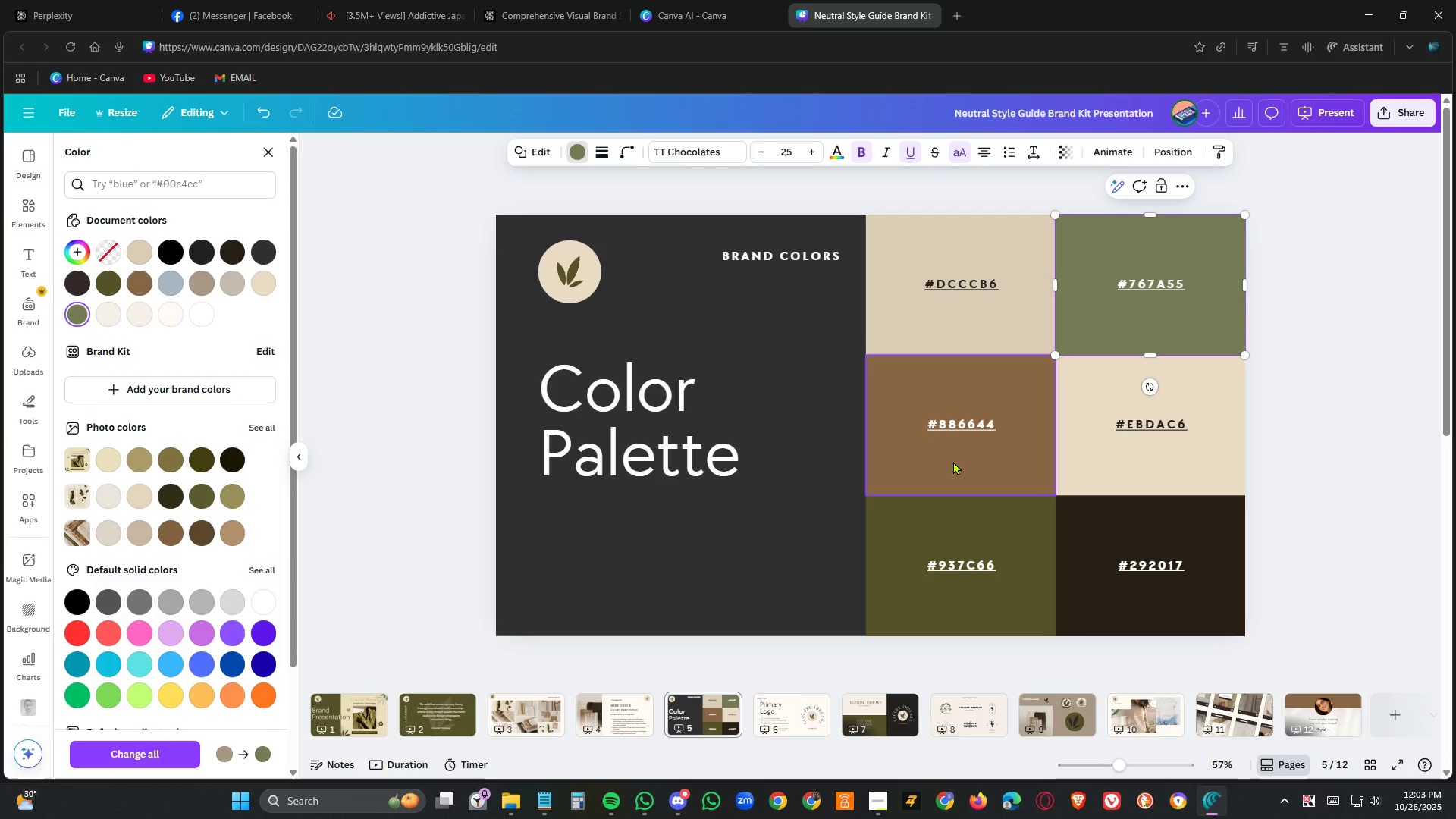 
left_click([953, 462])
 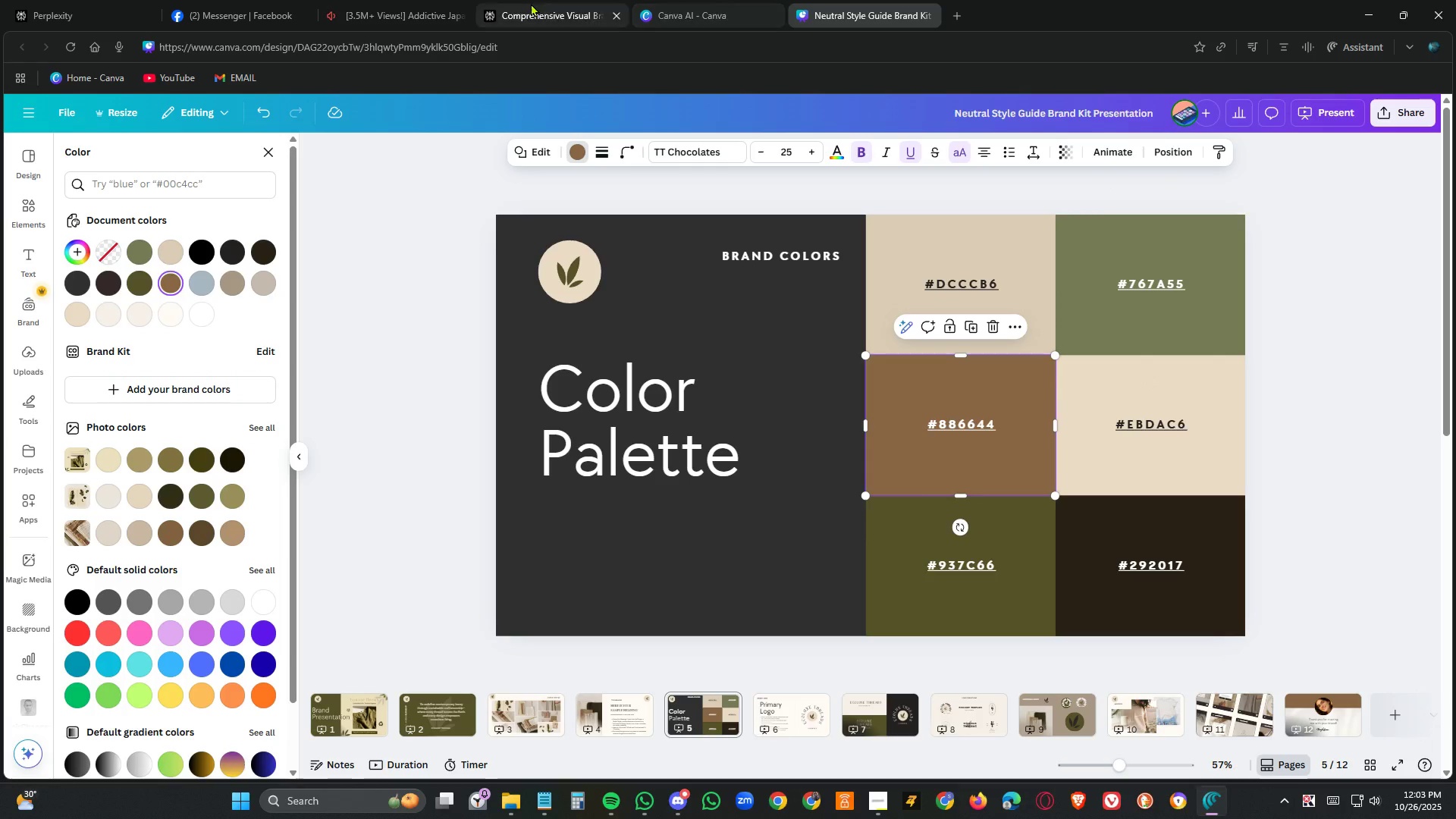 
left_click([531, 3])
 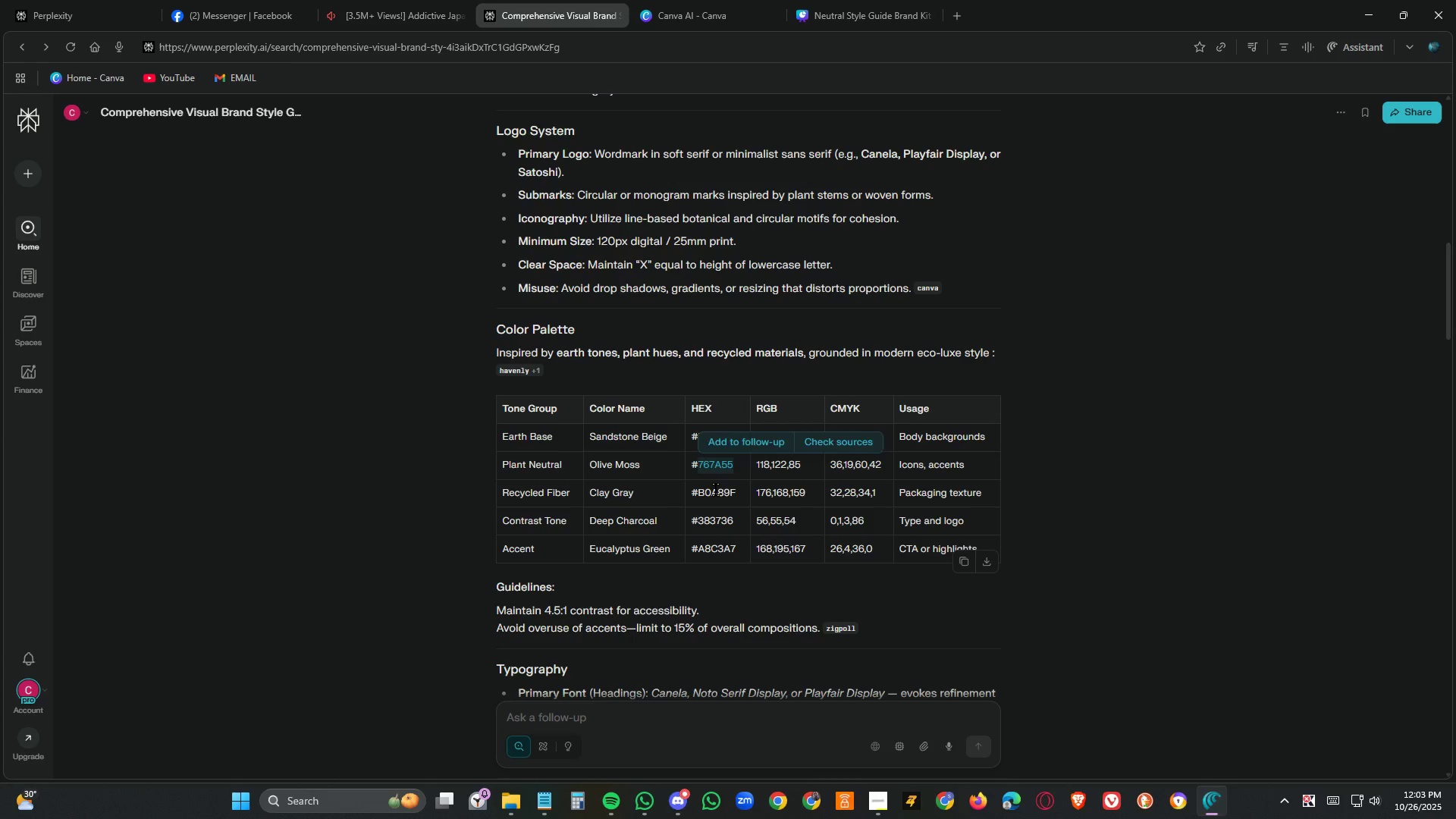 
double_click([716, 490])
 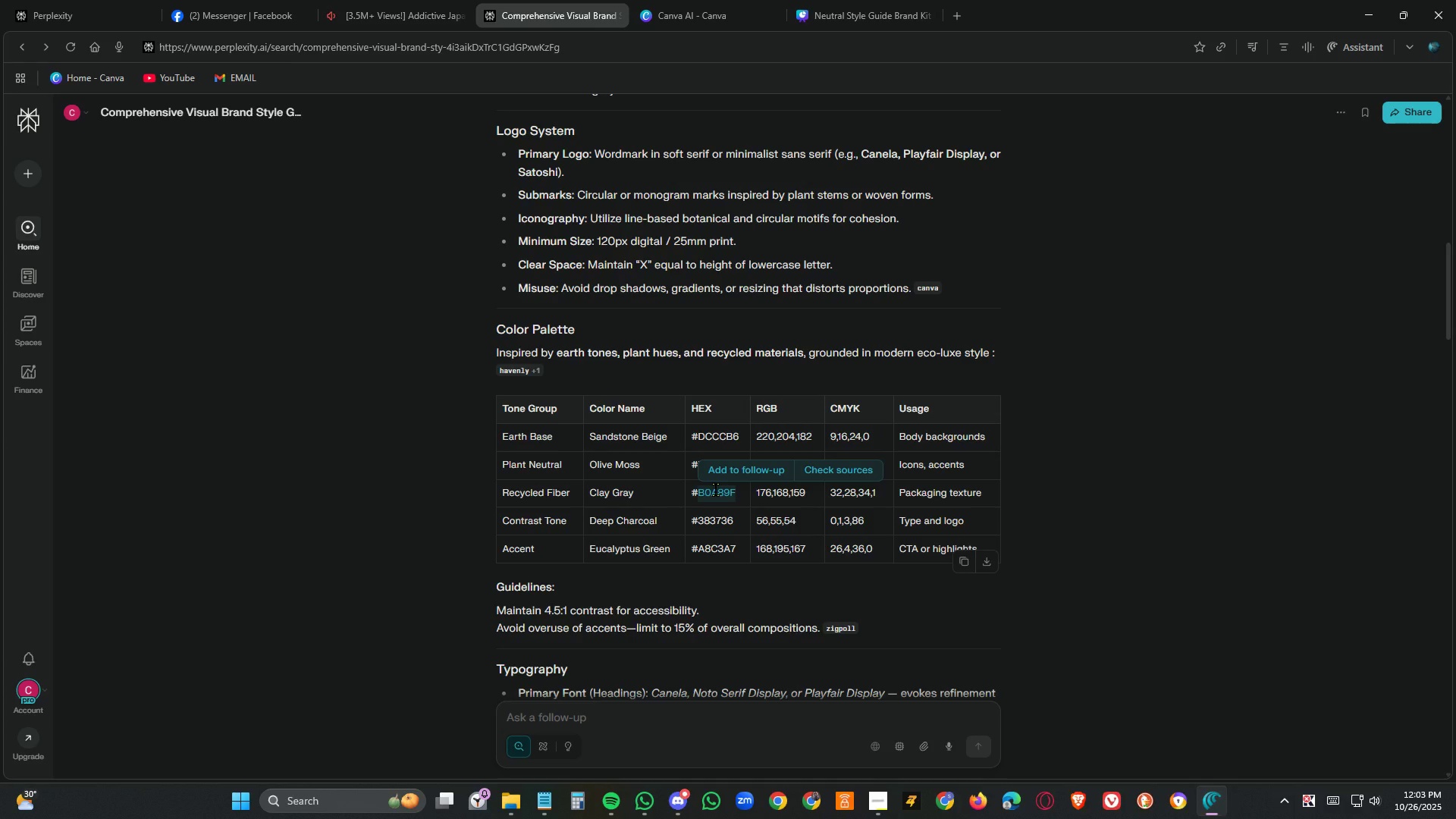 
key(Control+C)
 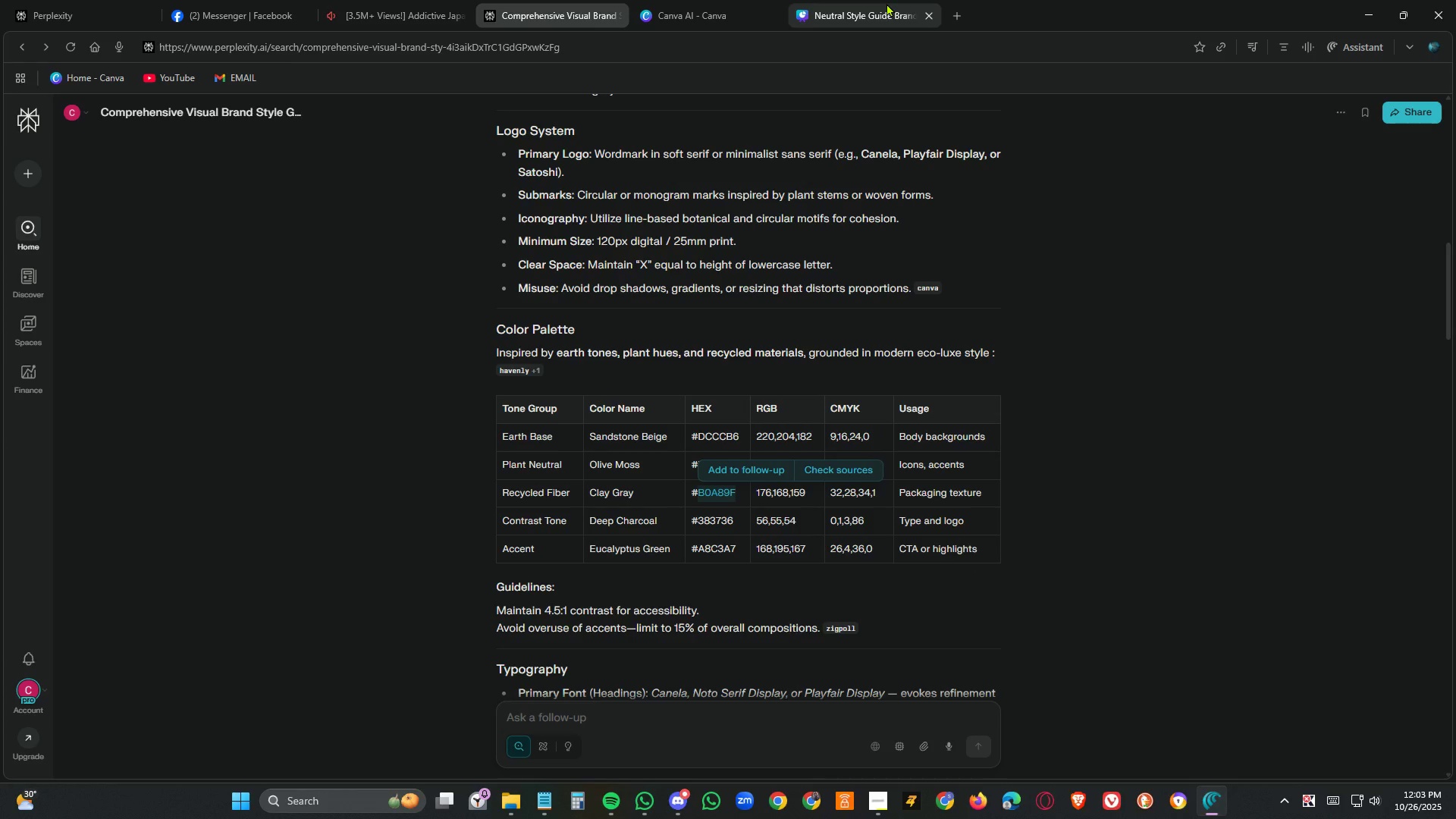 
left_click([886, 3])
 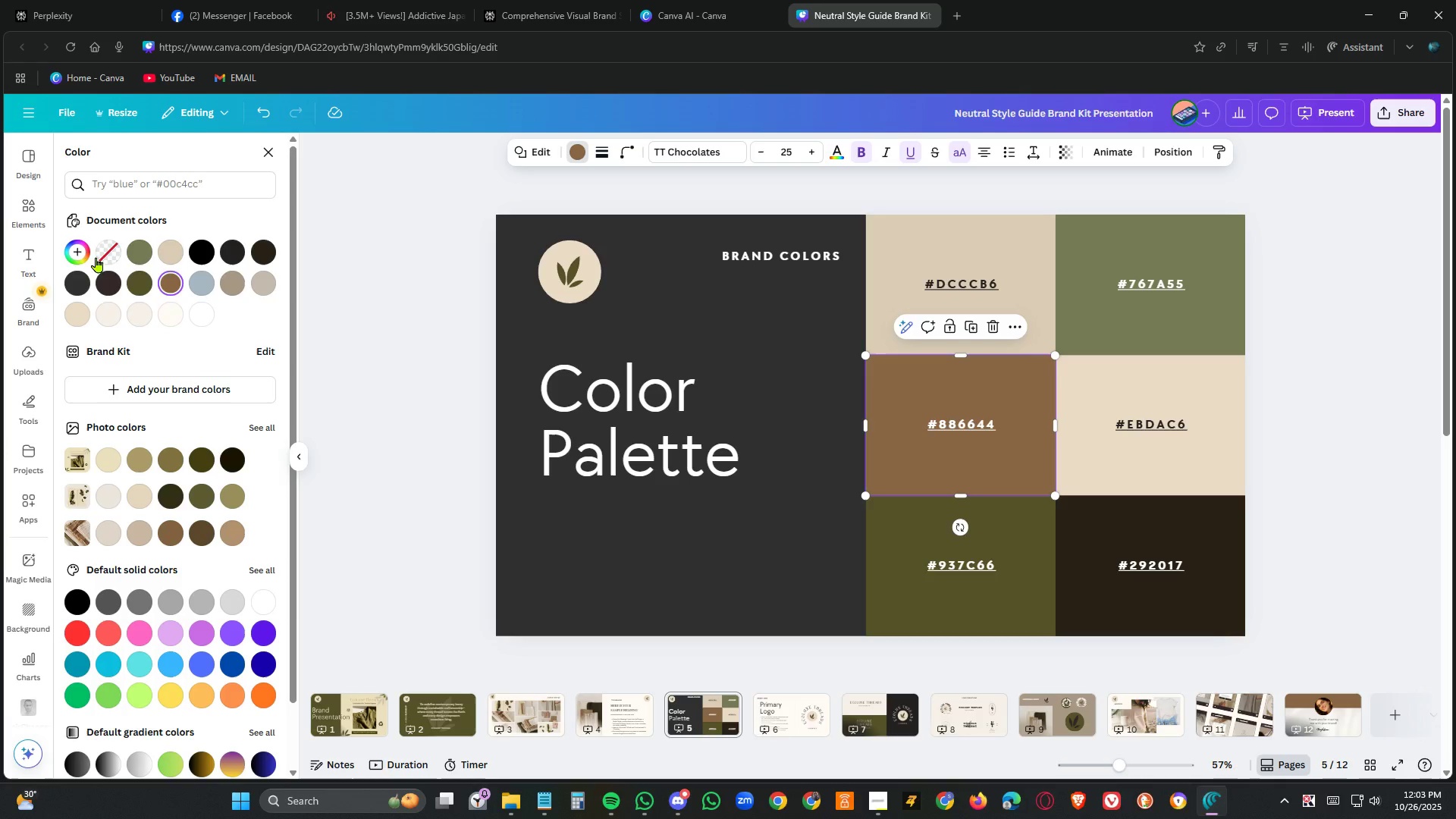 
left_click([83, 249])
 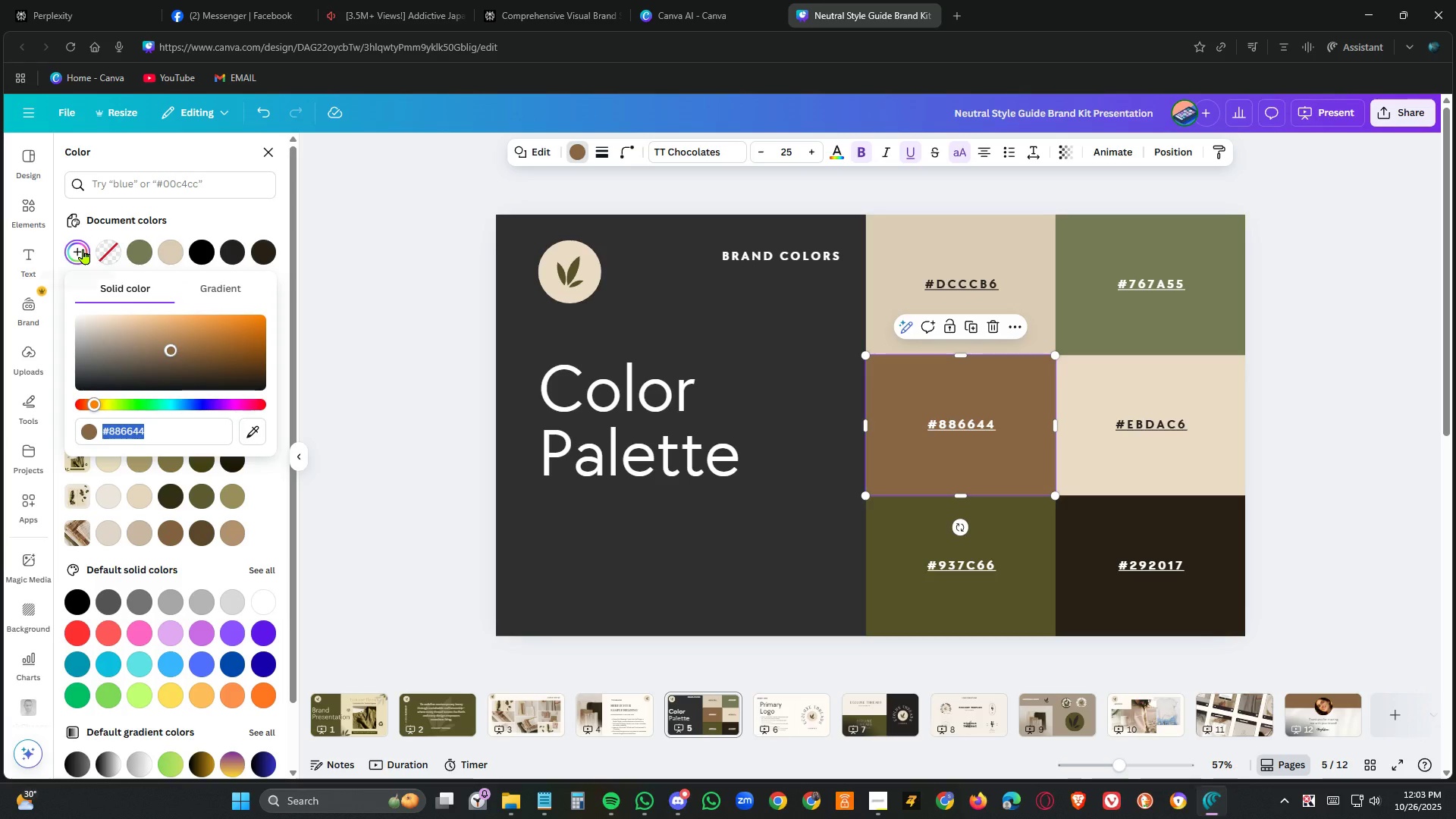 
key(Control+V)
 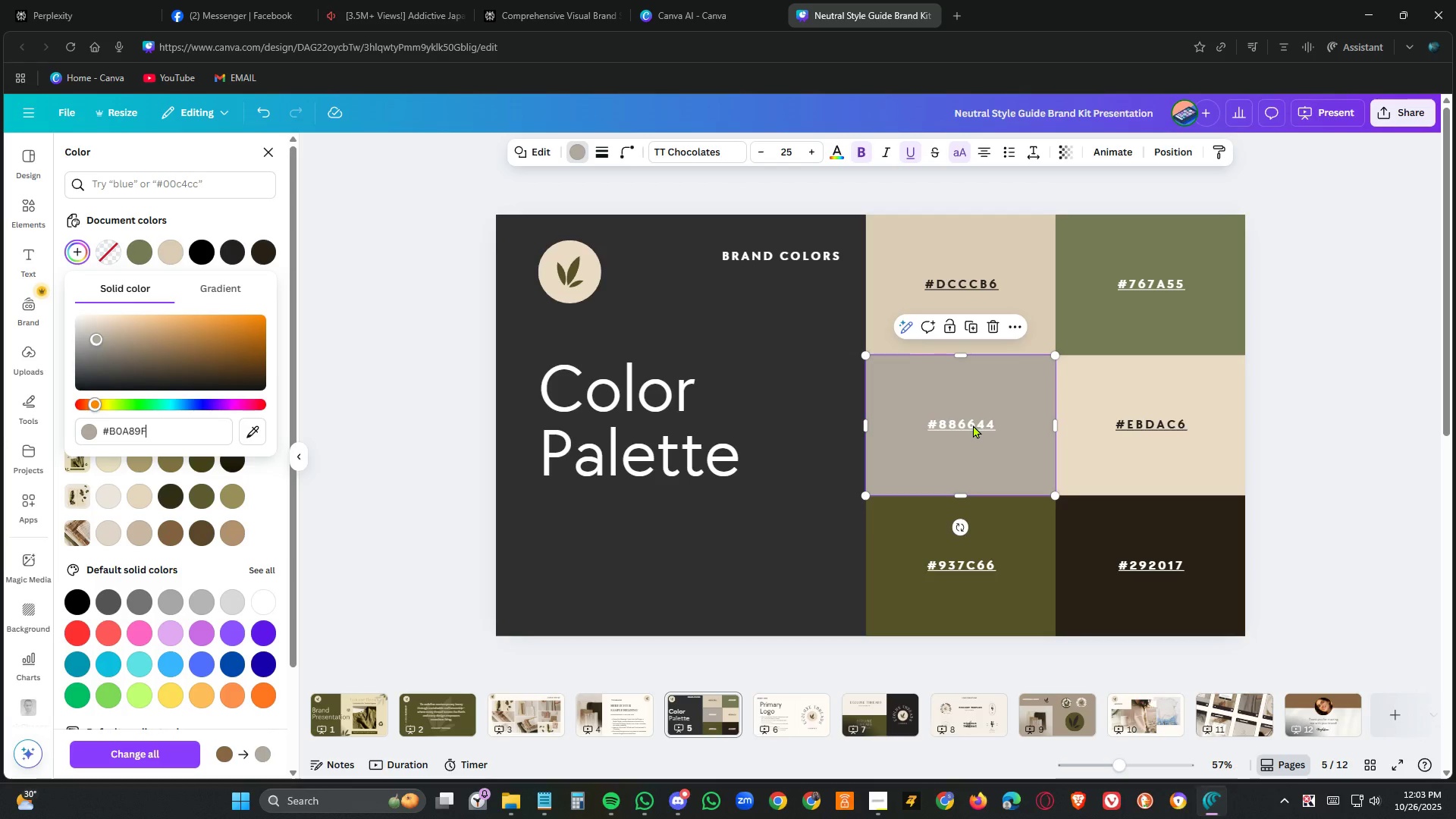 
double_click([973, 423])
 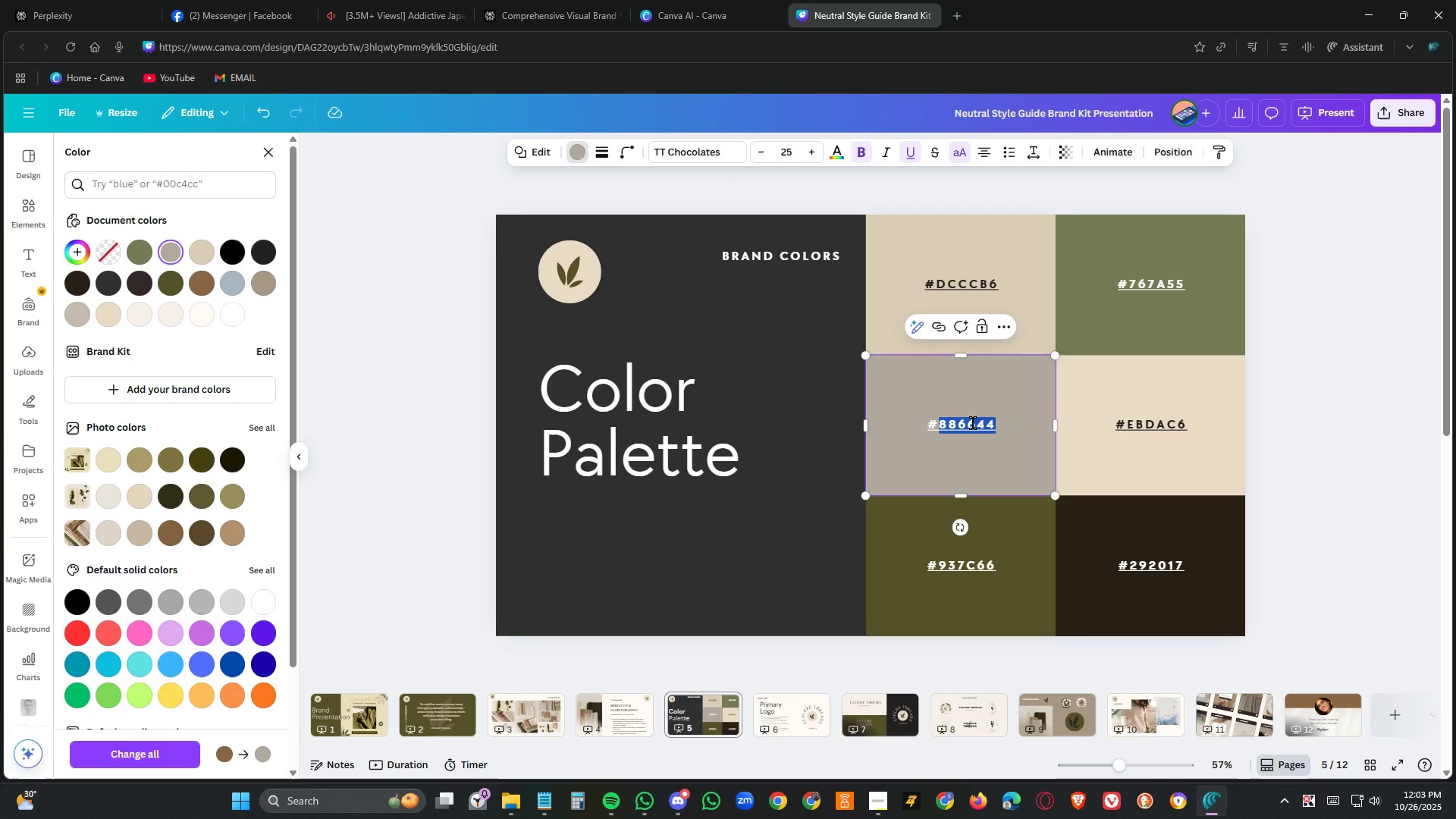 
key(Control+V)
 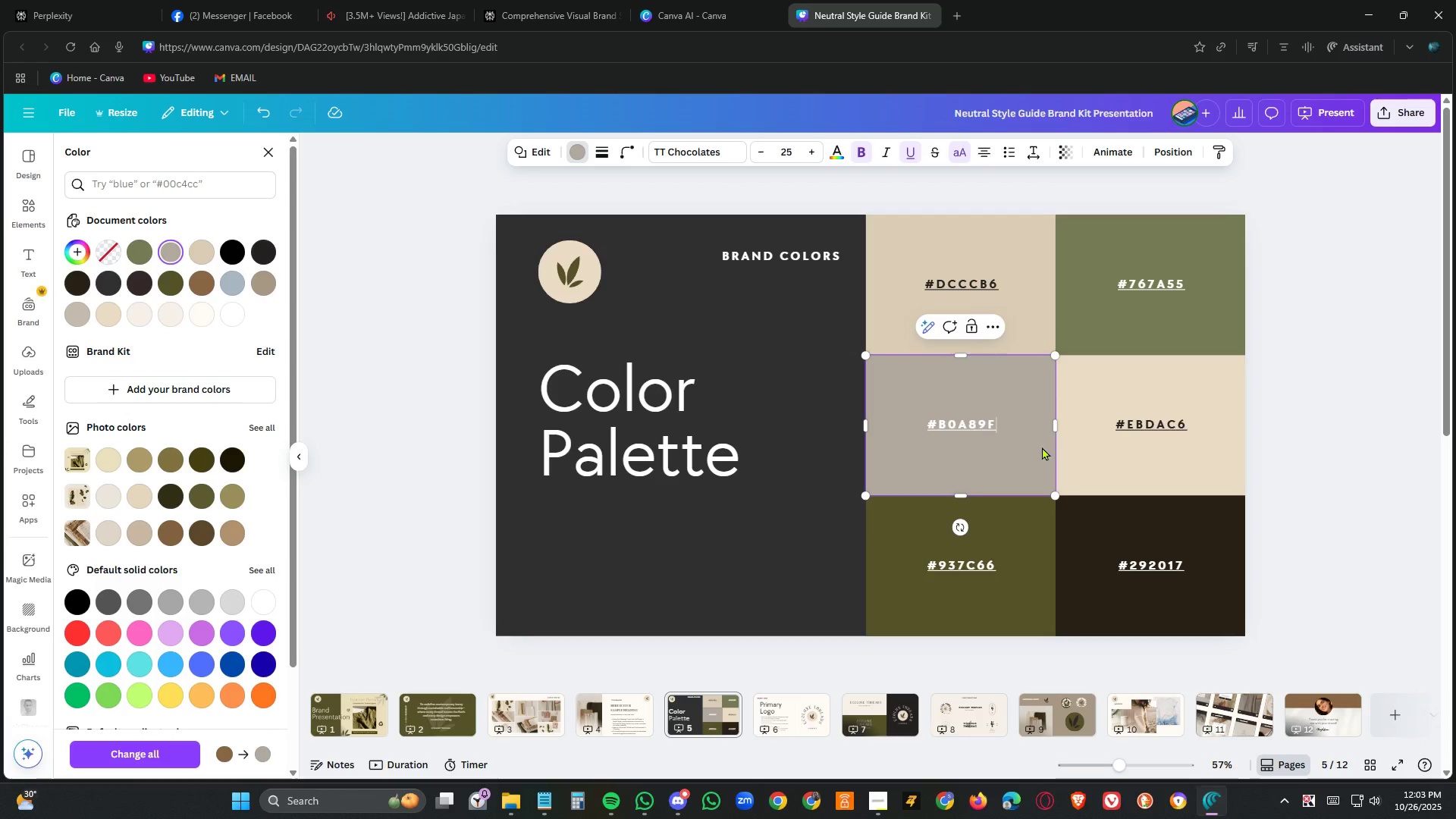 
left_click([1125, 461])
 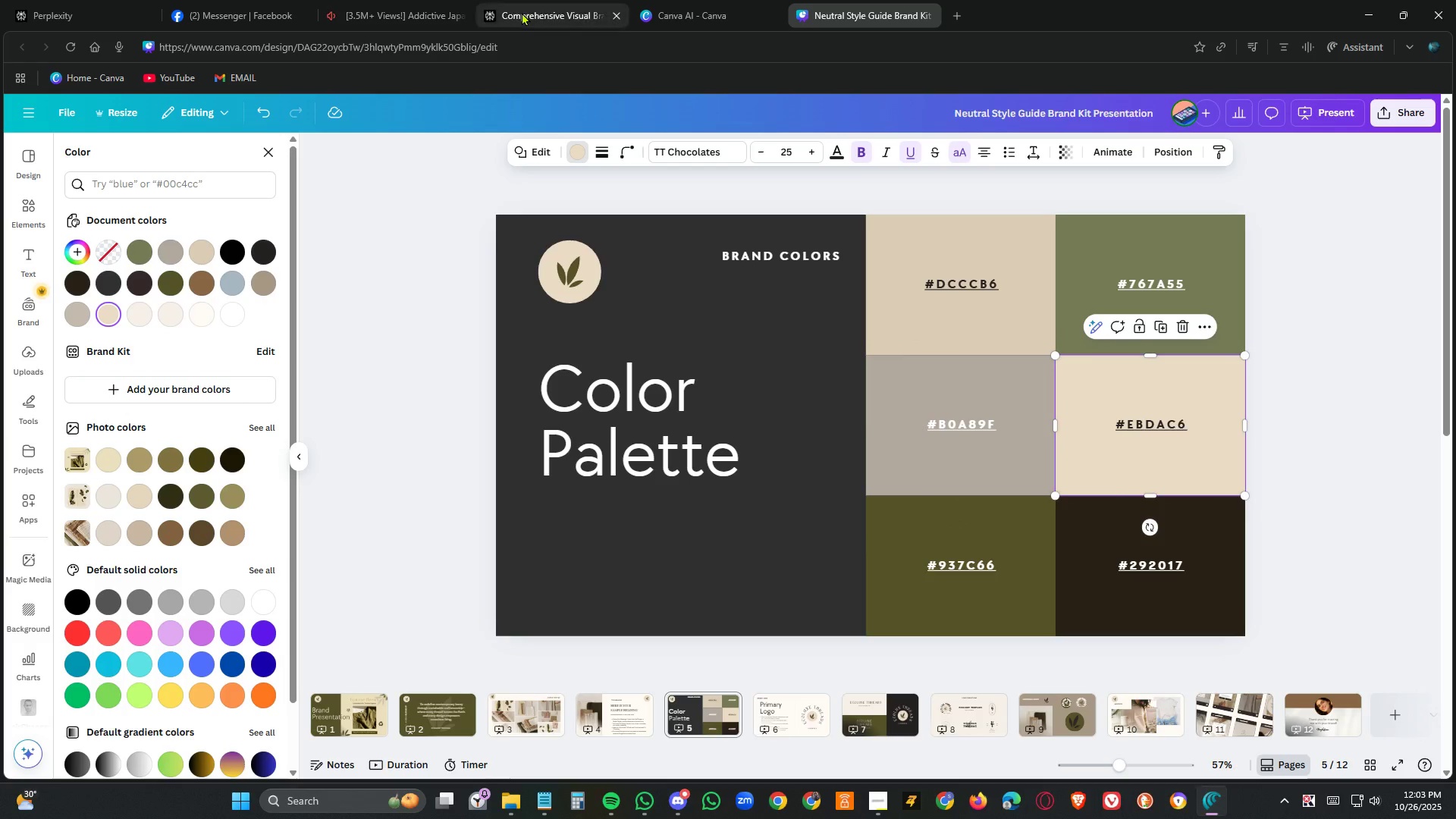 
left_click([522, 12])
 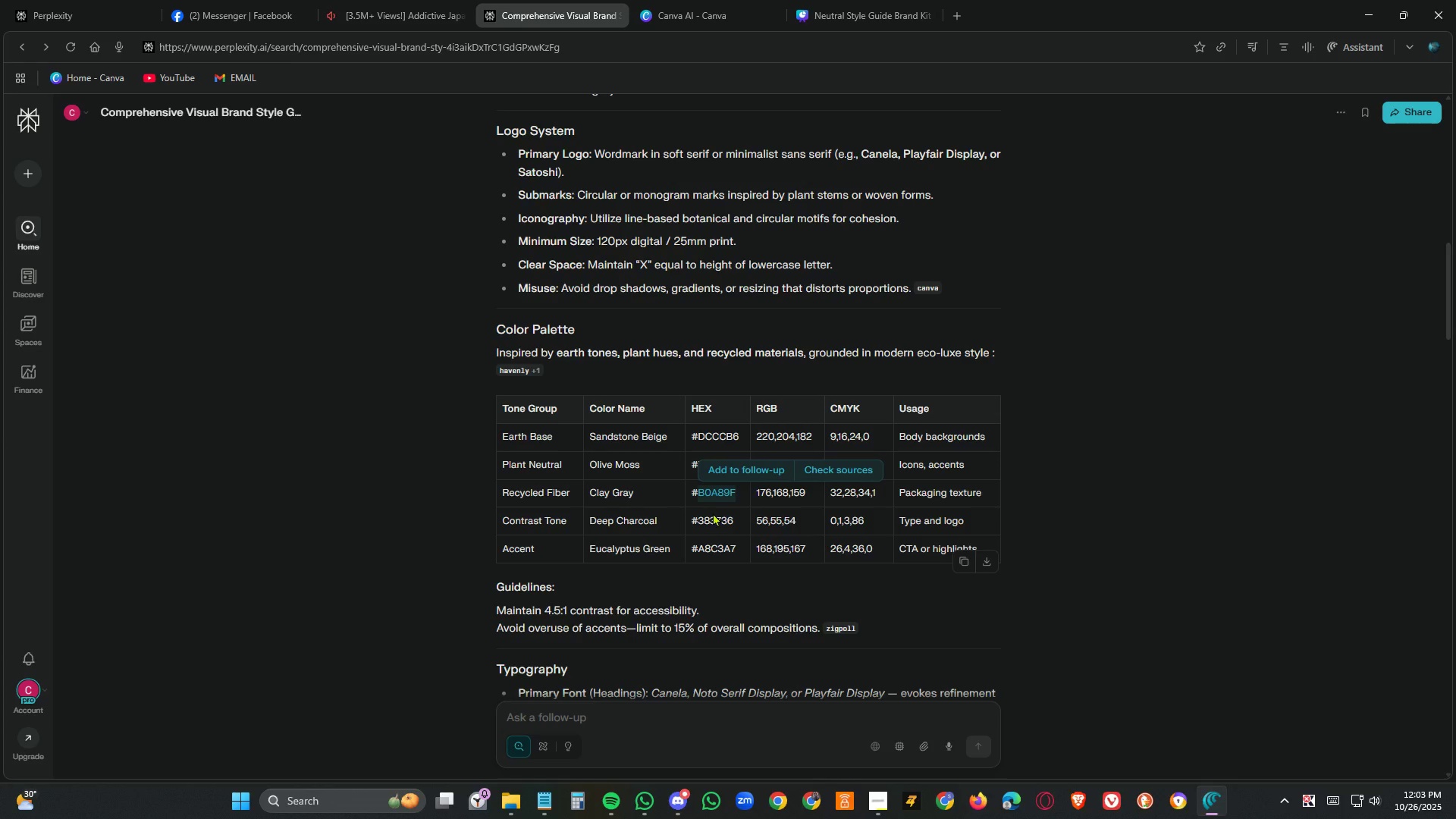 
left_click([713, 513])
 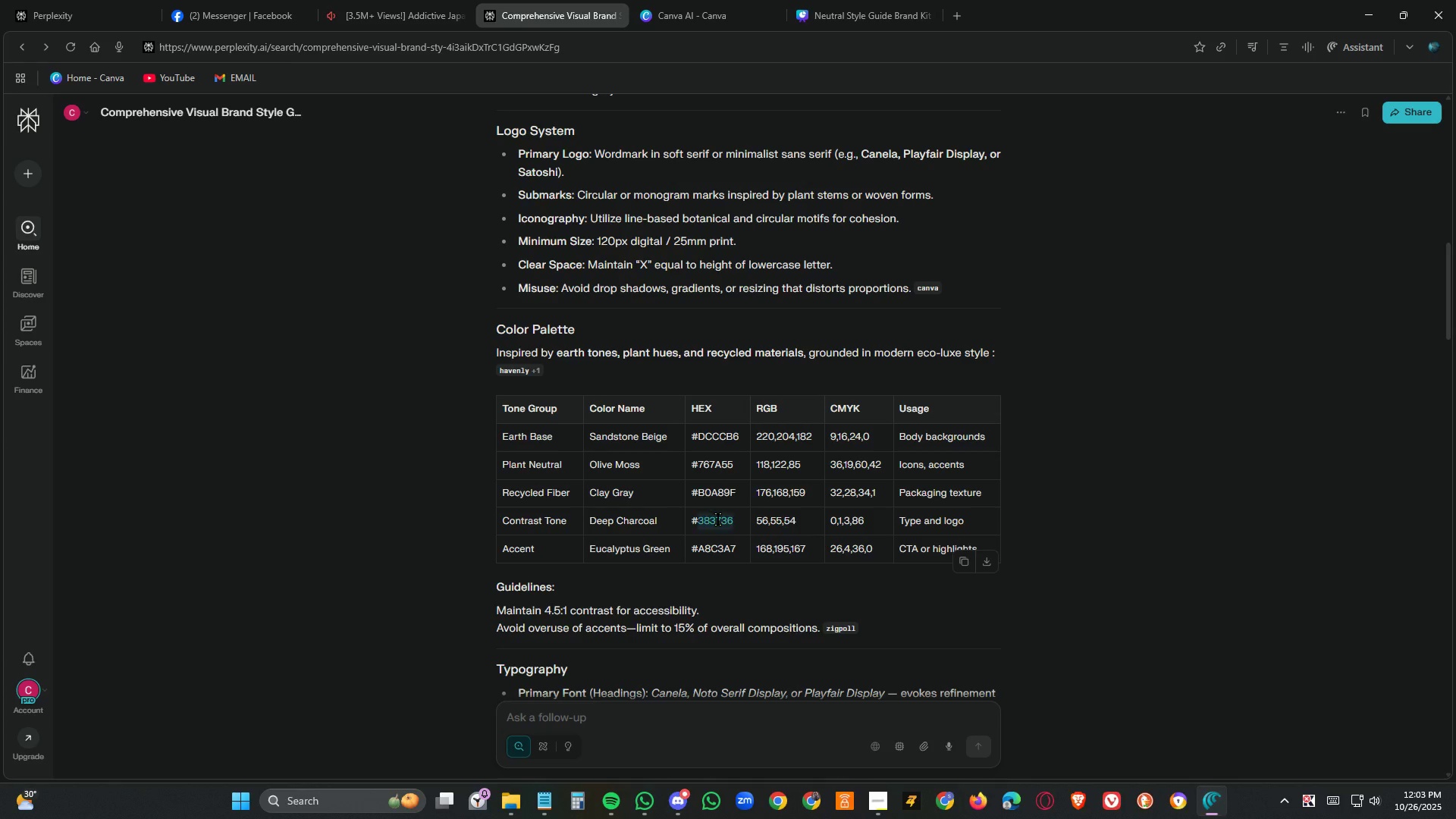 
double_click([718, 519])
 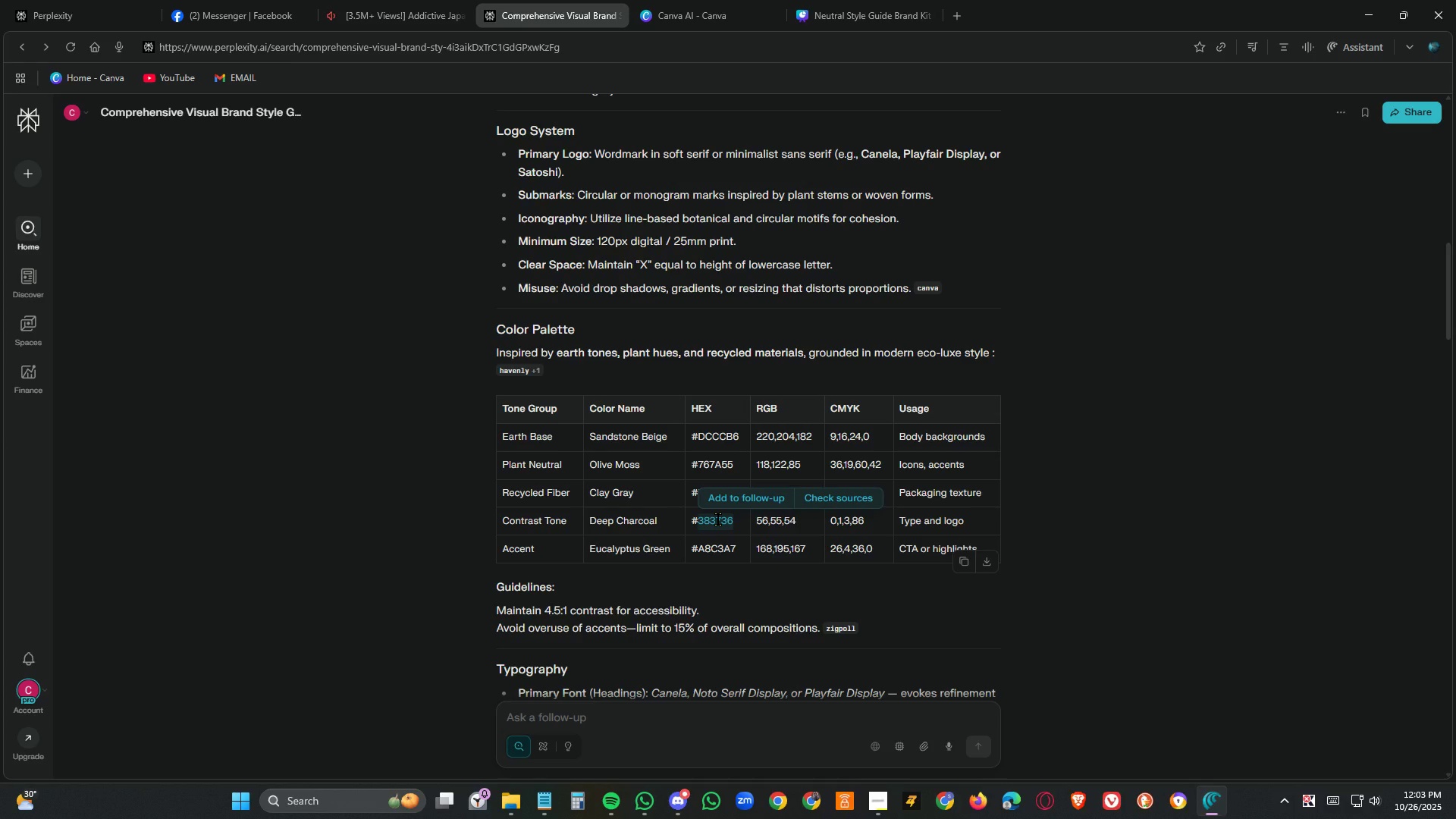 
hold_key(key=ControlLeft, duration=1.5)
 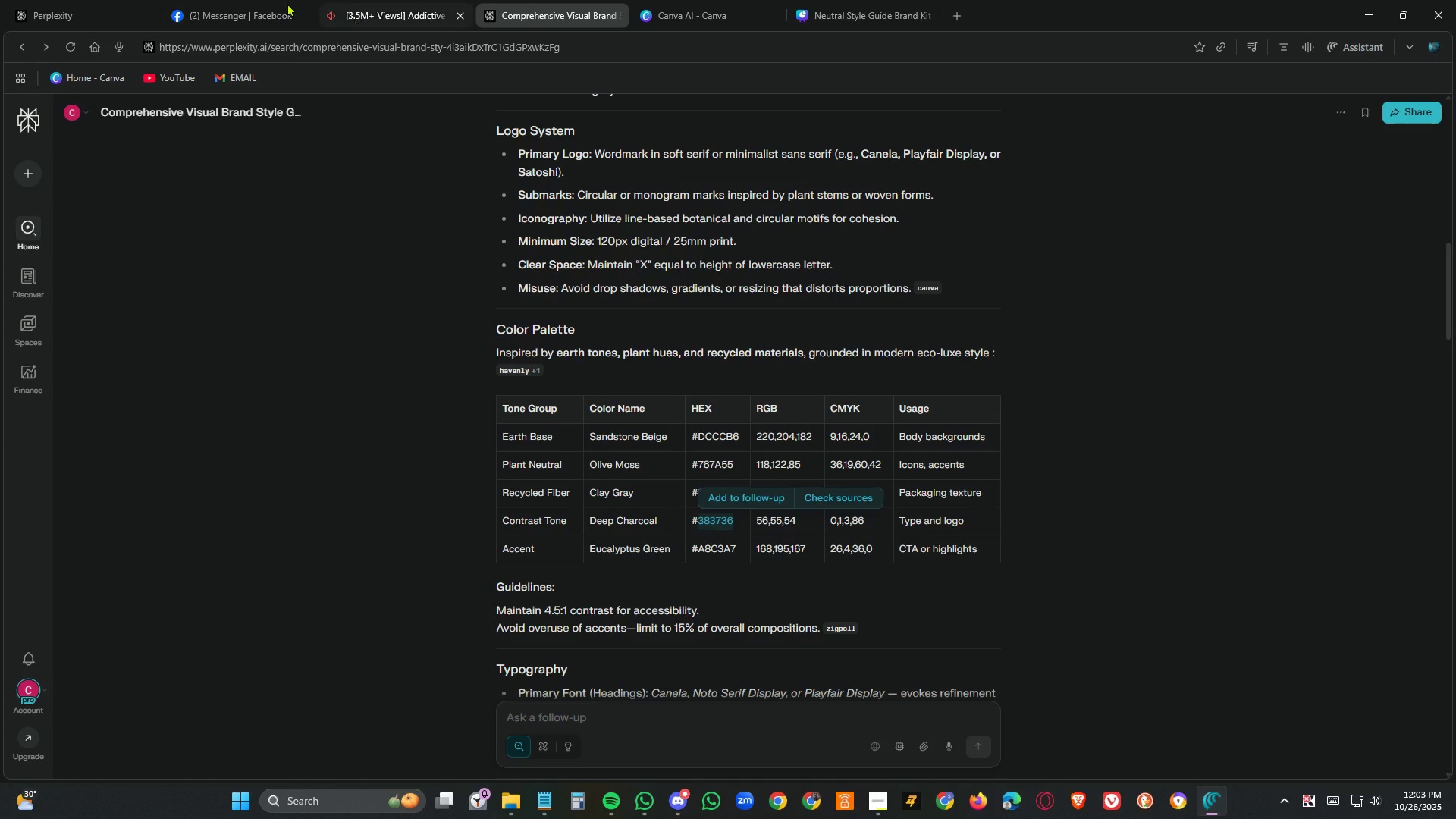 
key(Control+C)
 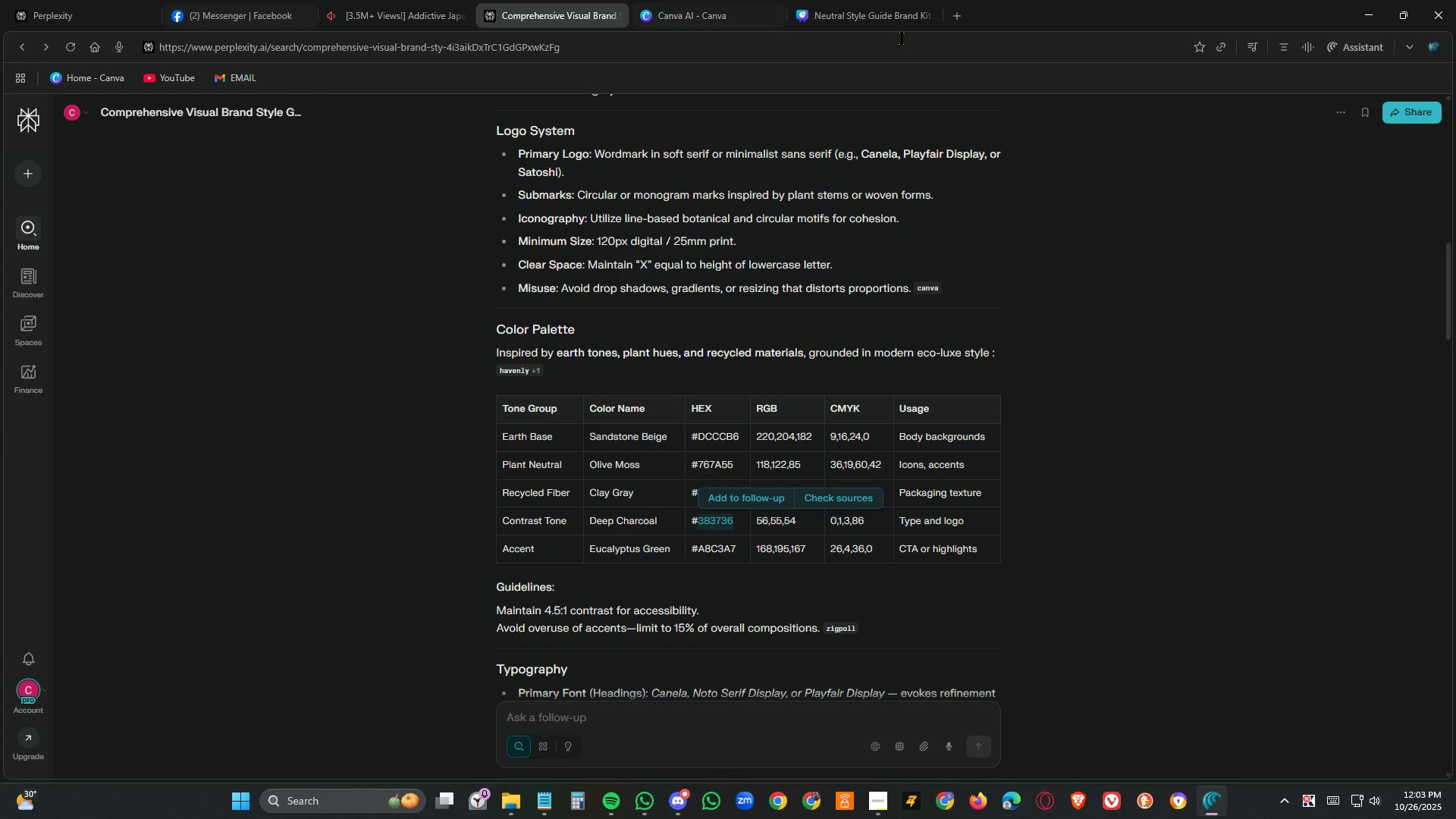 
left_click([879, 4])
 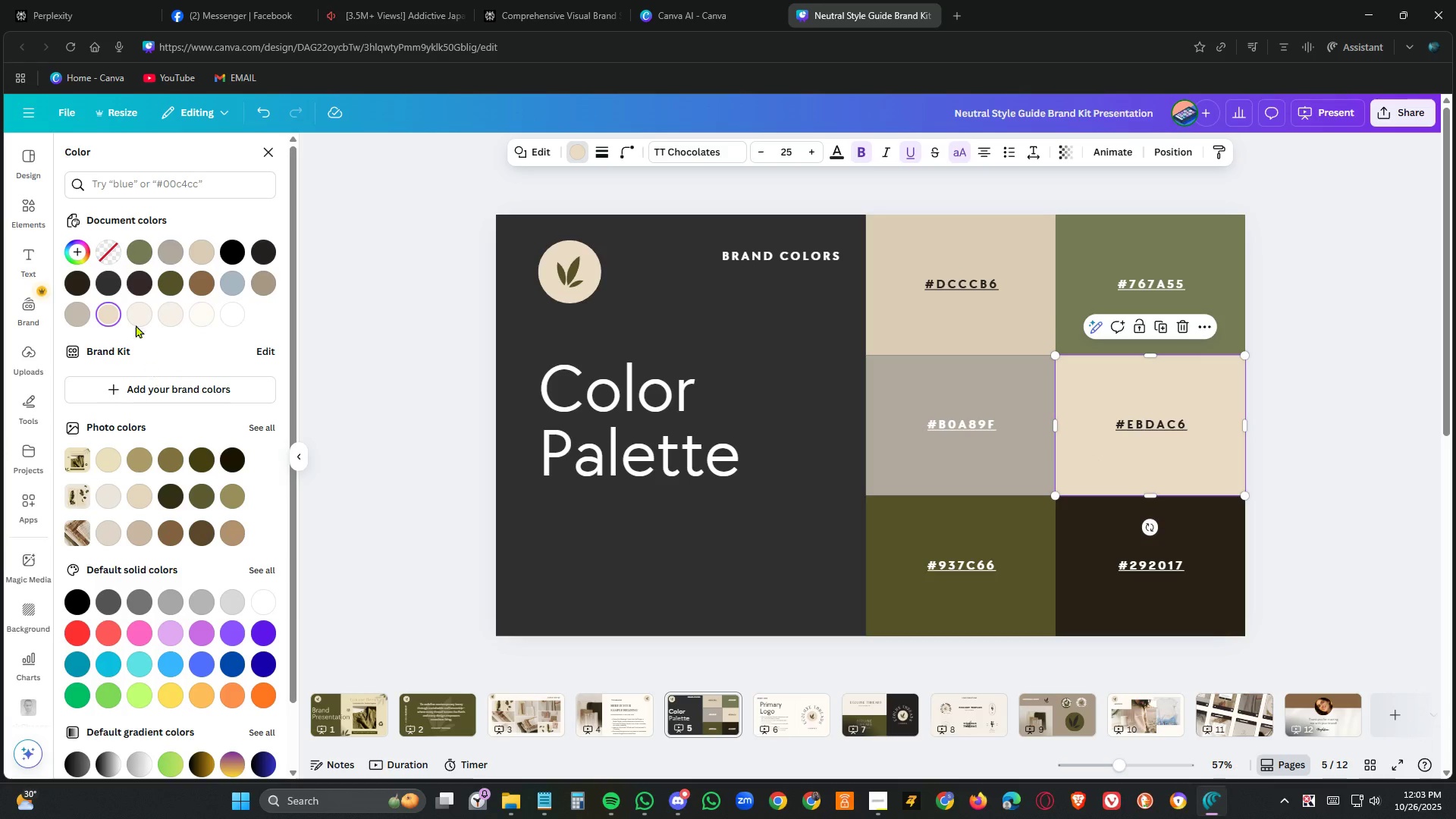 
left_click([81, 243])
 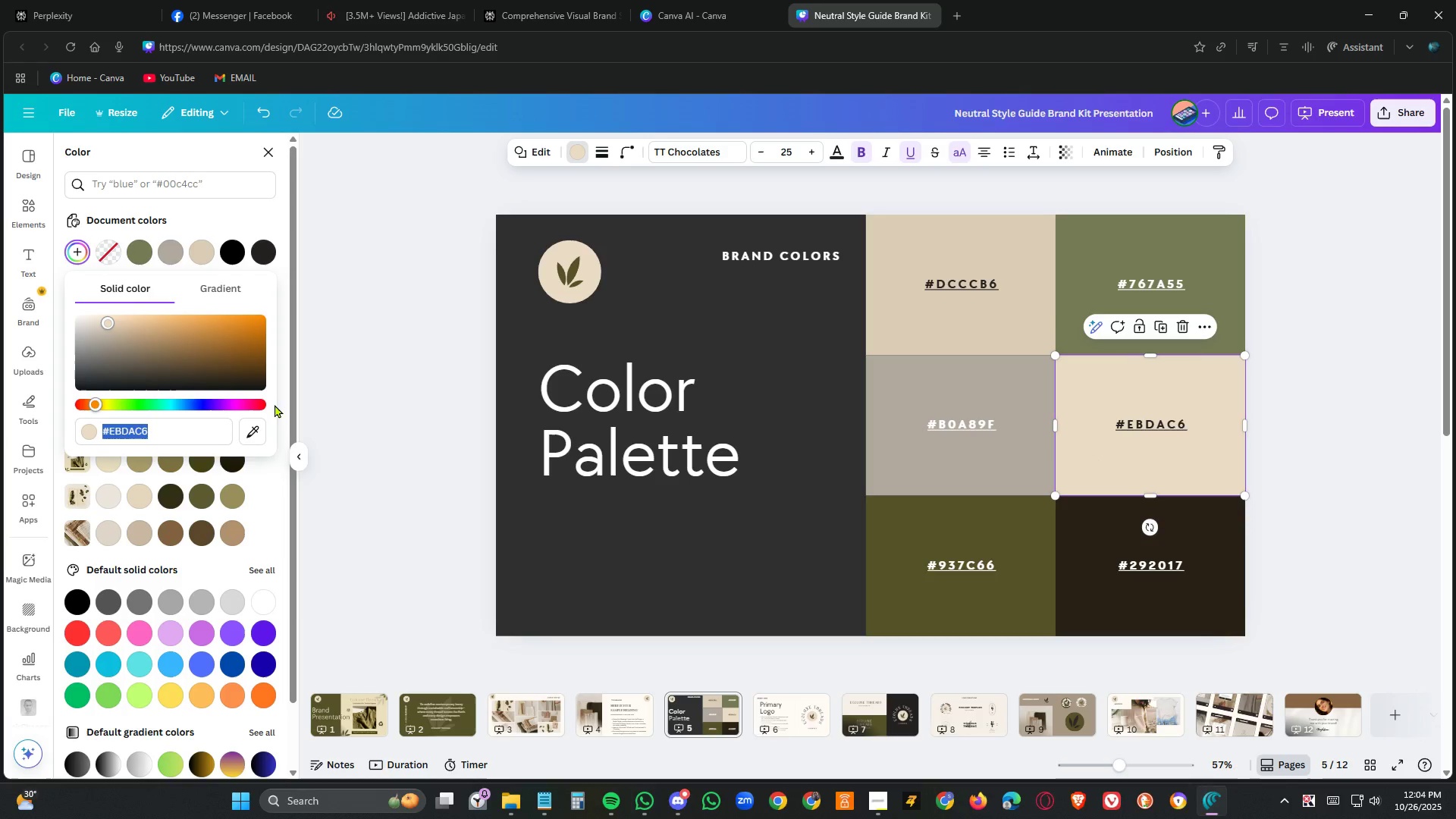 
key(Control+V)
 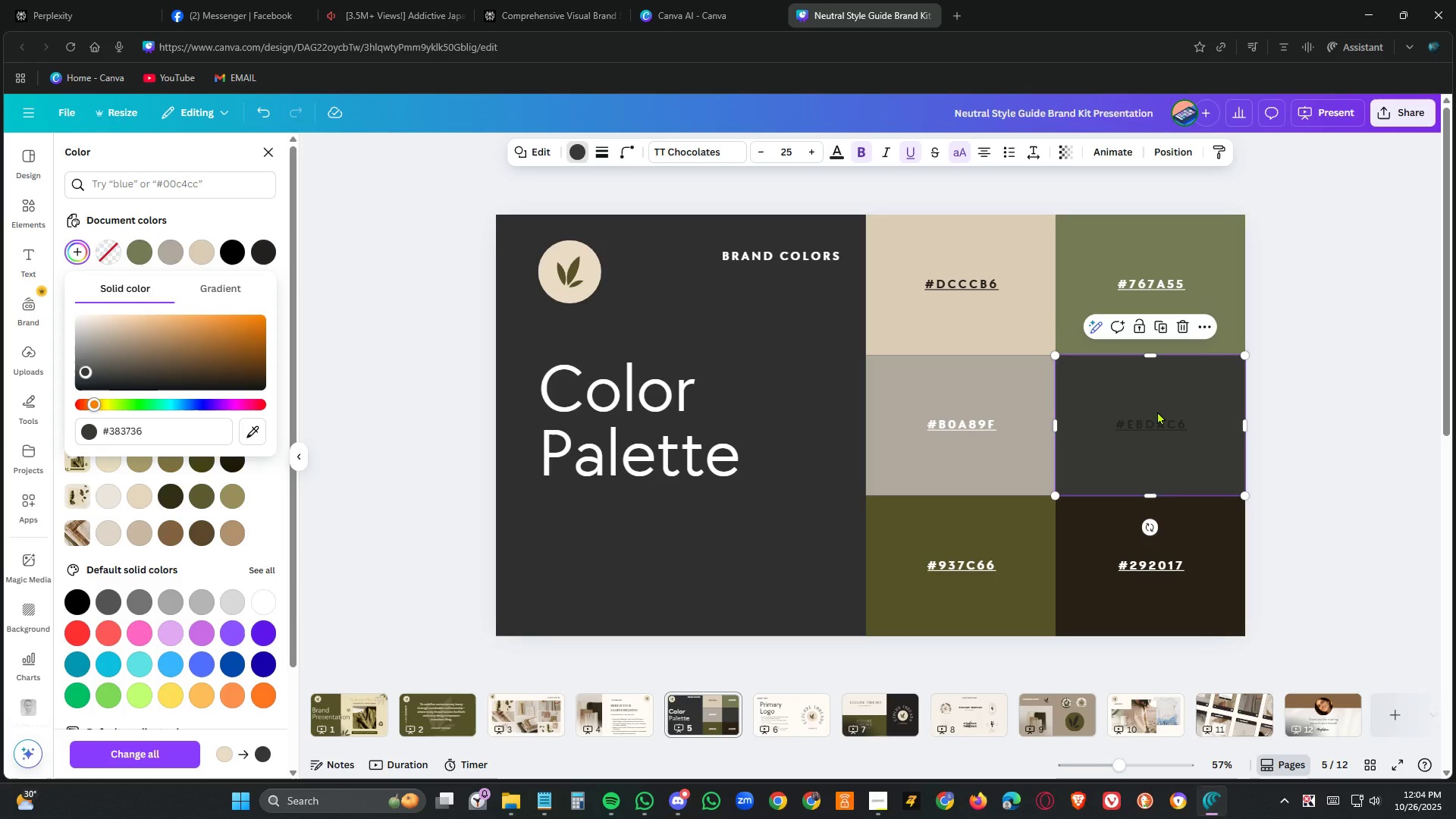 
double_click([1162, 424])
 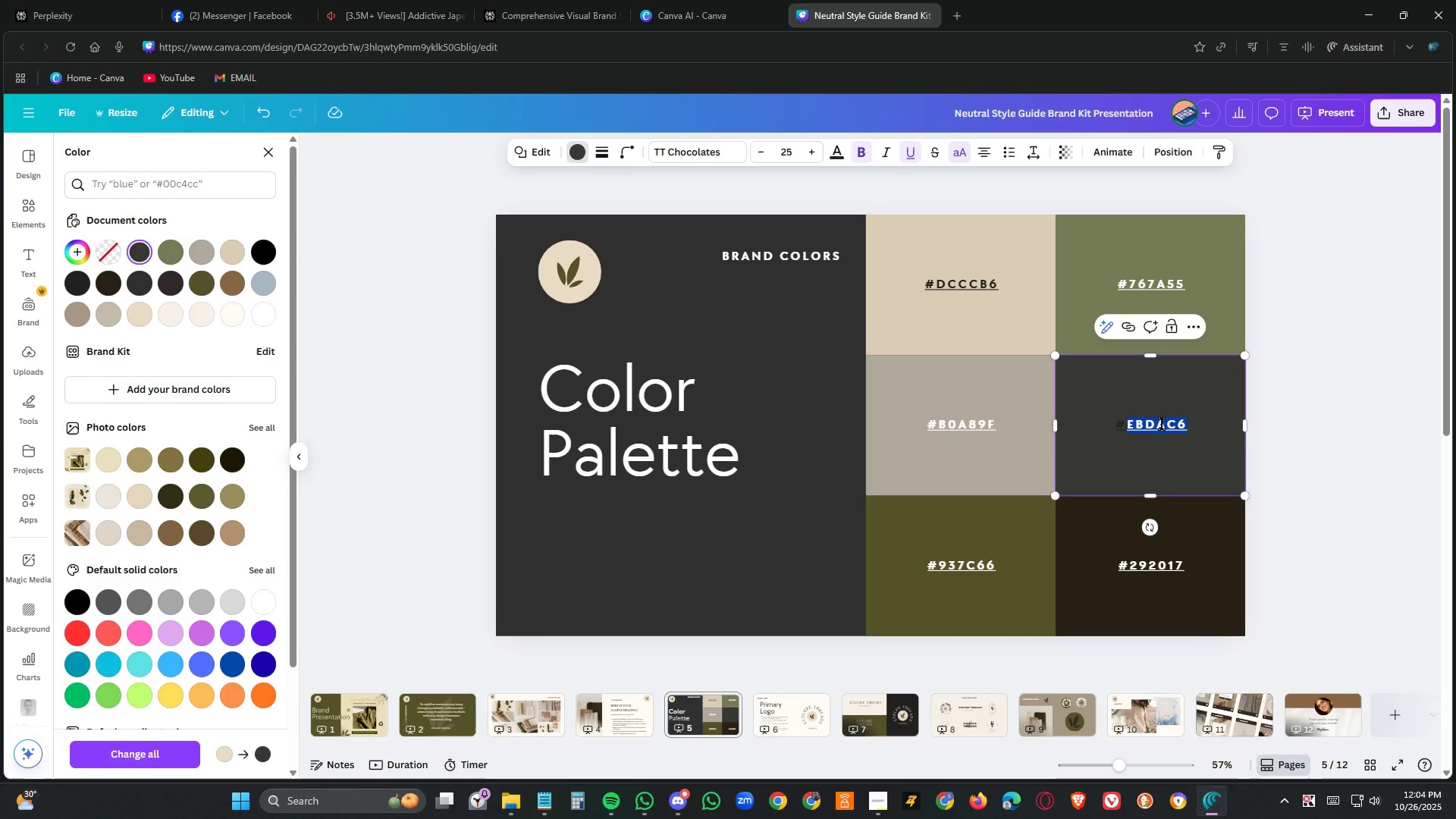 
key(Control+V)
 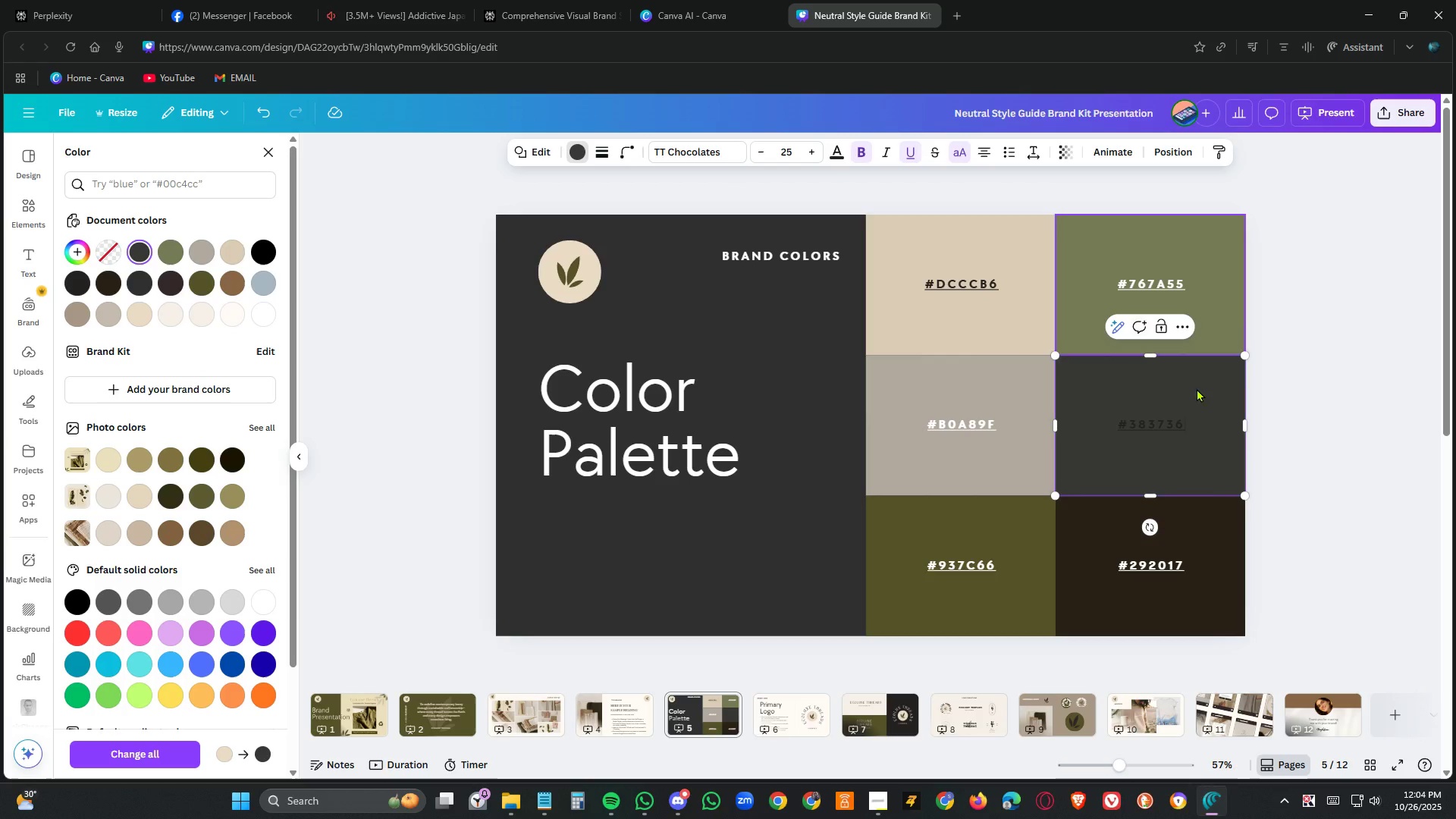 
double_click([1163, 418])
 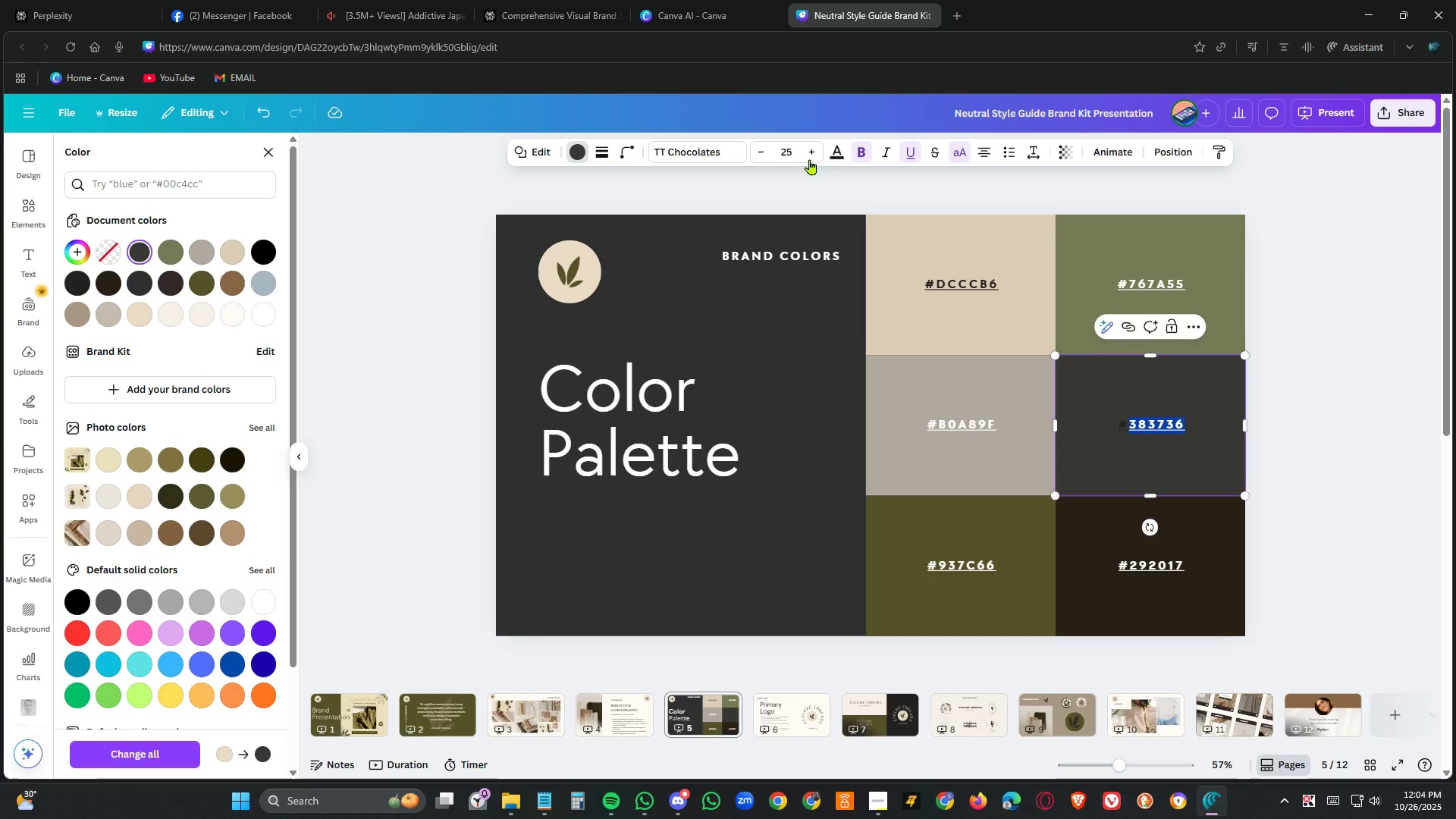 
left_click([830, 150])
 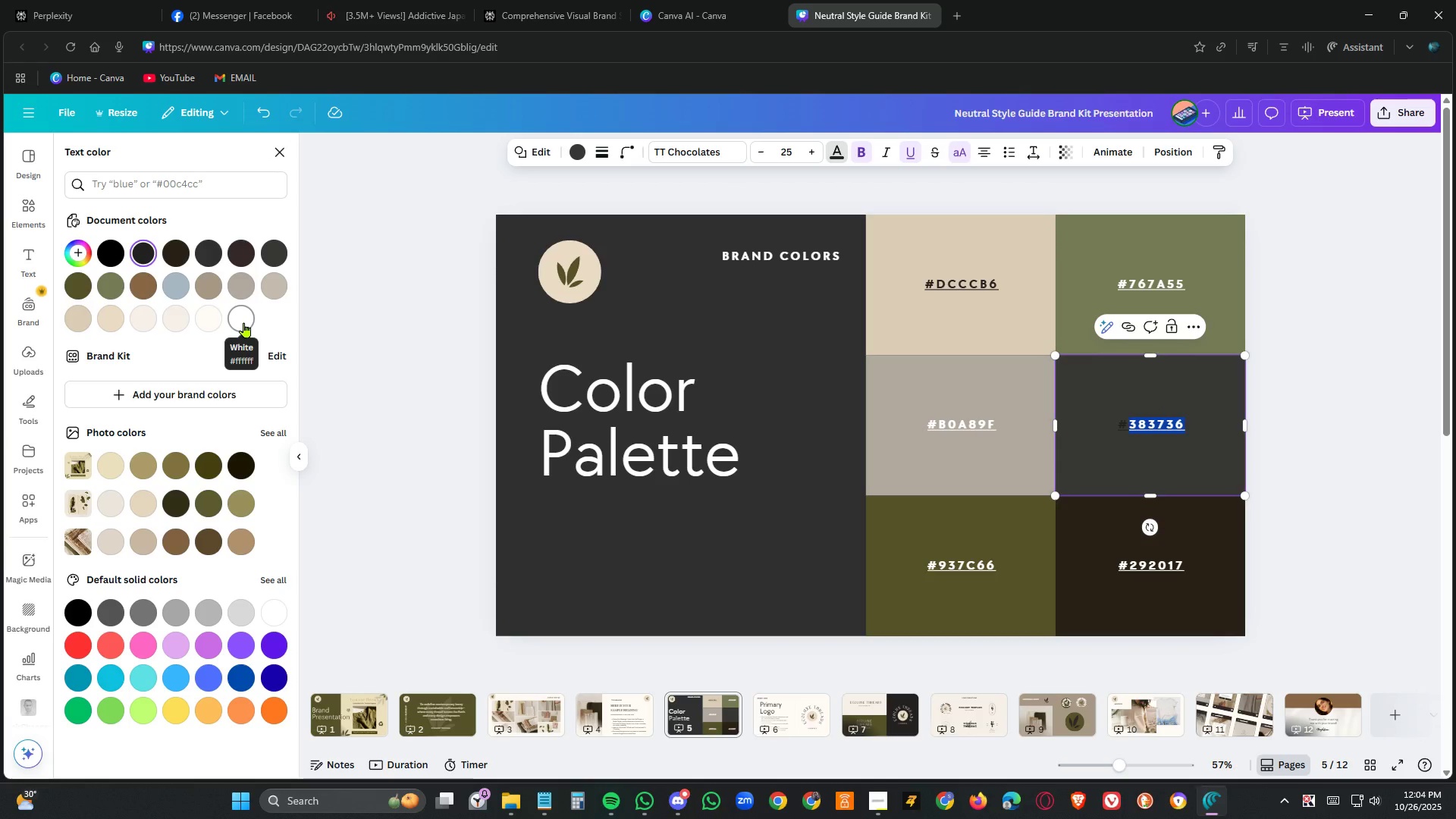 
left_click([244, 322])
 